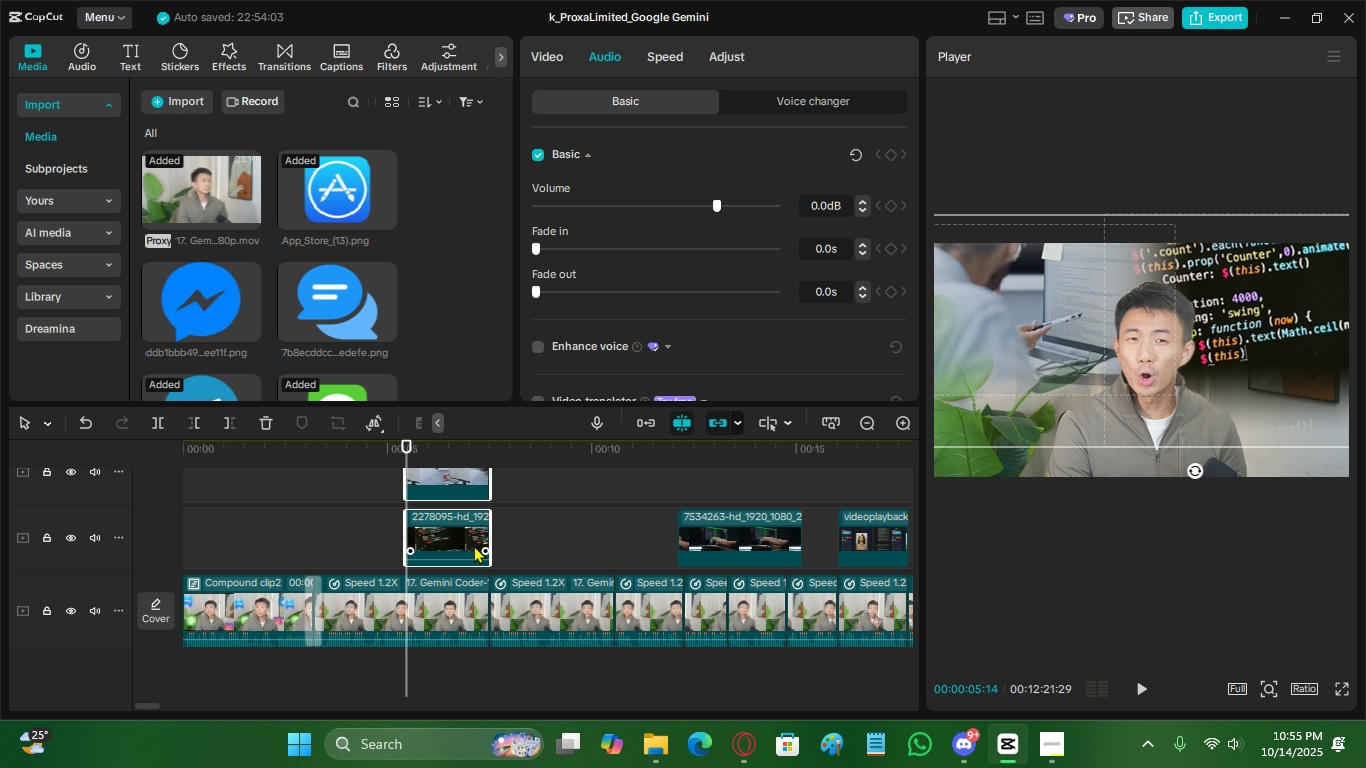 
left_click([450, 534])
 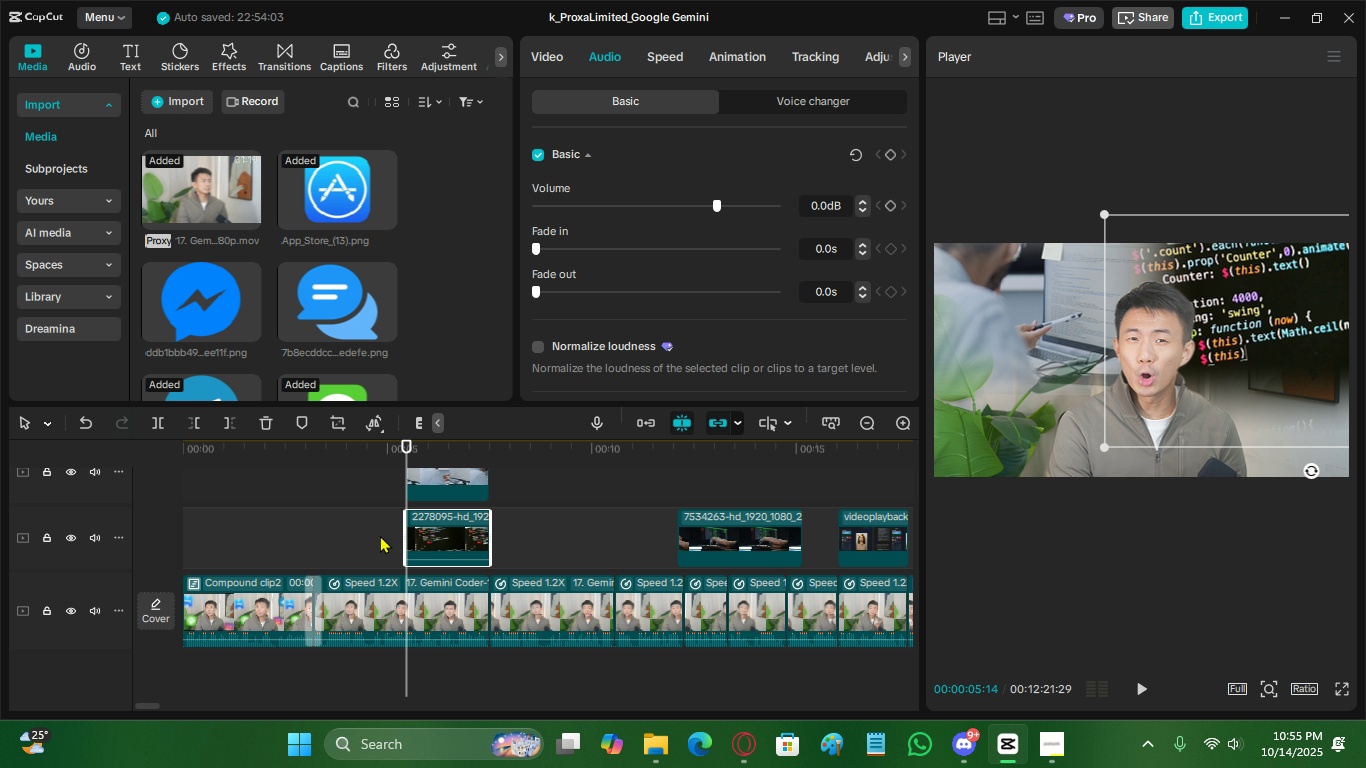 
left_click([380, 535])
 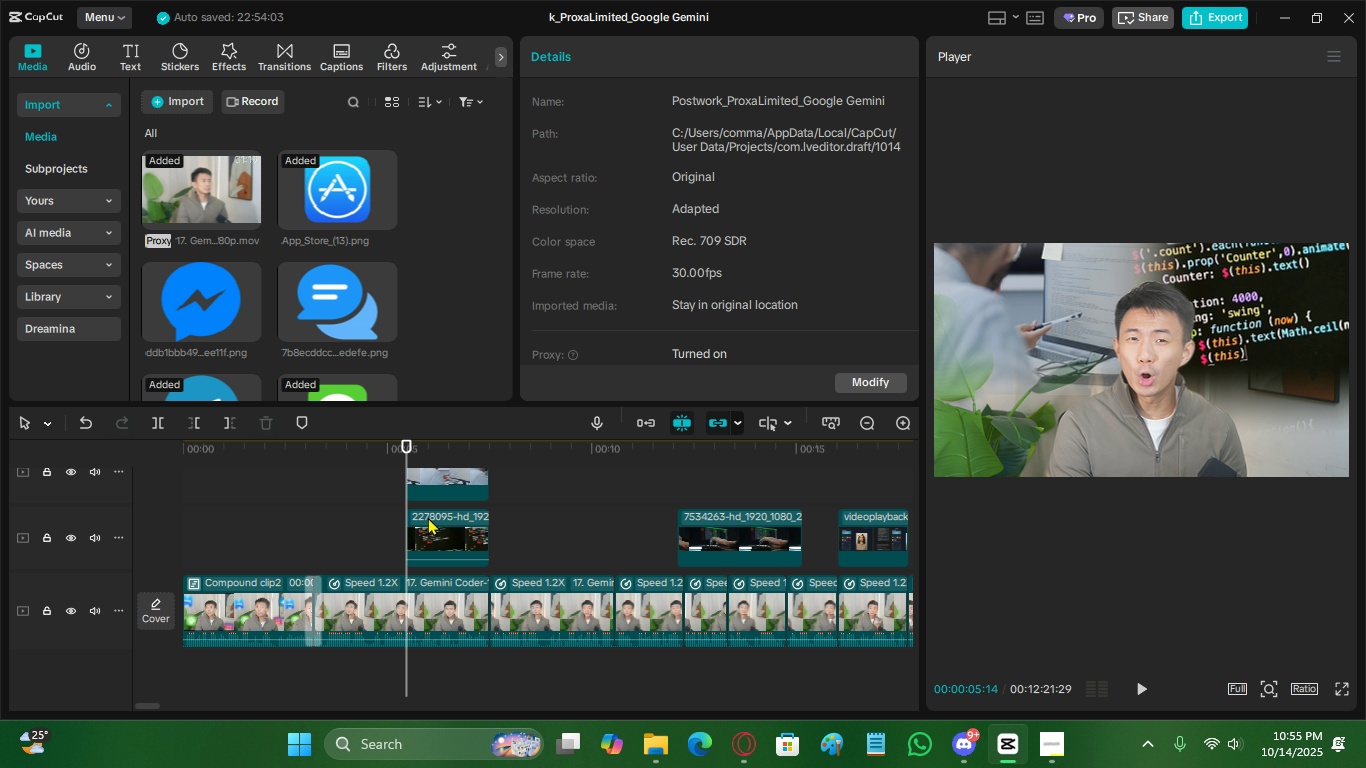 
double_click([428, 517])
 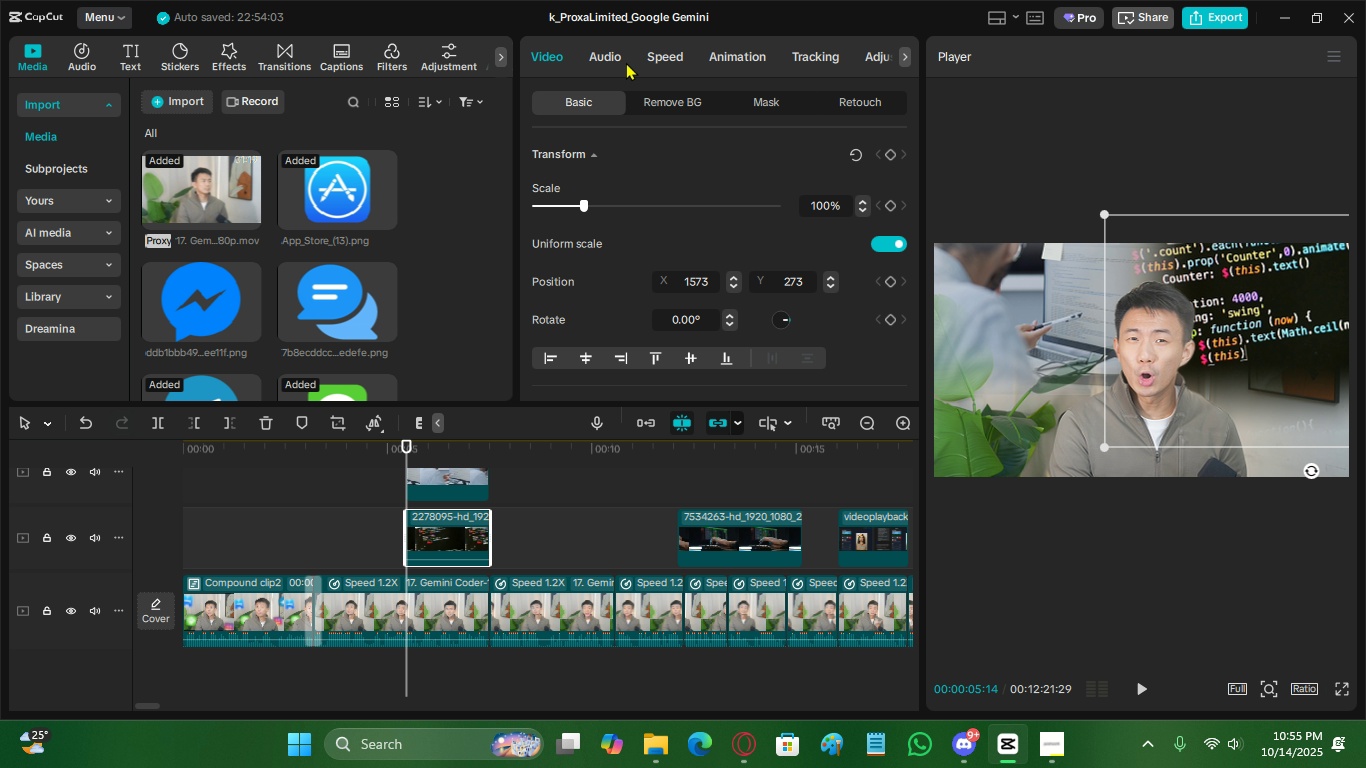 
left_click([723, 67])
 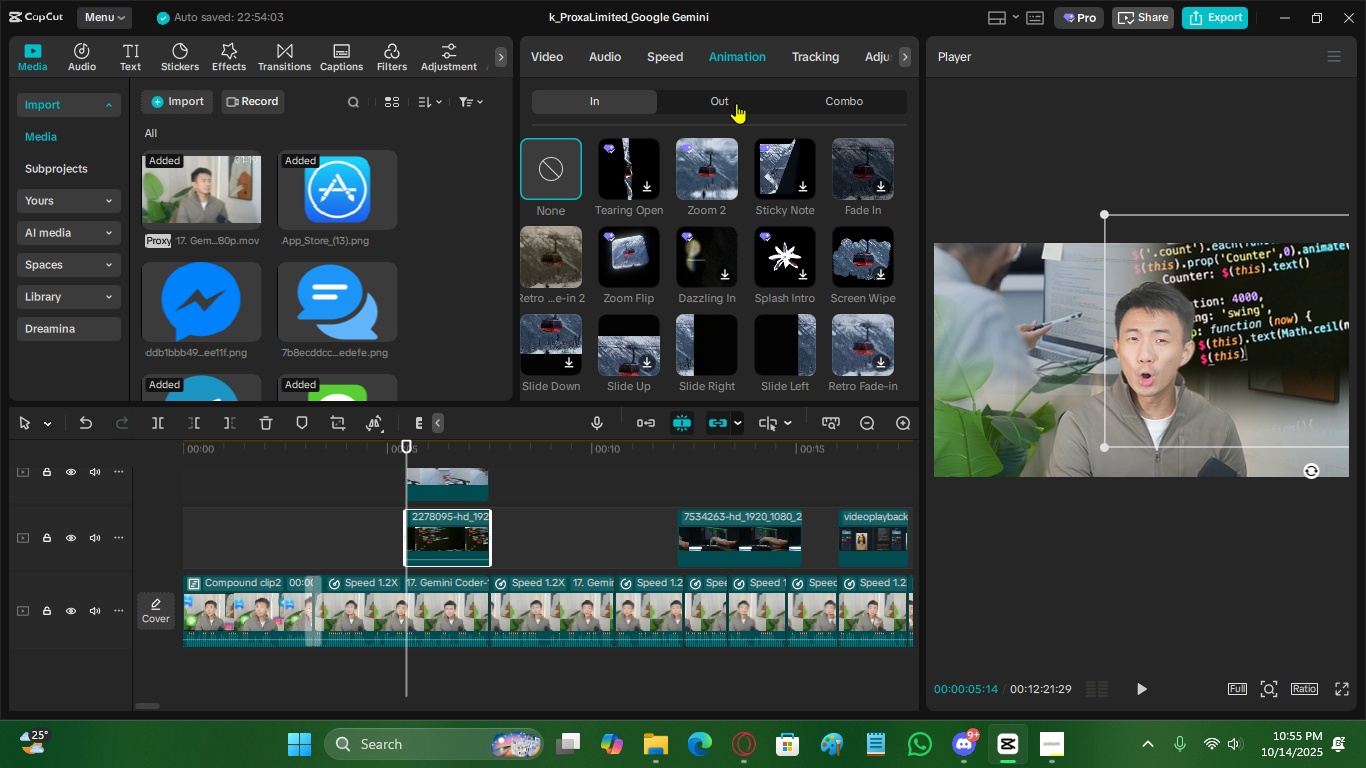 
left_click([735, 103])
 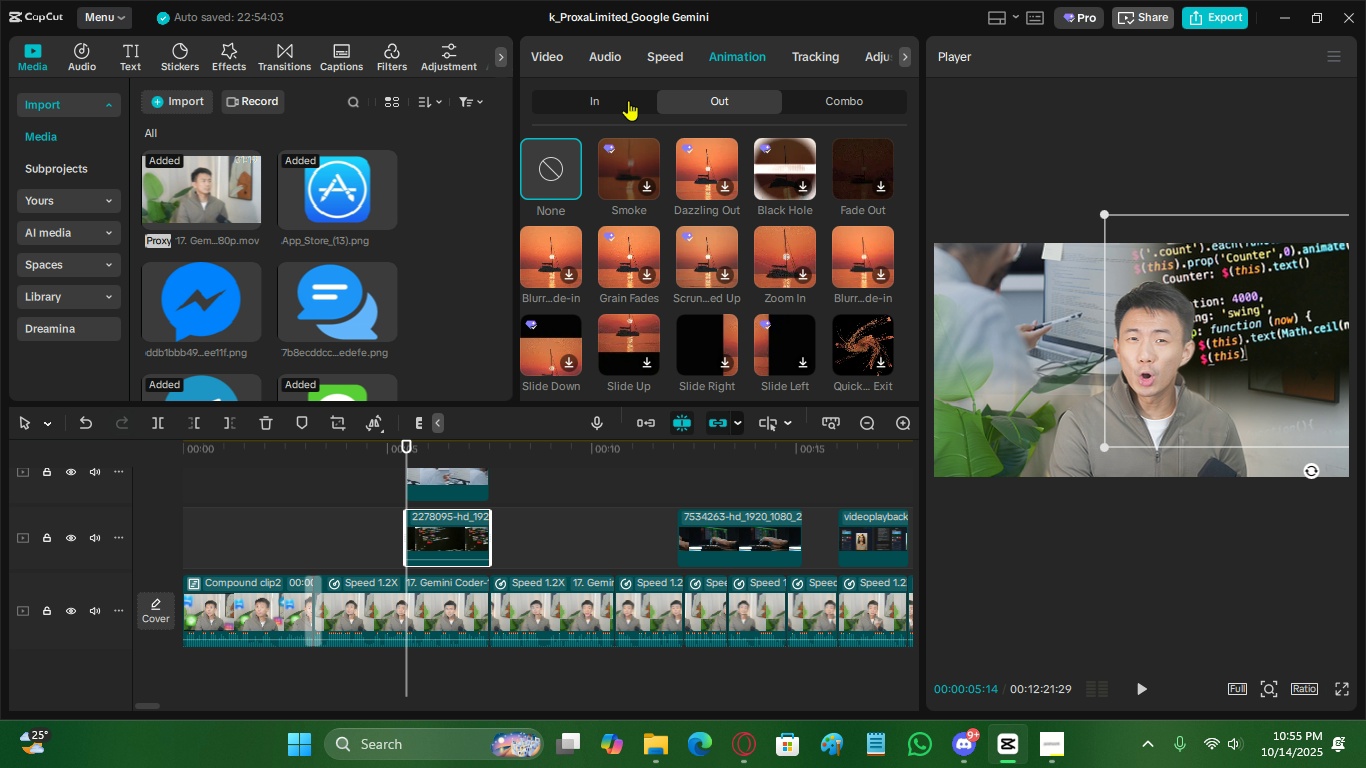 
left_click([628, 100])
 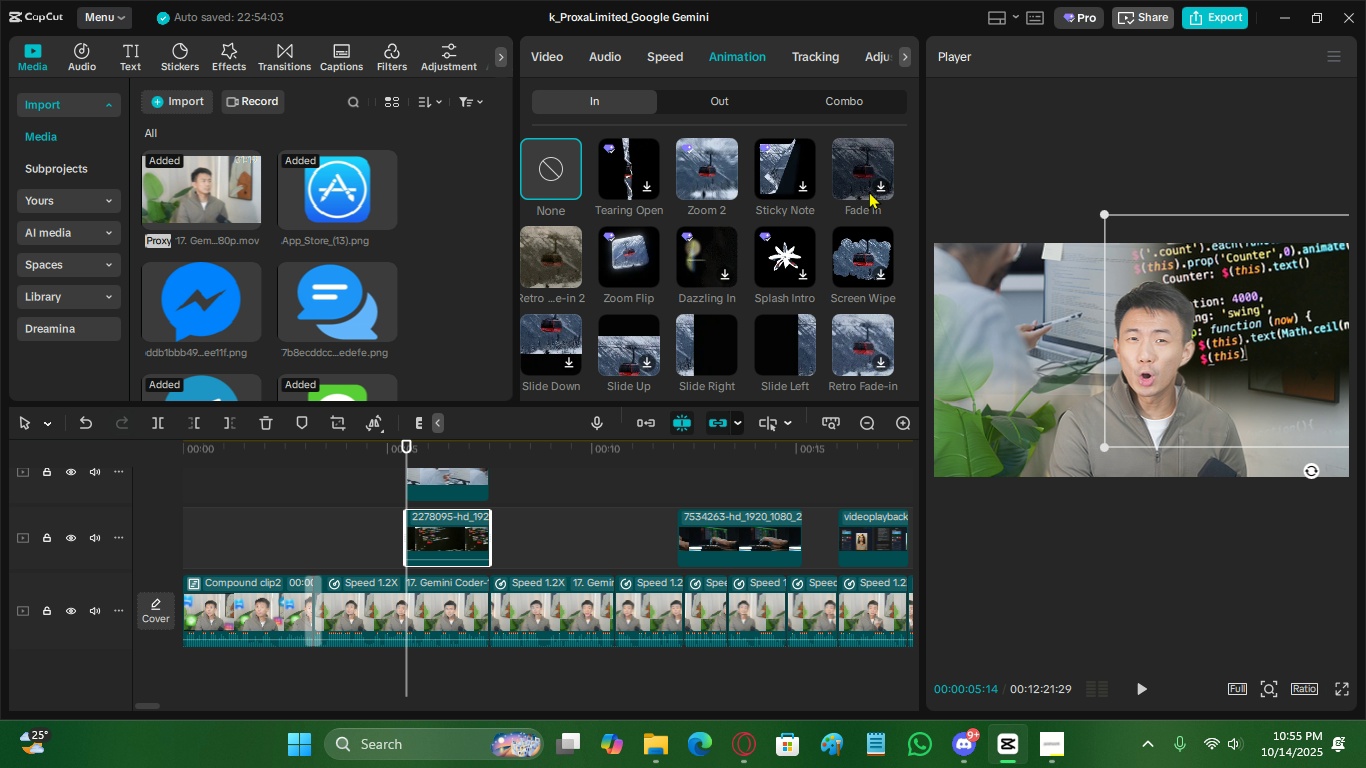 
left_click([852, 176])
 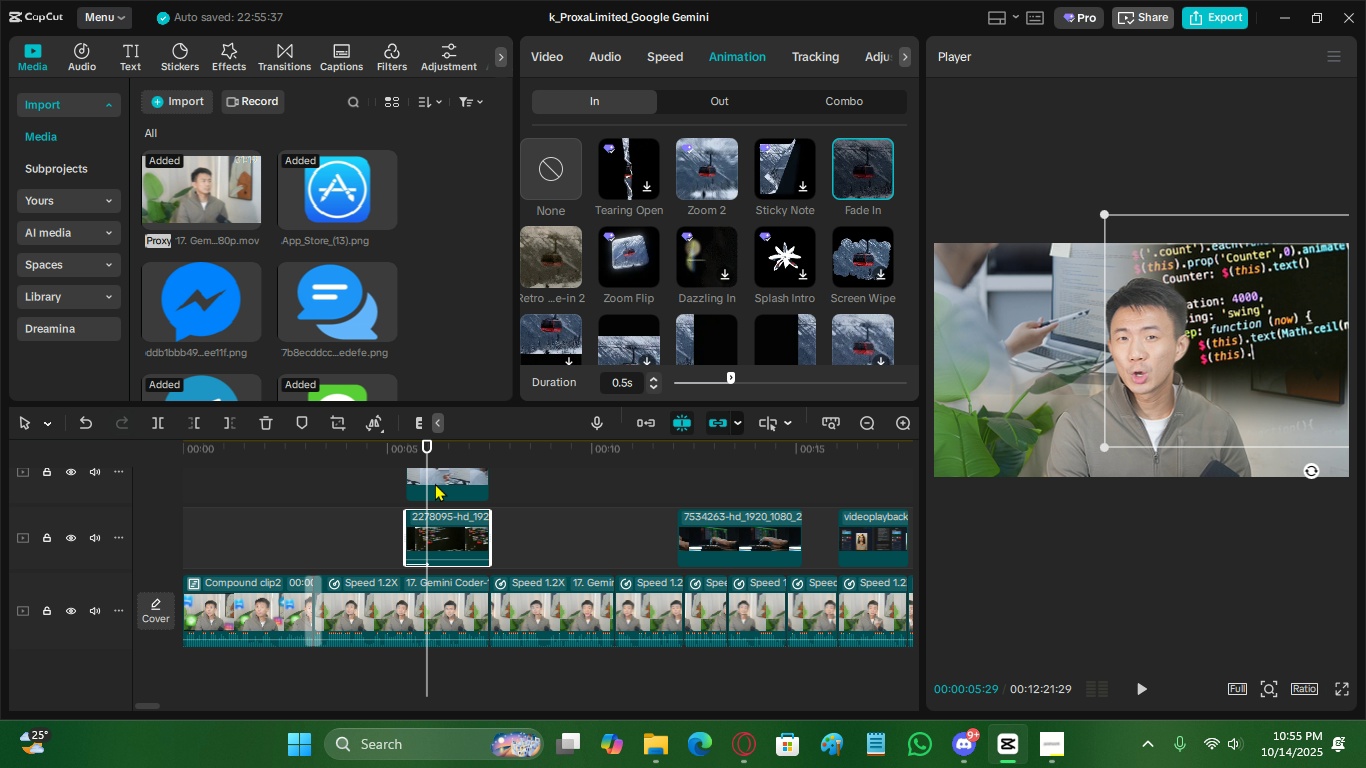 
left_click([855, 180])
 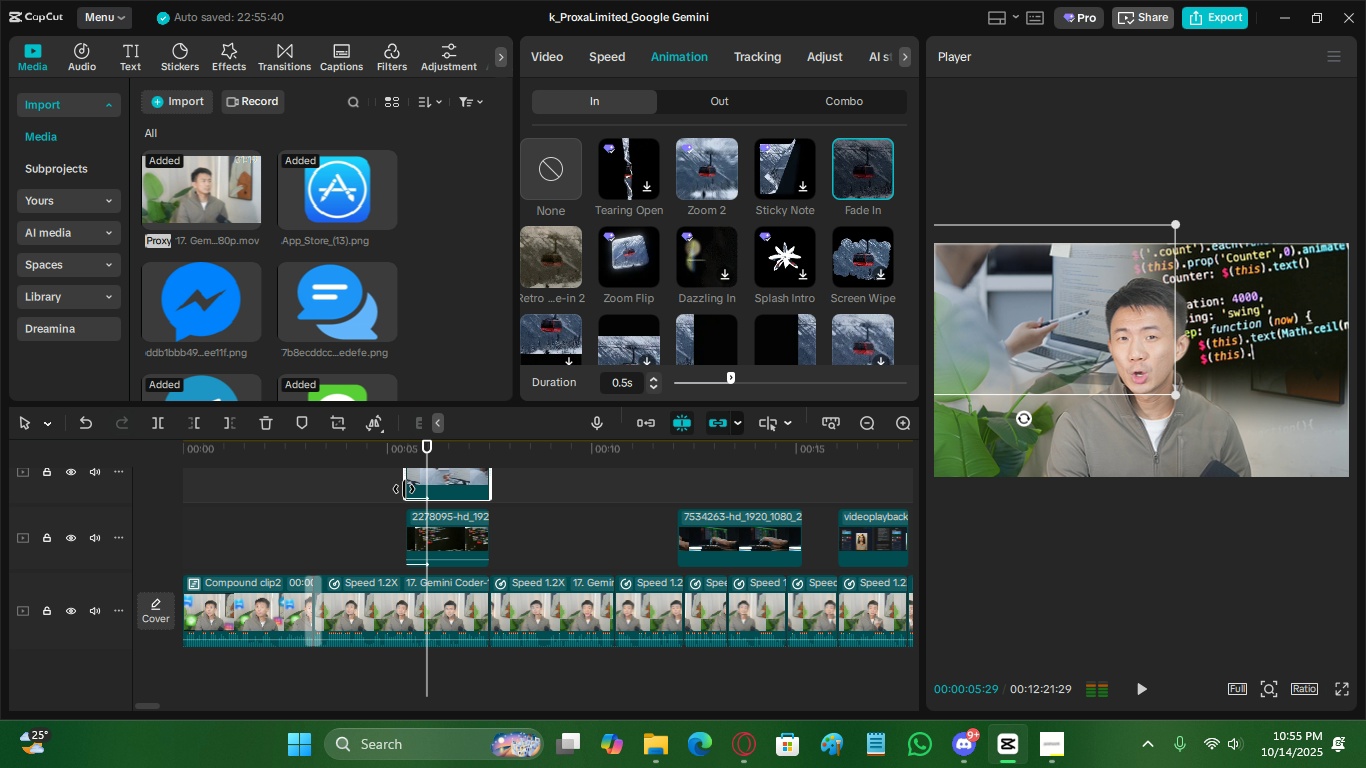 
left_click([351, 507])
 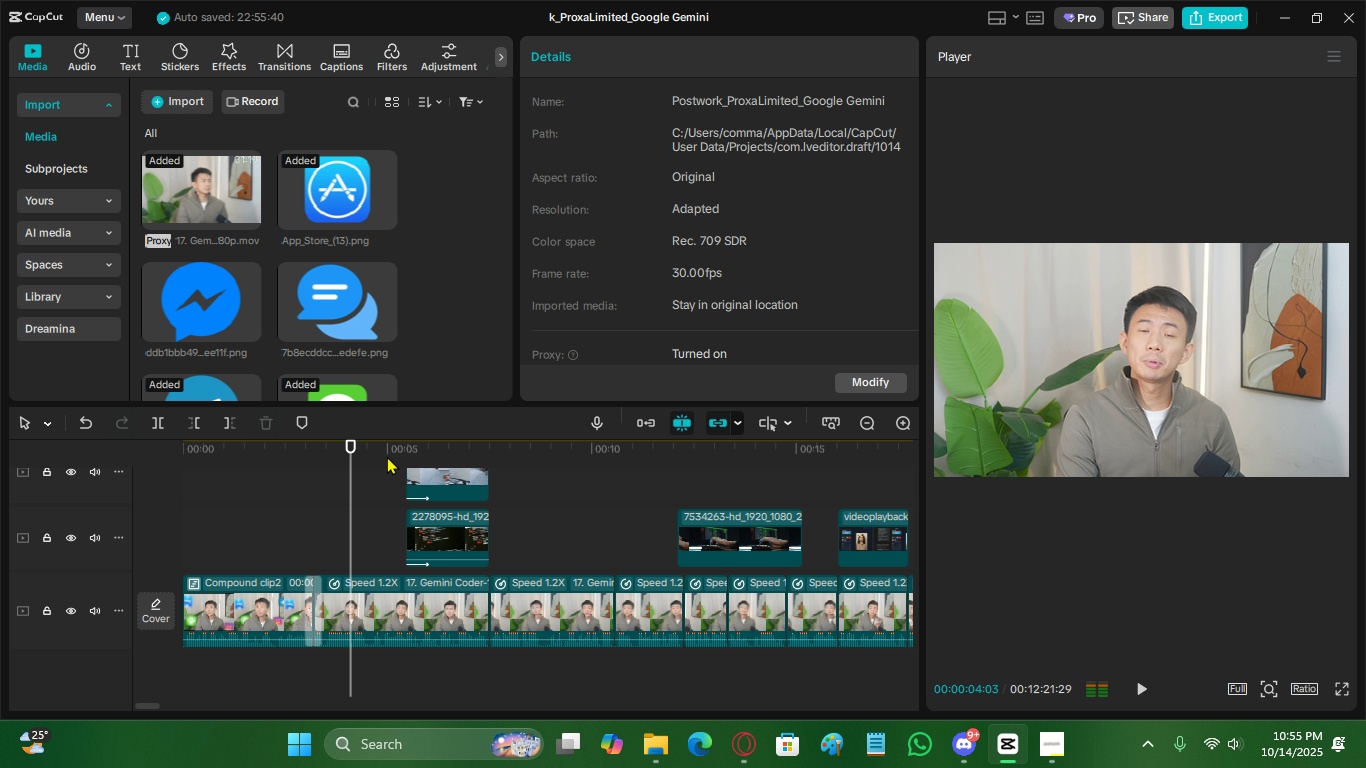 
left_click([387, 456])
 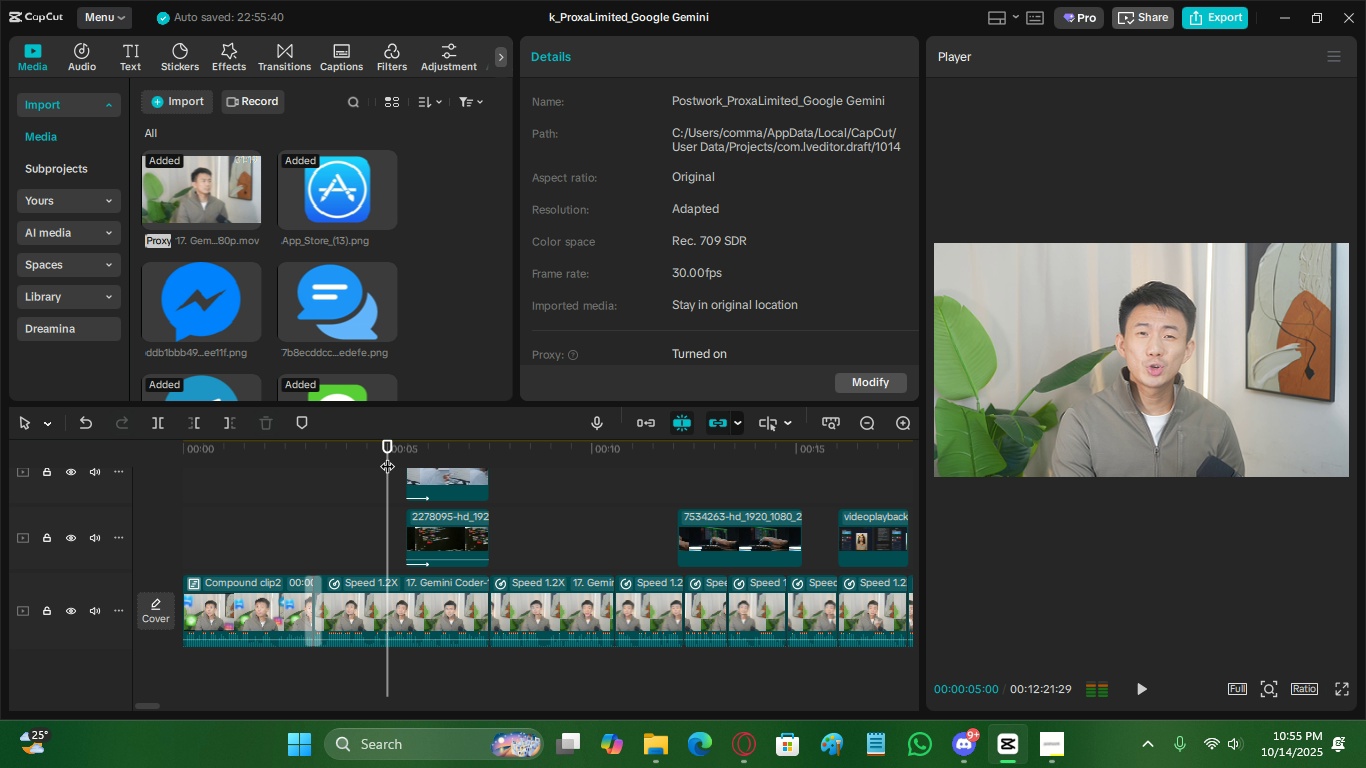 
key(Space)
 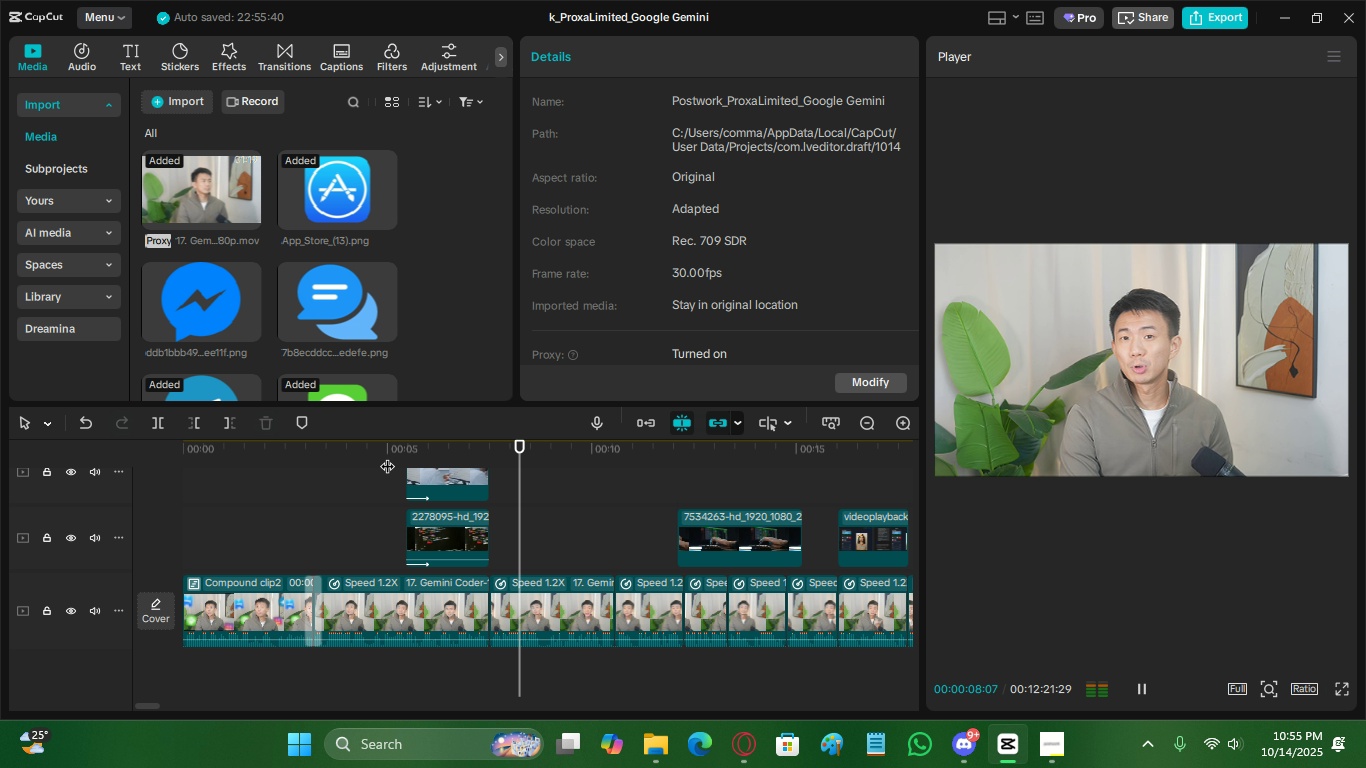 
left_click_drag(start_coordinate=[500, 446], to_coordinate=[300, 466])
 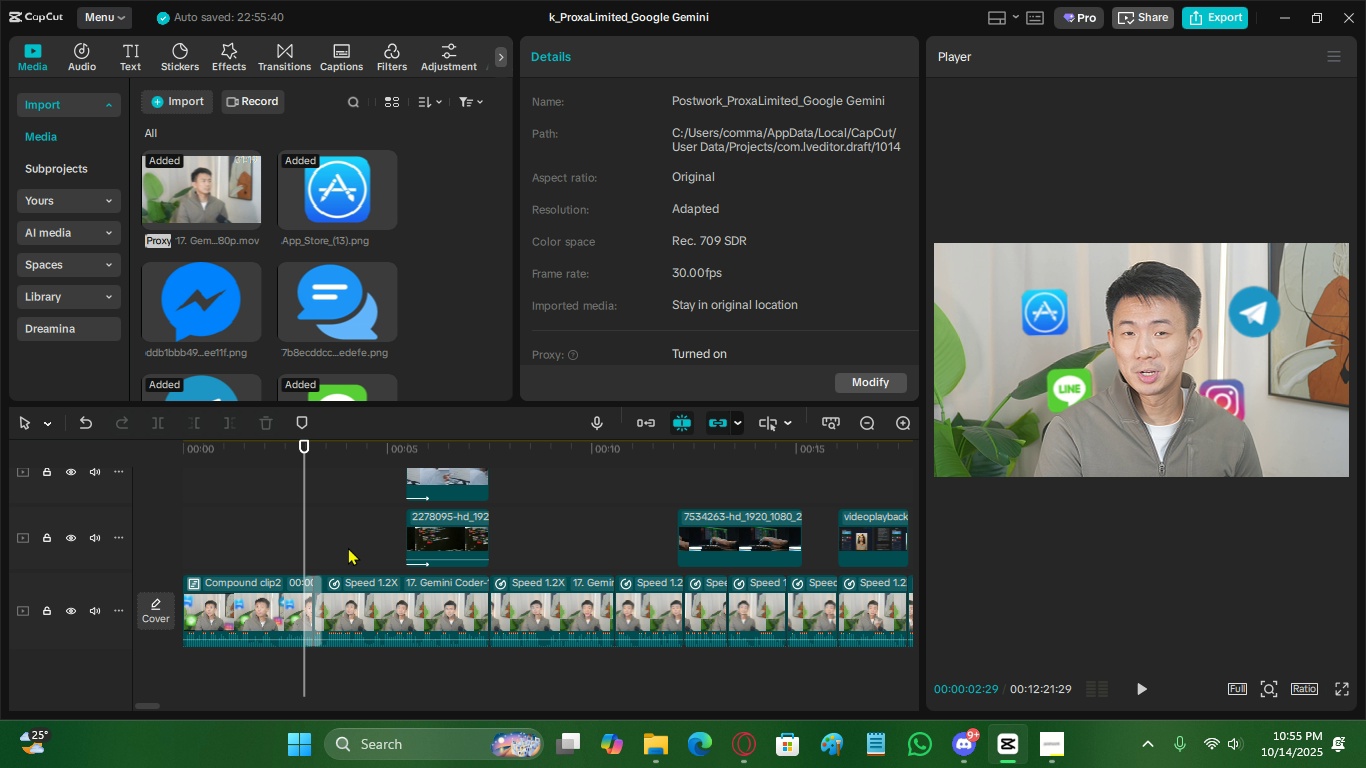 
scroll: coordinate [359, 547], scroll_direction: down, amount: 1.0
 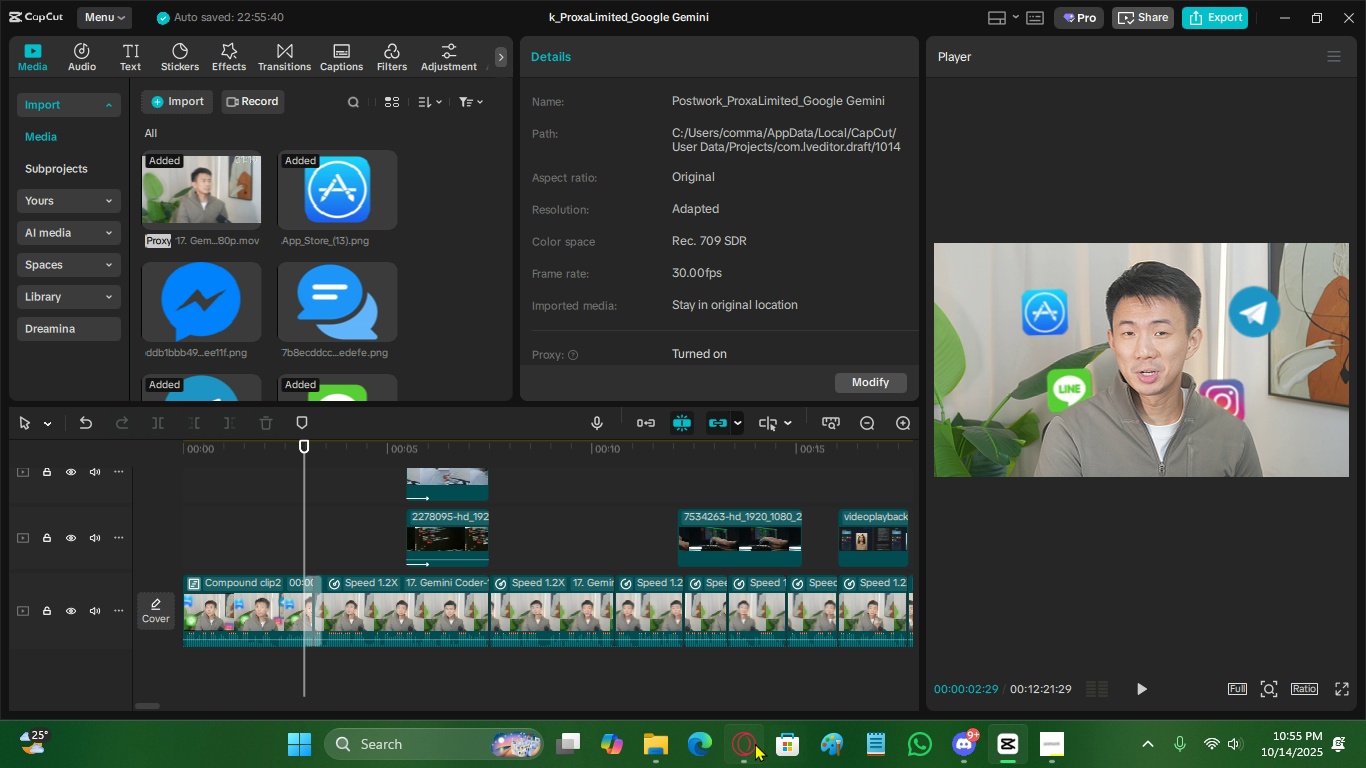 
left_click([754, 743])
 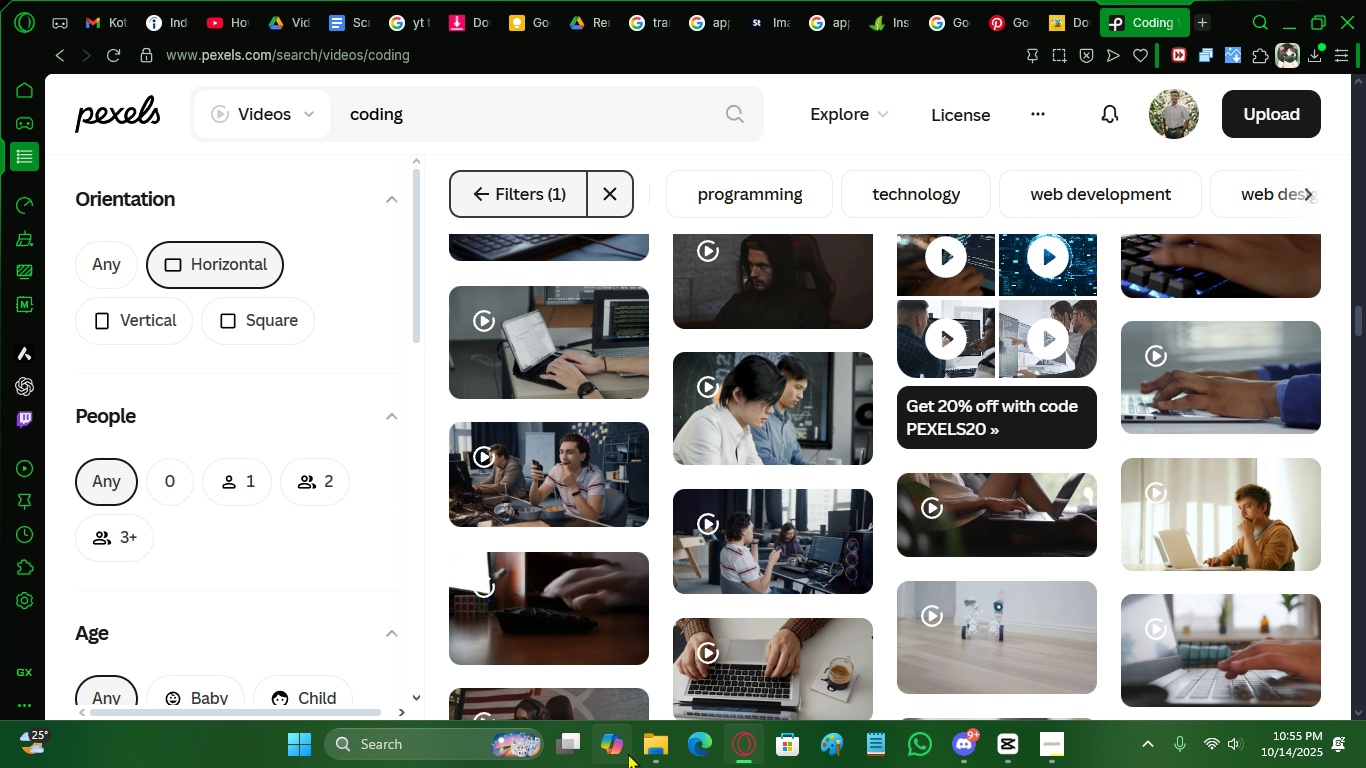 
left_click([646, 744])
 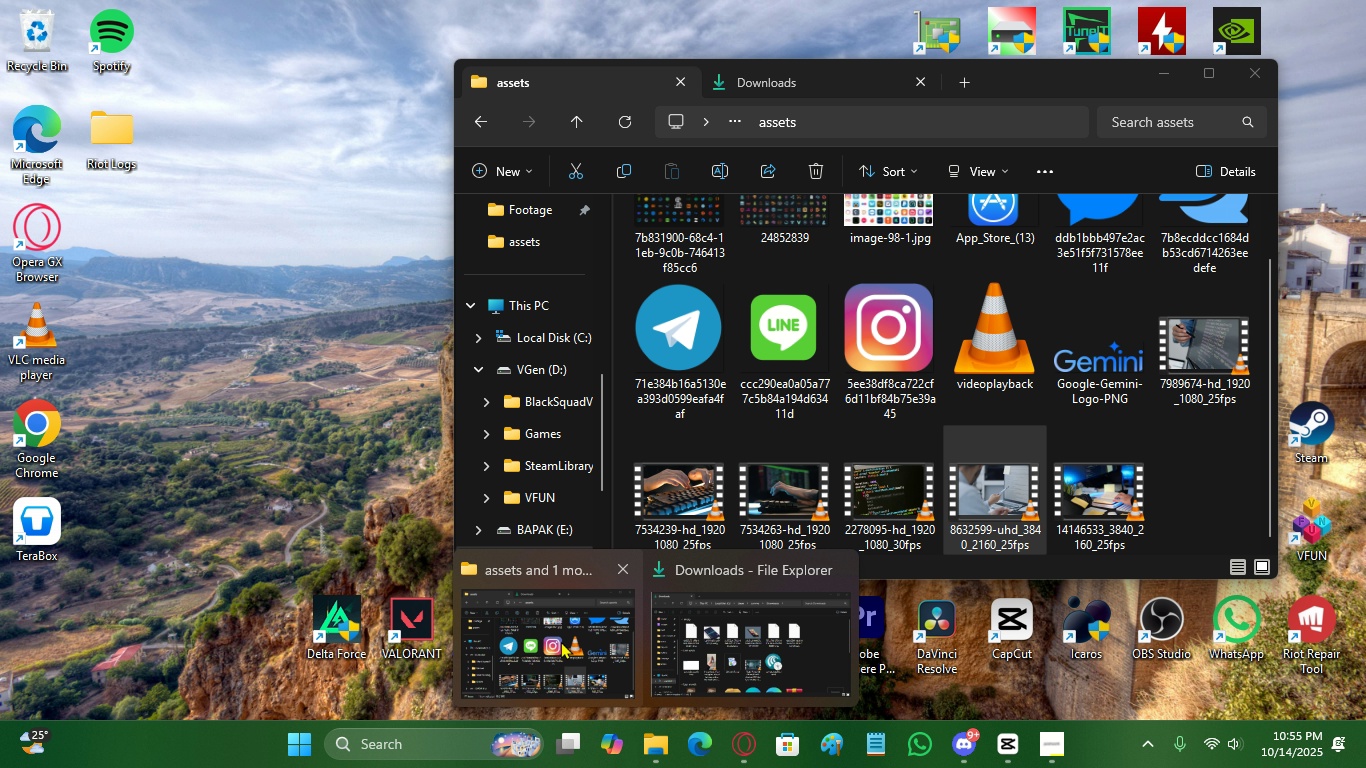 
left_click([561, 641])
 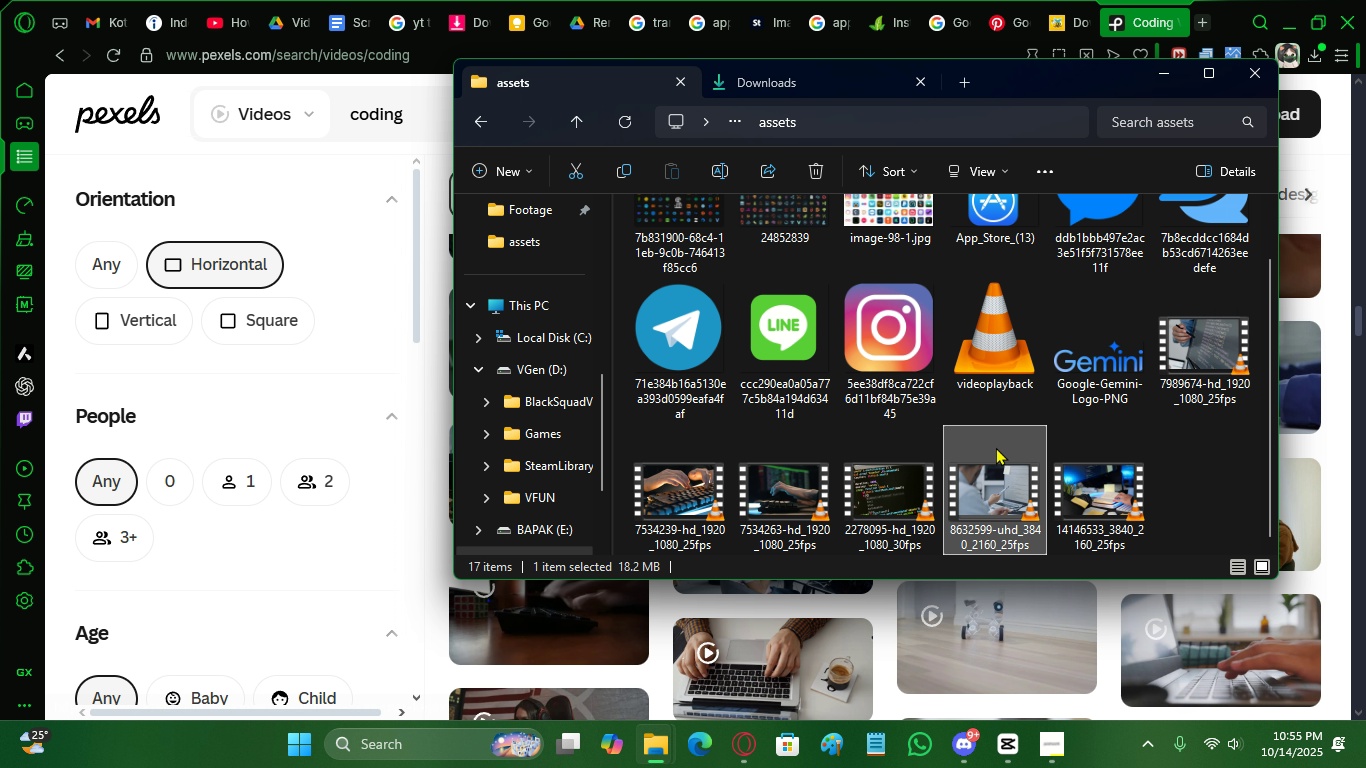 
scroll: coordinate [1015, 387], scroll_direction: up, amount: 3.0
 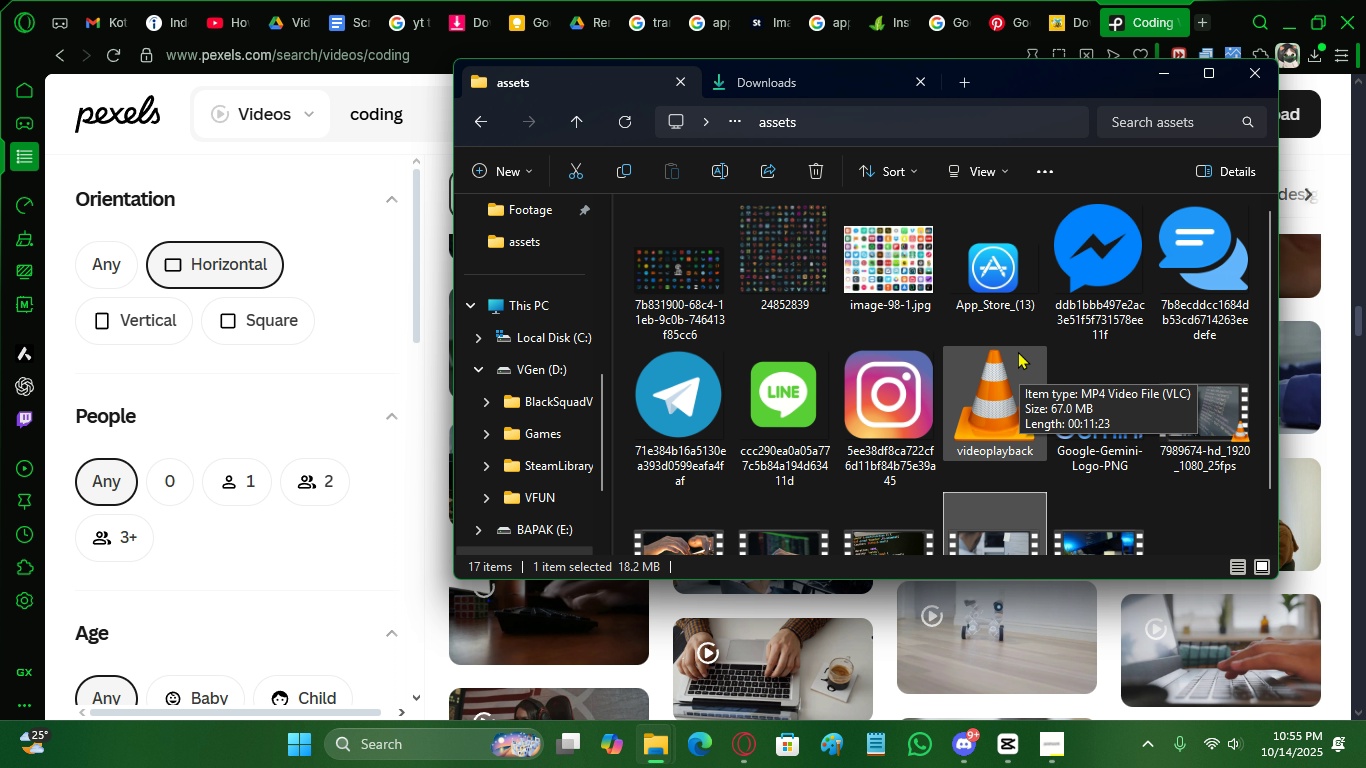 
left_click([772, 90])
 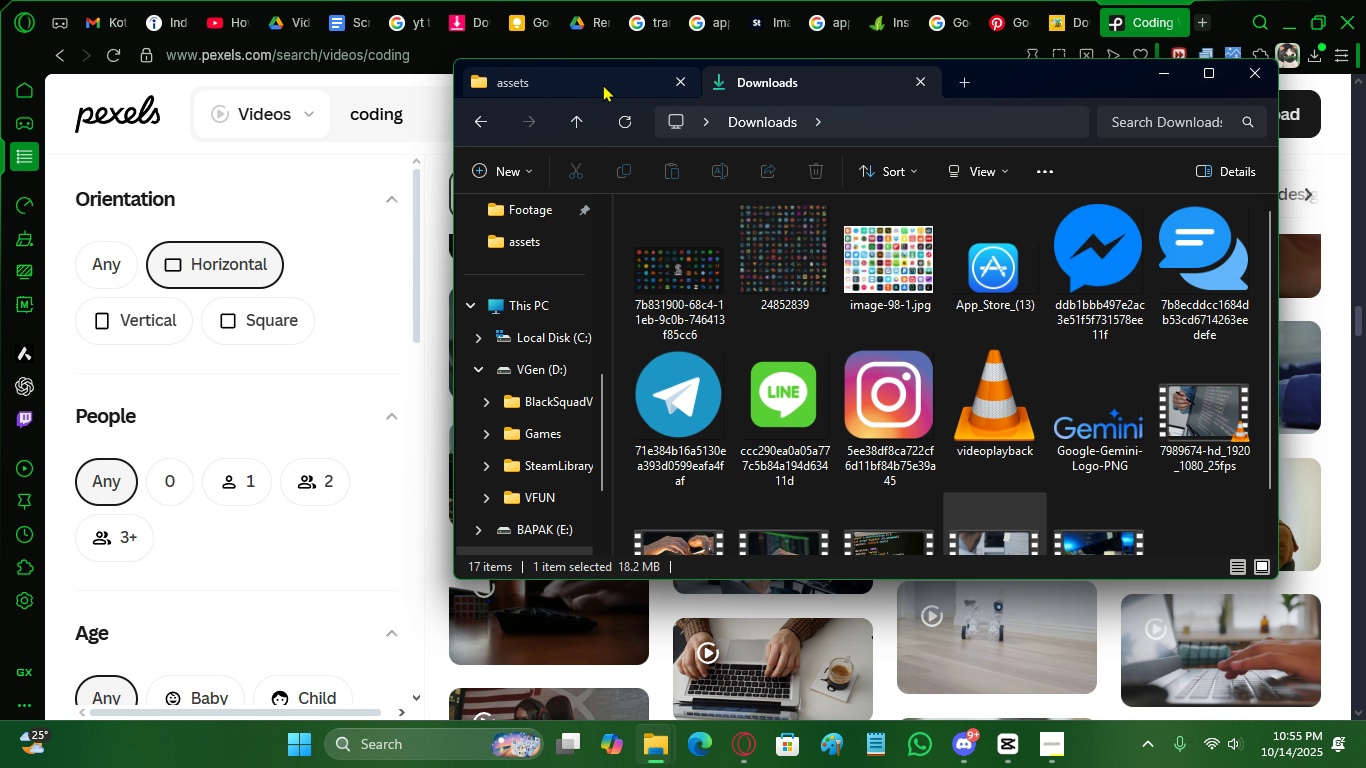 
left_click([603, 84])
 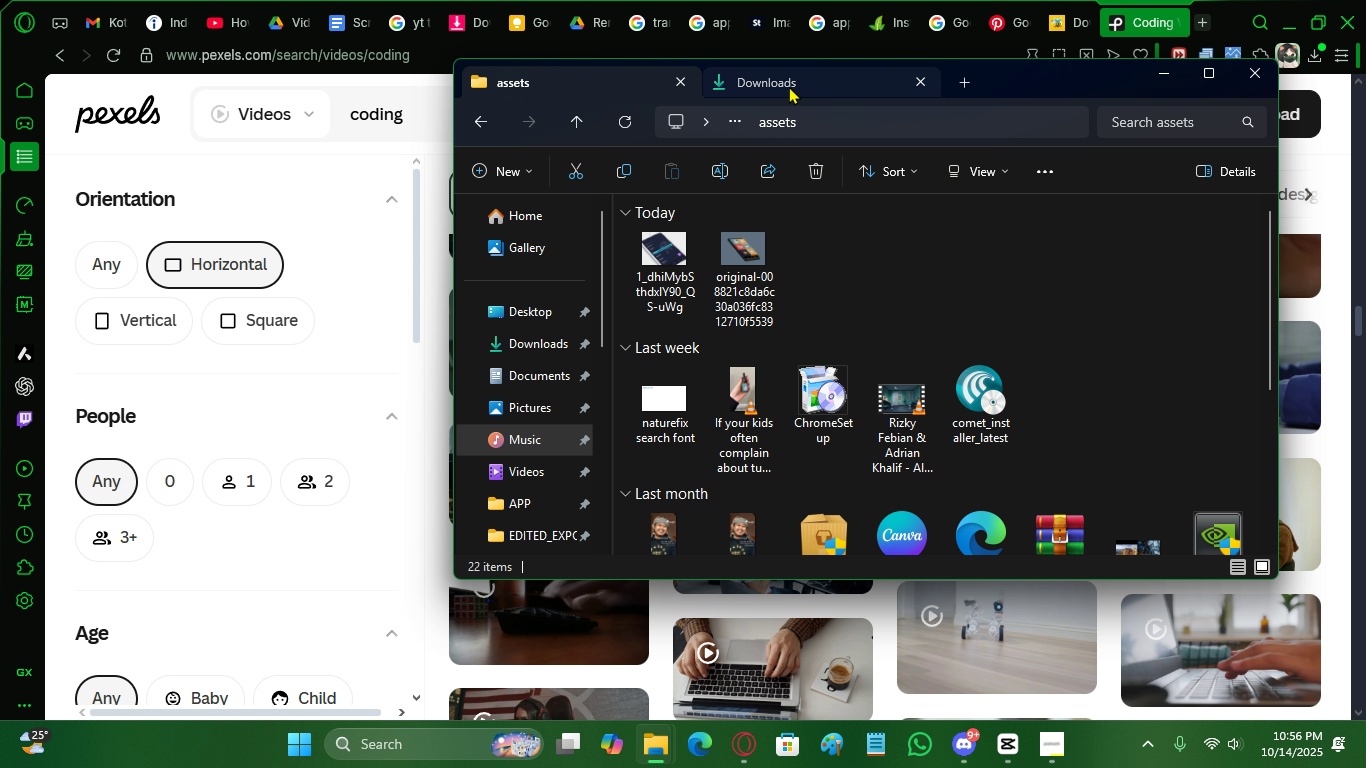 
left_click([789, 86])
 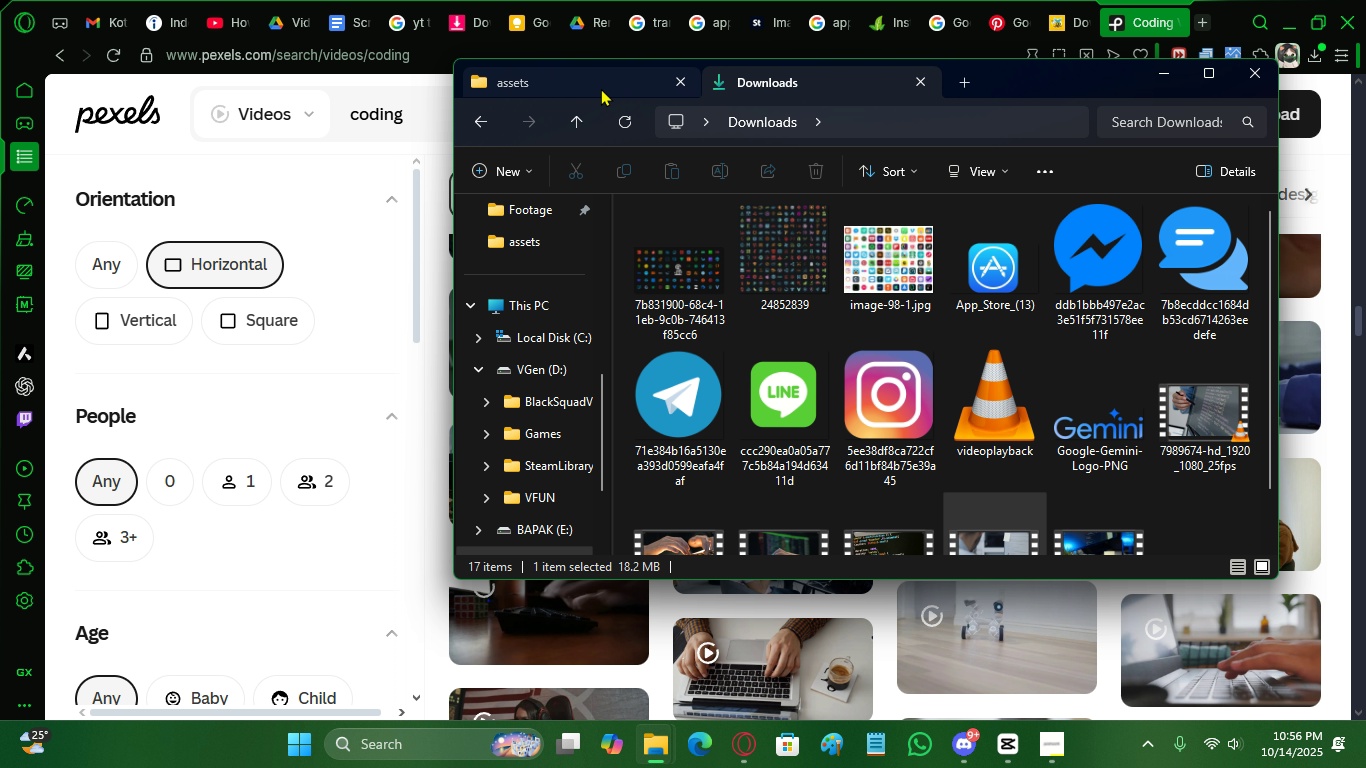 
left_click([601, 88])
 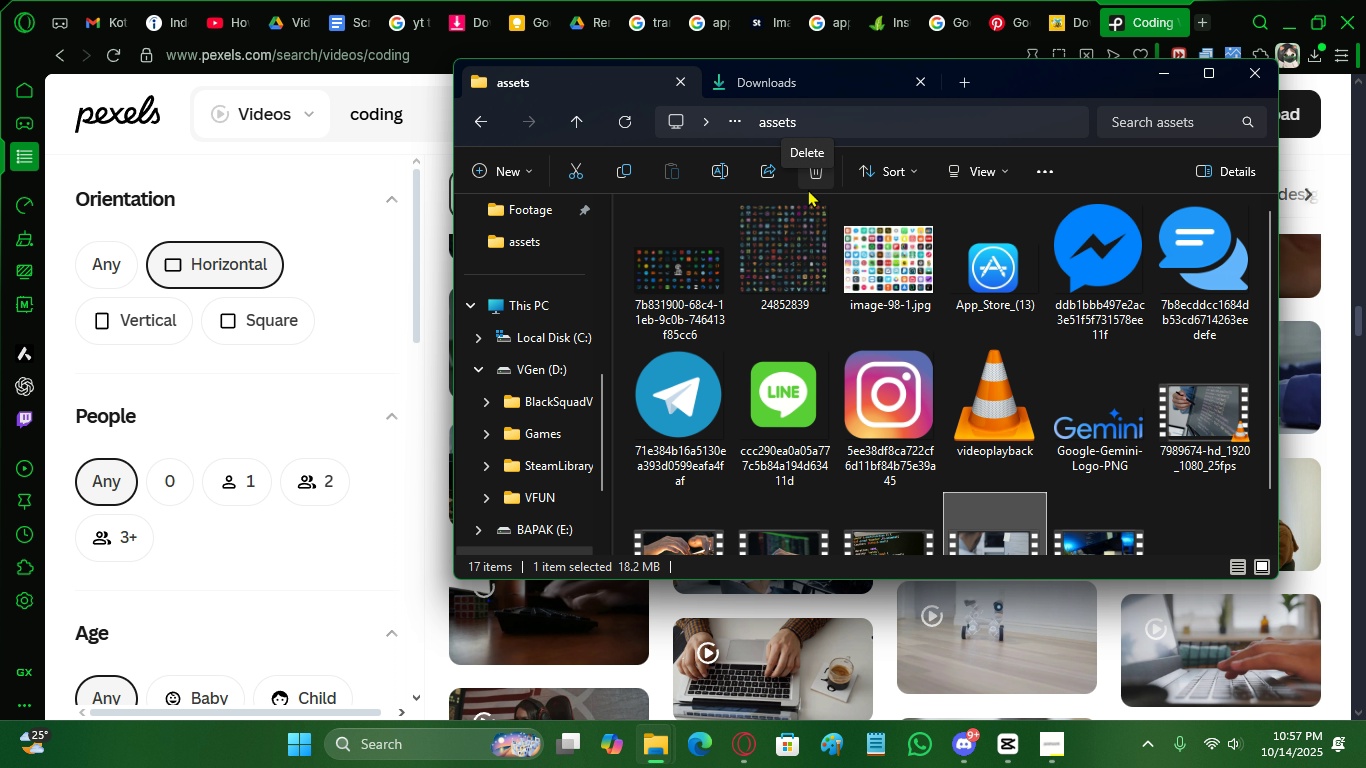 
wait(64.71)
 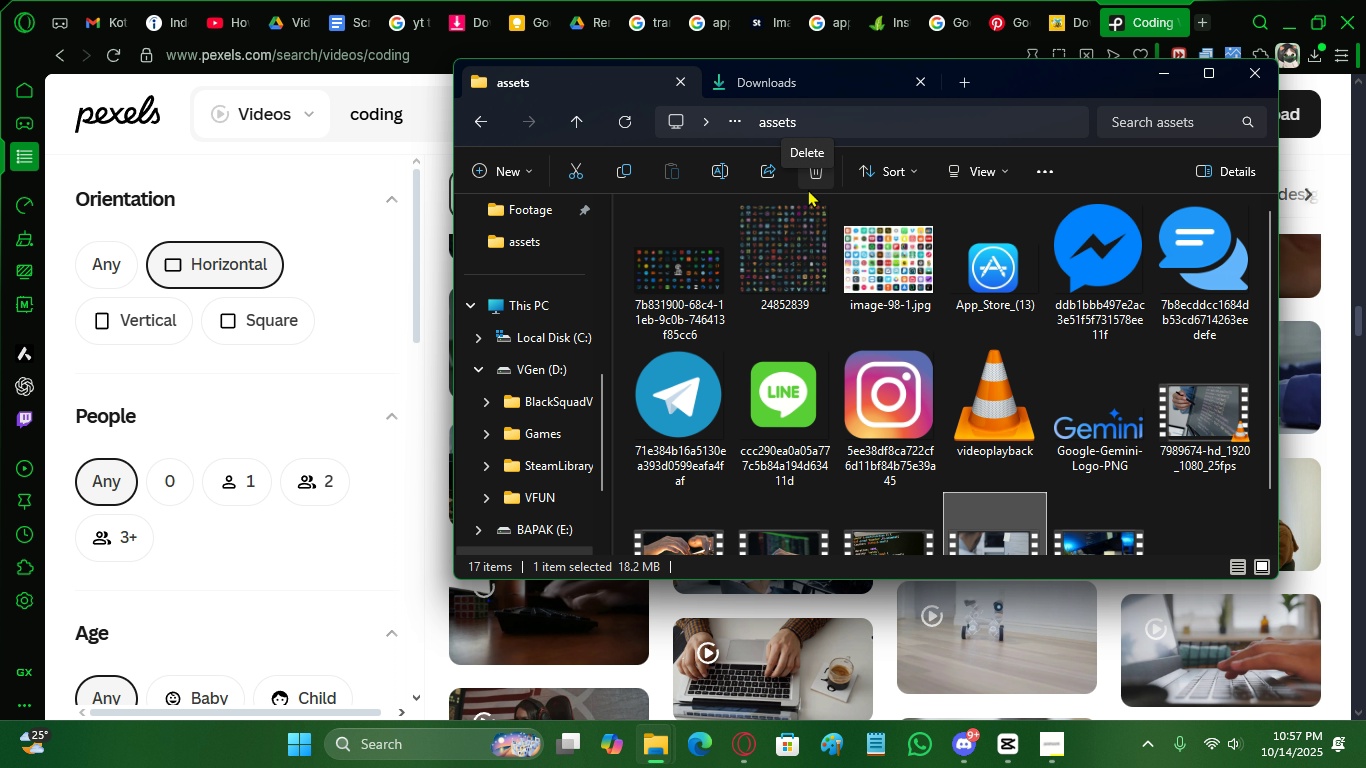 
left_click([1068, 405])
 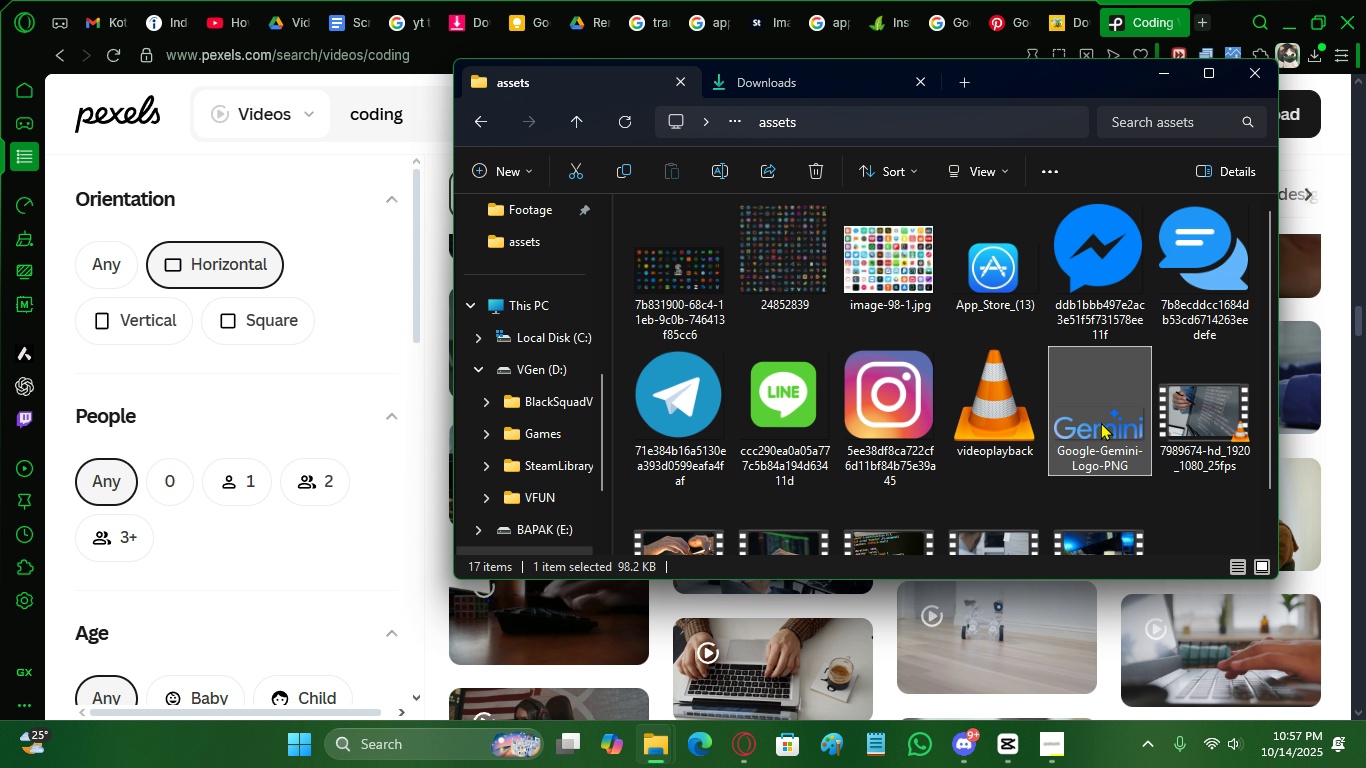 
left_click_drag(start_coordinate=[1101, 417], to_coordinate=[1108, 417])
 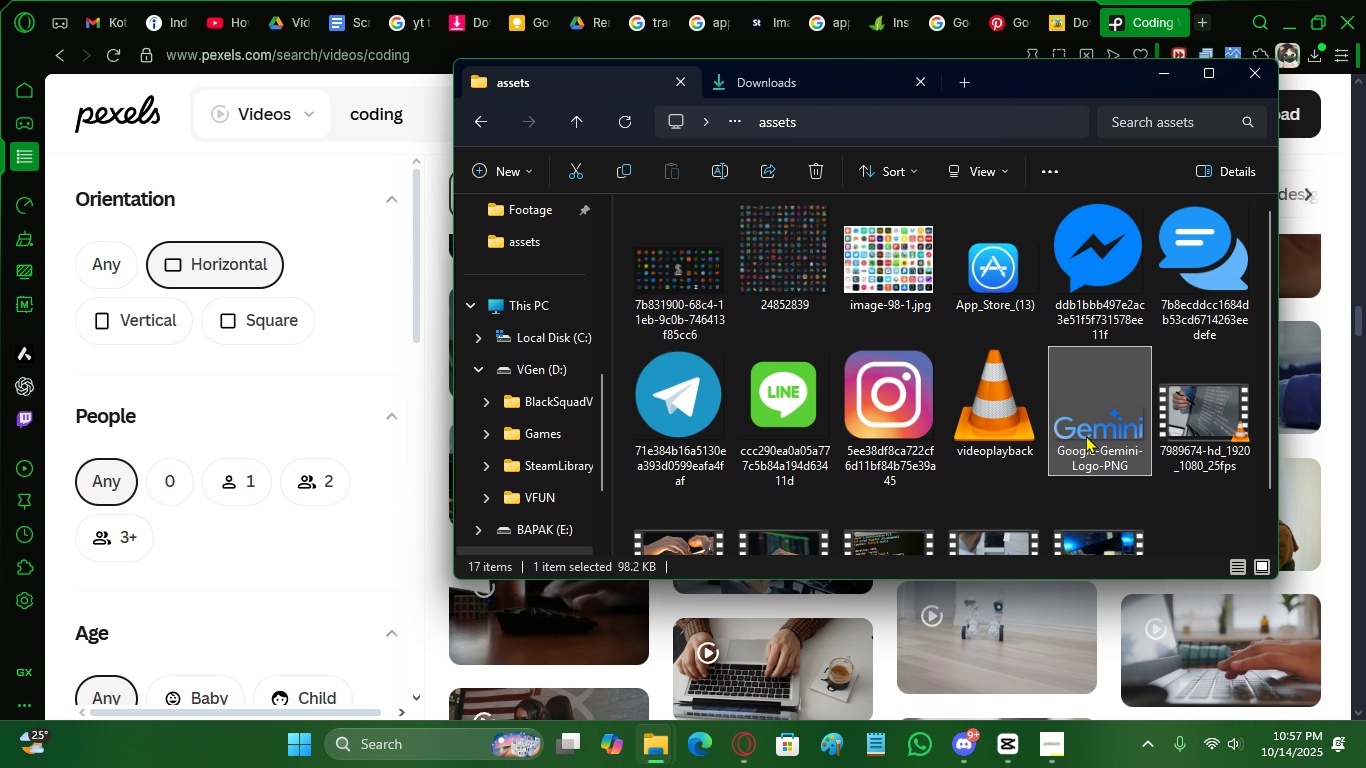 
left_click_drag(start_coordinate=[1086, 434], to_coordinate=[368, 535])
 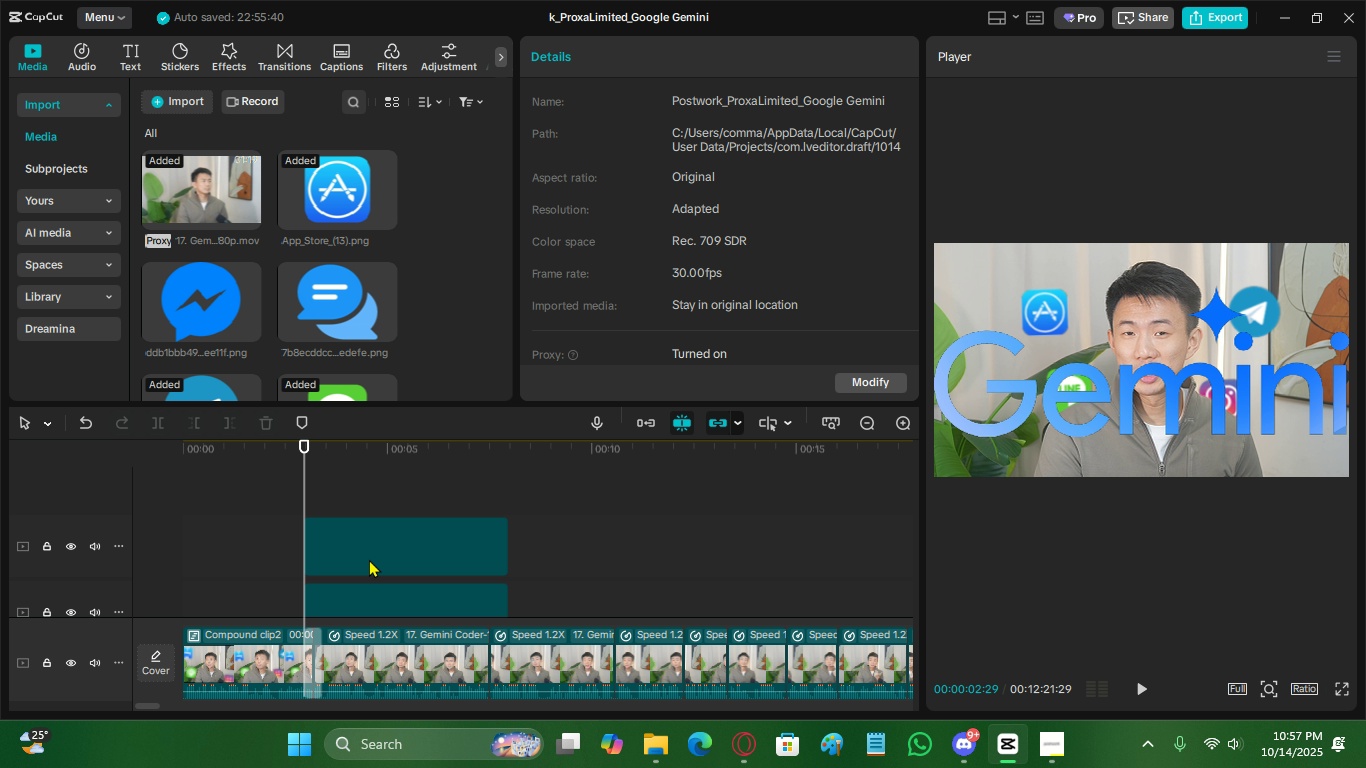 
scroll: coordinate [412, 568], scroll_direction: up, amount: 2.0
 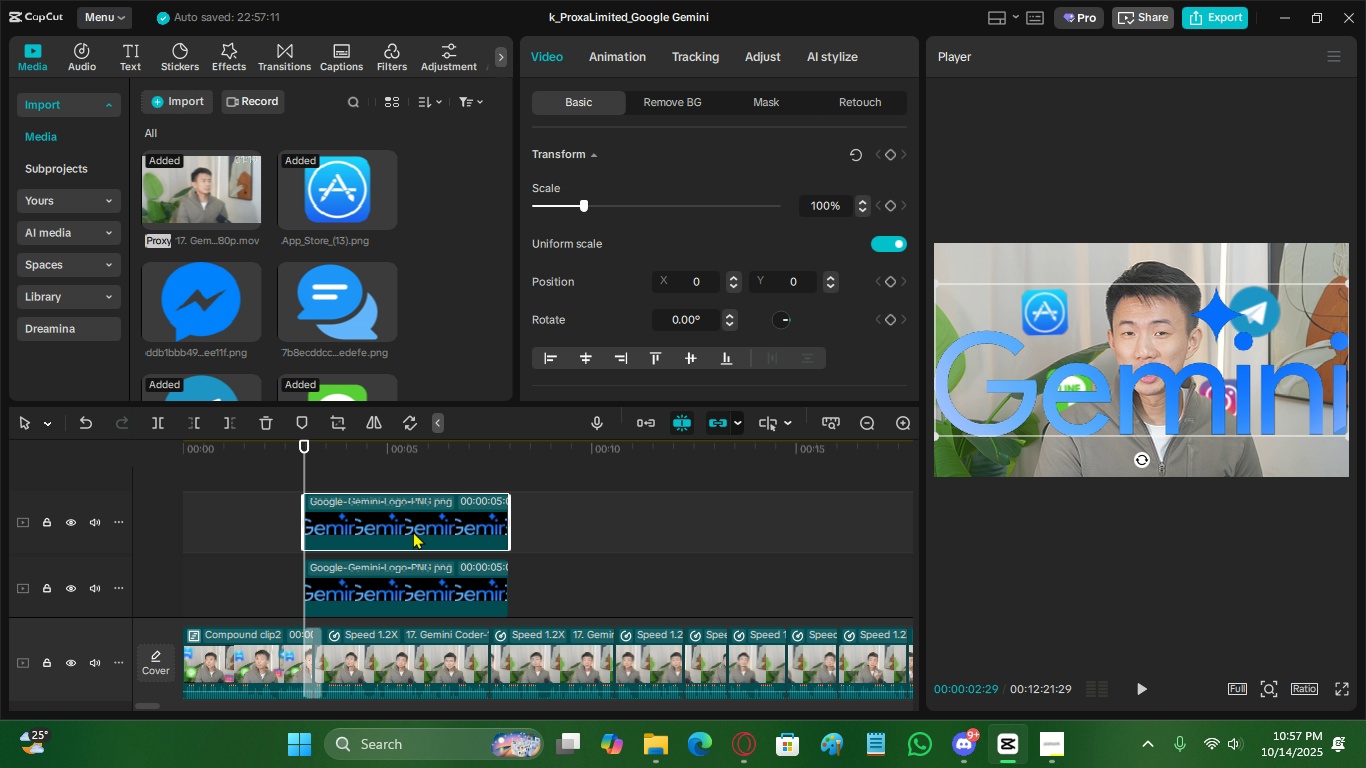 
left_click([413, 531])
 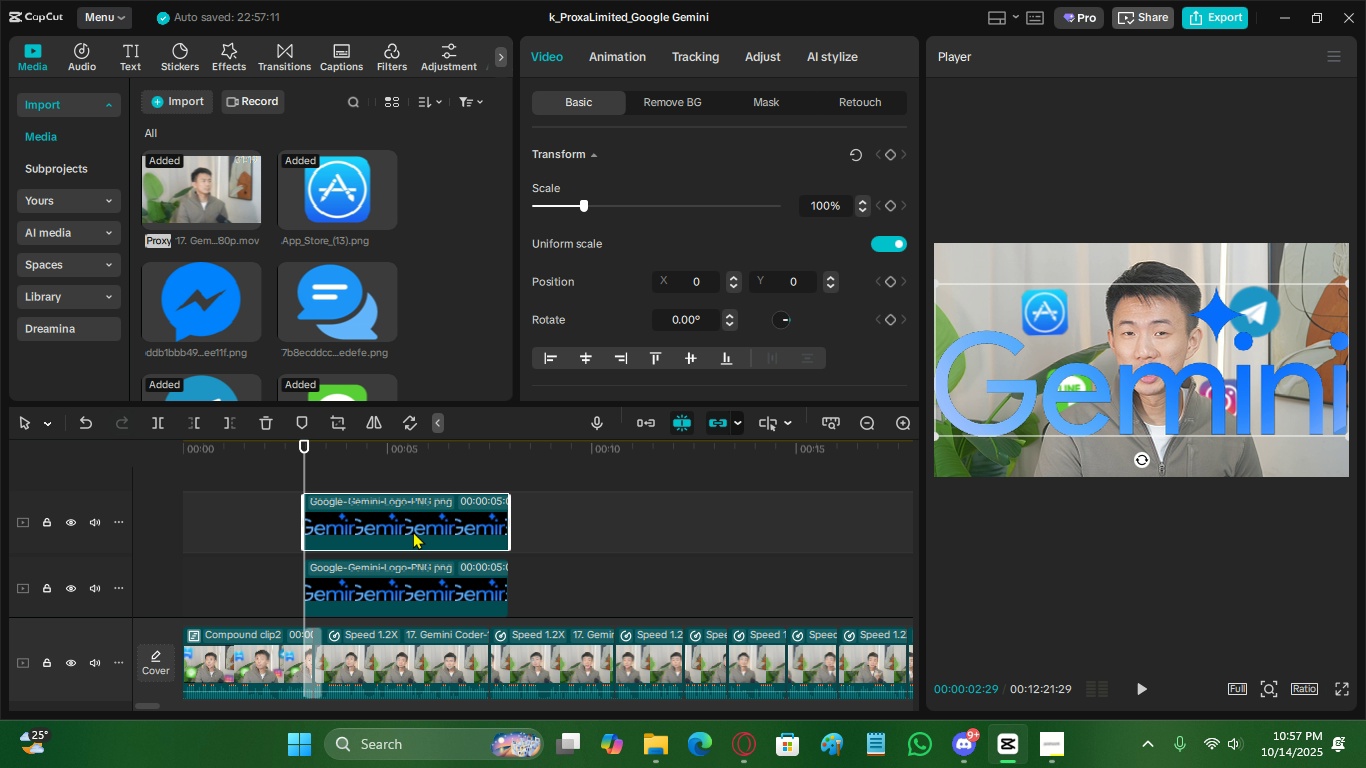 
key(X)
 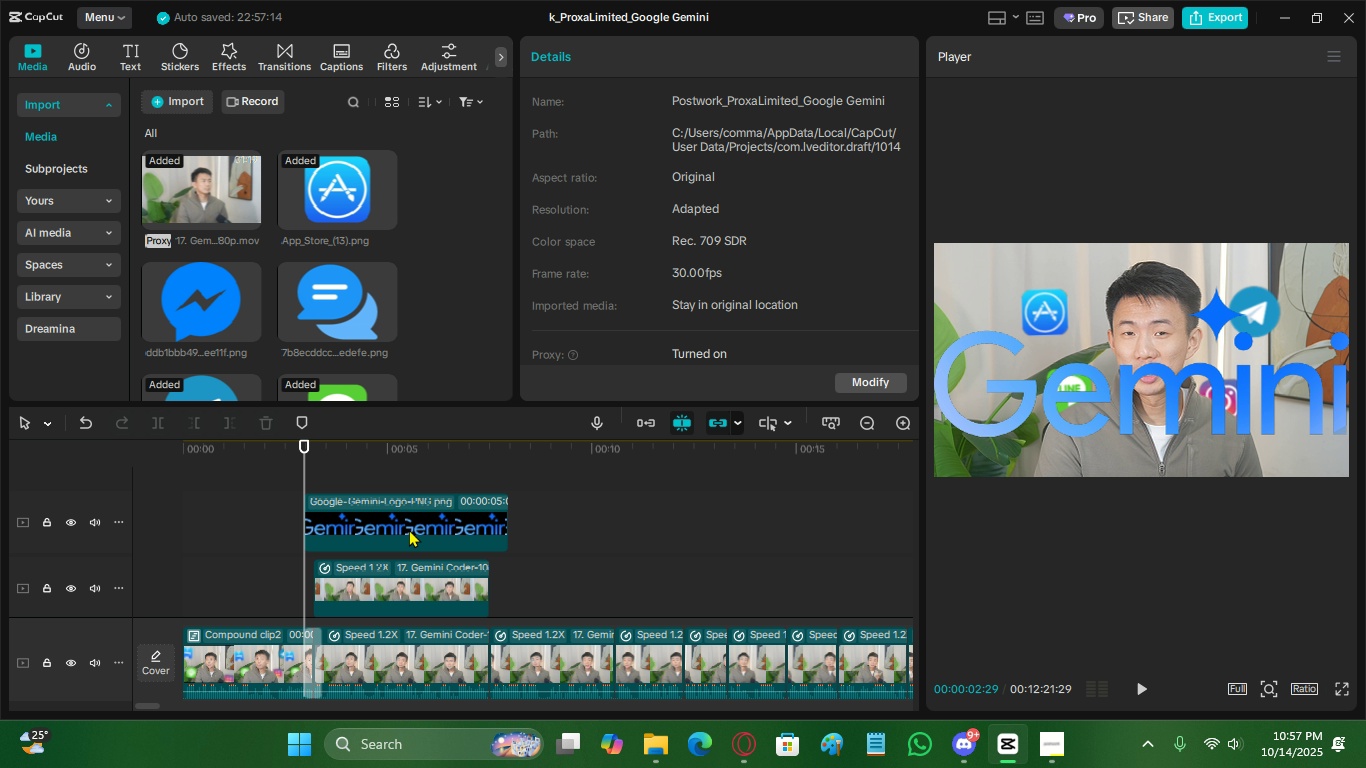 
scroll: coordinate [344, 522], scroll_direction: down, amount: 1.0
 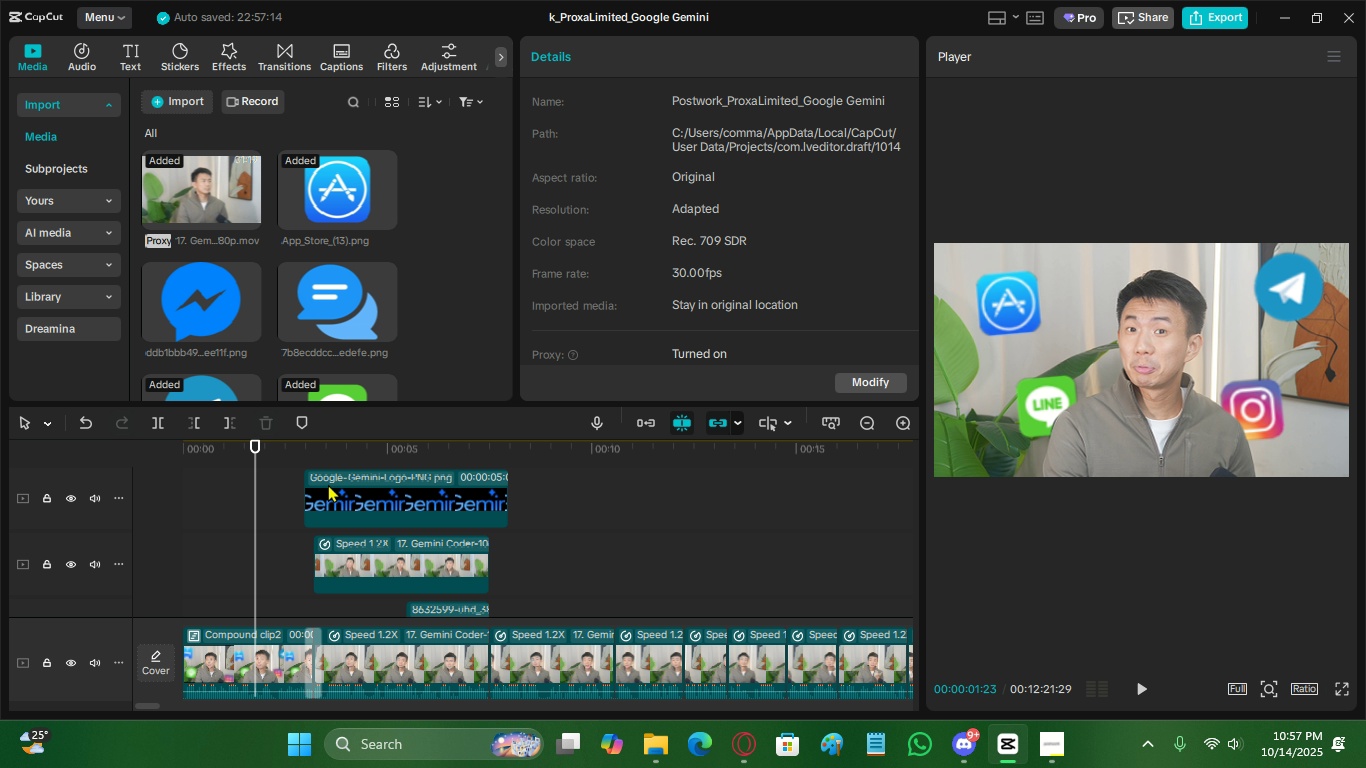 
left_click_drag(start_coordinate=[338, 493], to_coordinate=[349, 497])
 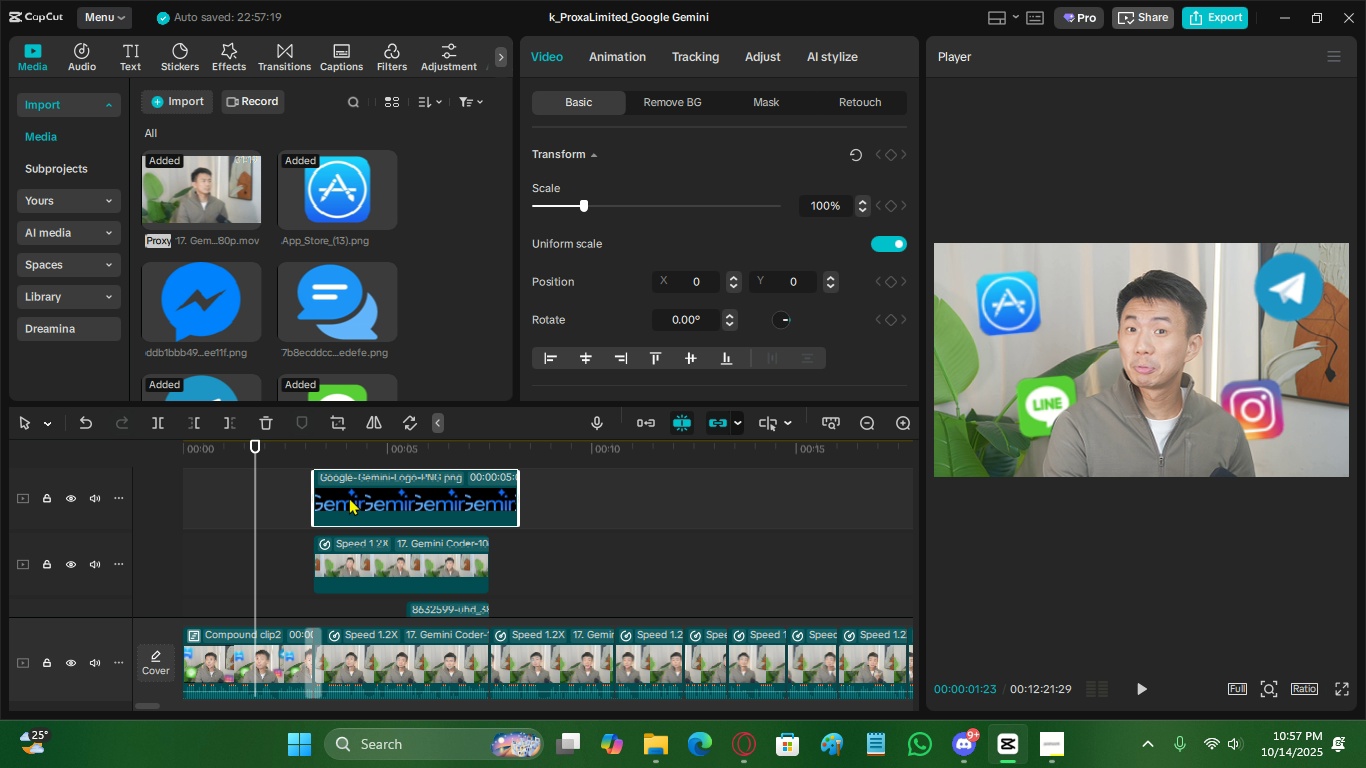 
scroll: coordinate [349, 497], scroll_direction: down, amount: 1.0
 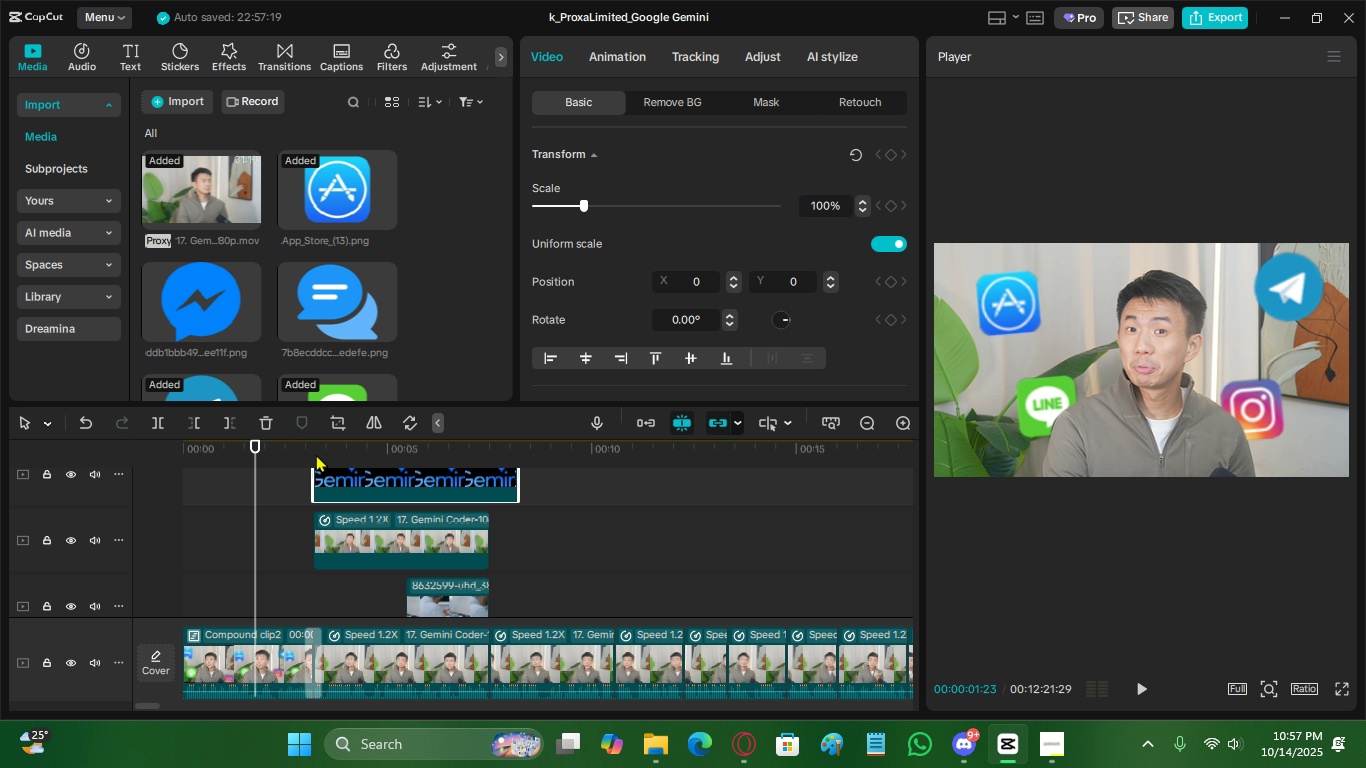 
left_click([316, 454])
 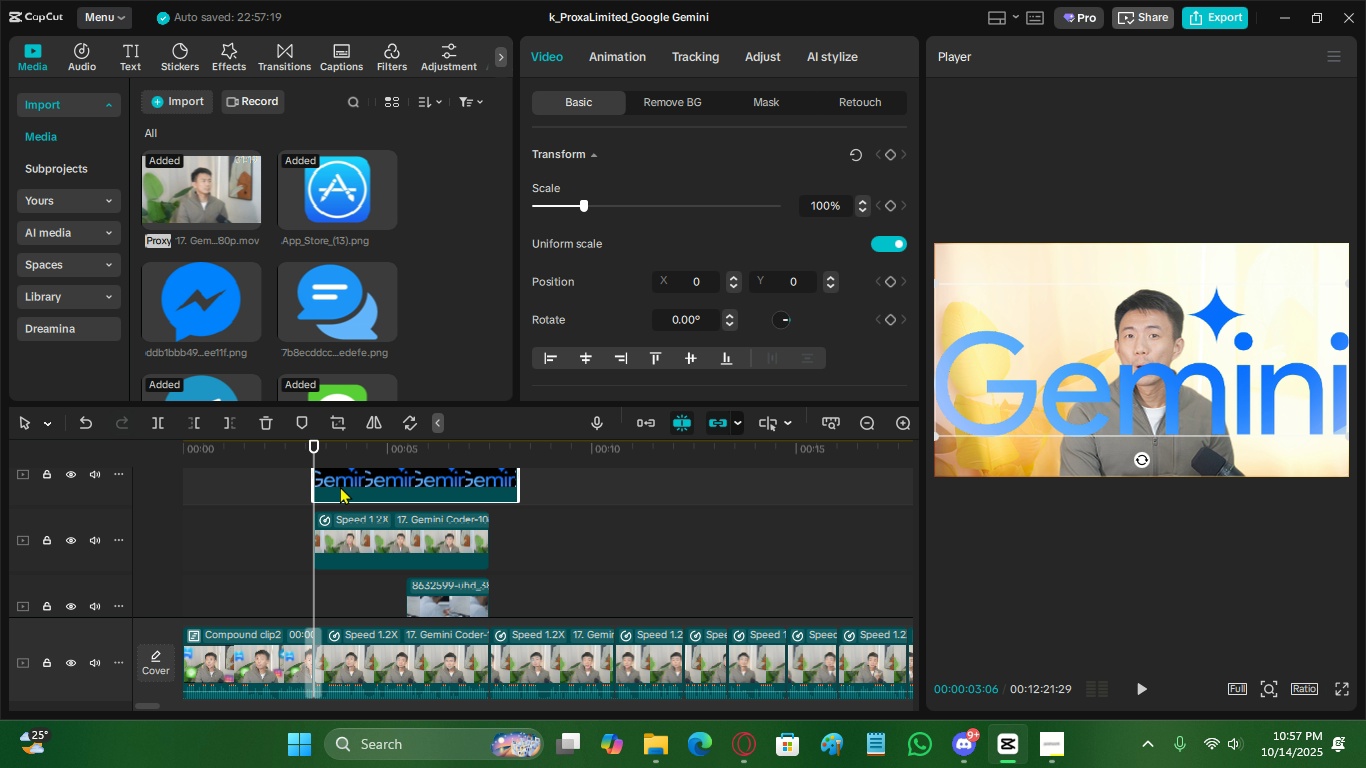 
left_click_drag(start_coordinate=[344, 488], to_coordinate=[394, 497])
 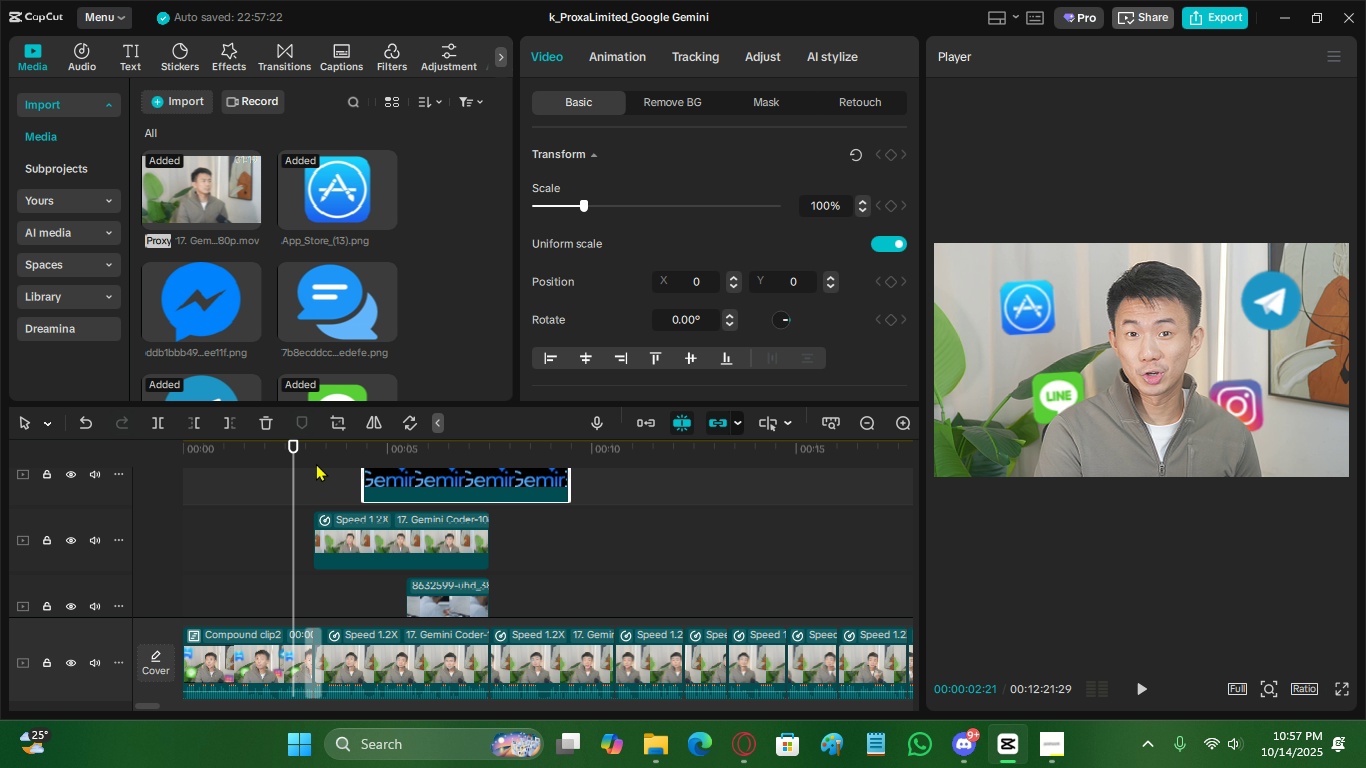 
double_click([316, 463])
 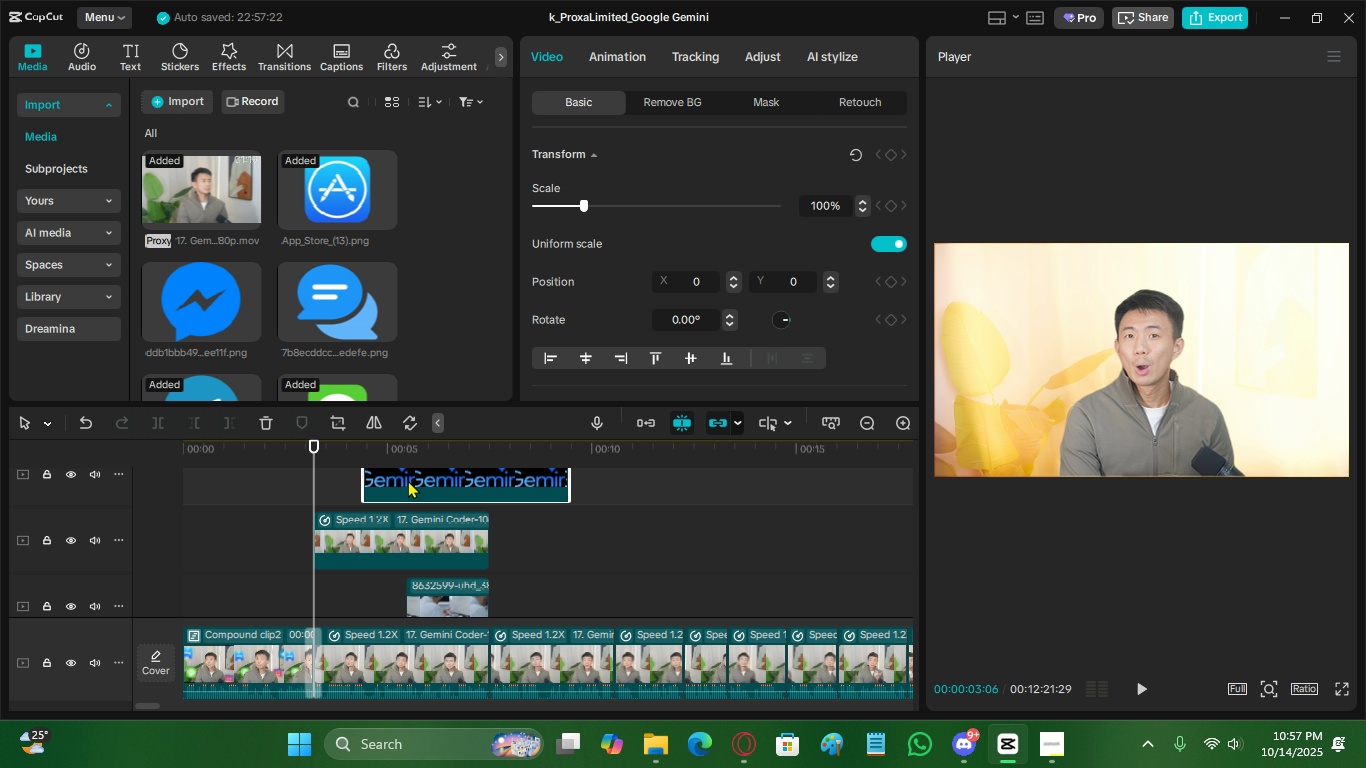 
left_click_drag(start_coordinate=[399, 480], to_coordinate=[372, 557])
 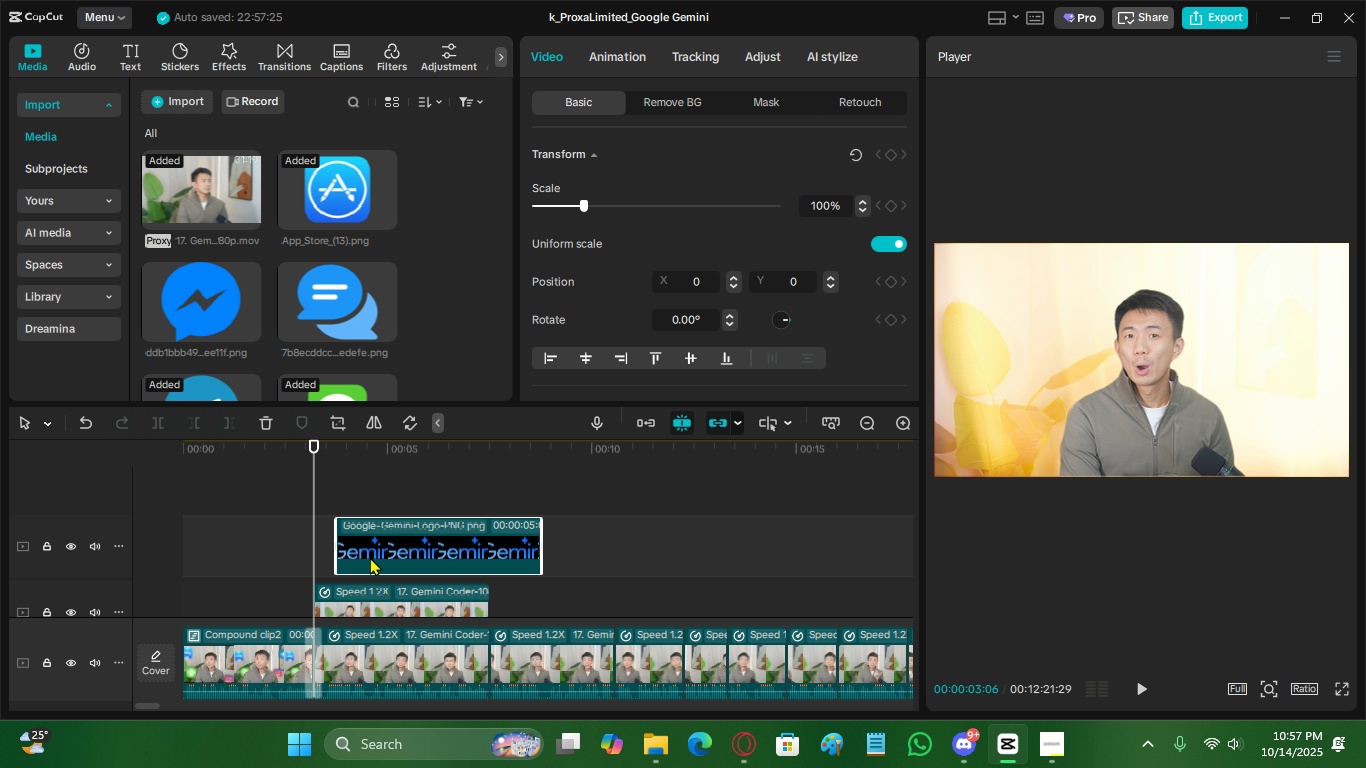 
scroll: coordinate [370, 557], scroll_direction: down, amount: 3.0
 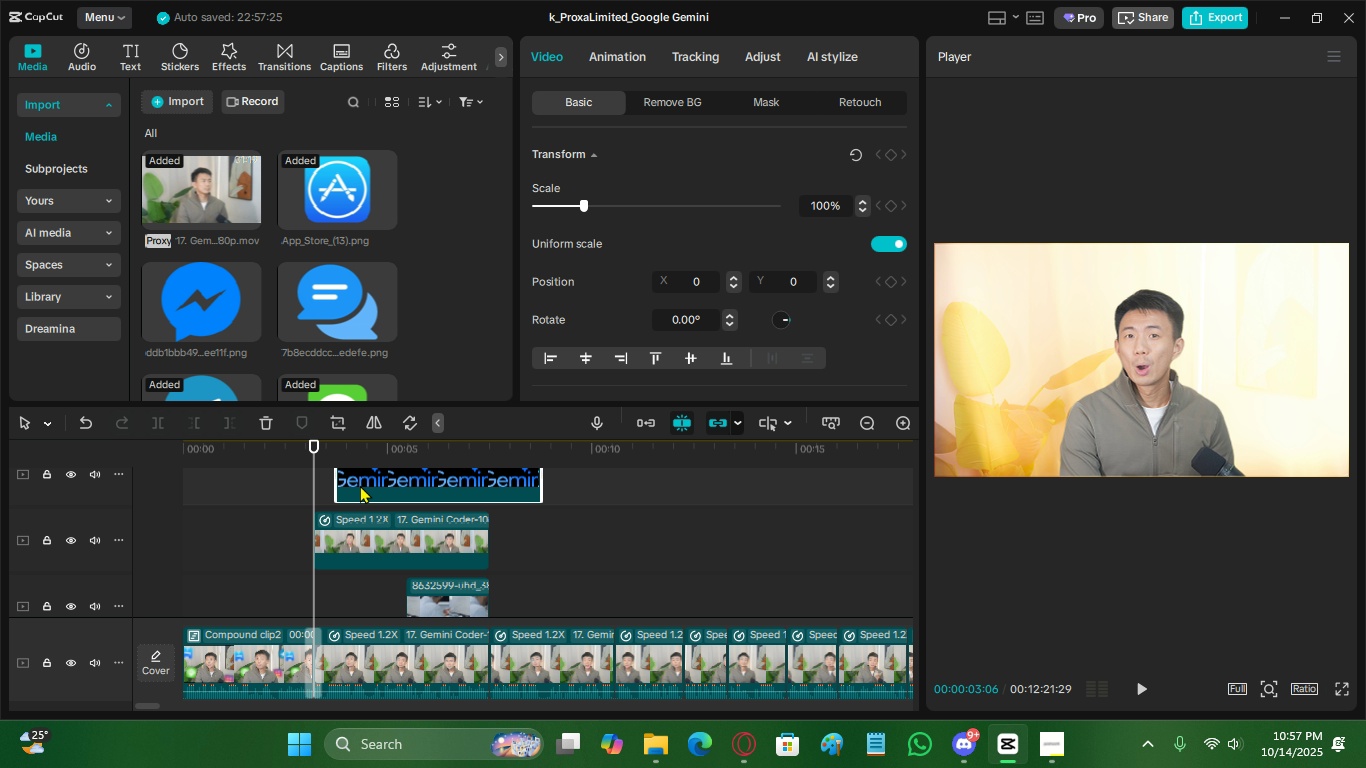 
left_click_drag(start_coordinate=[369, 483], to_coordinate=[351, 610])
 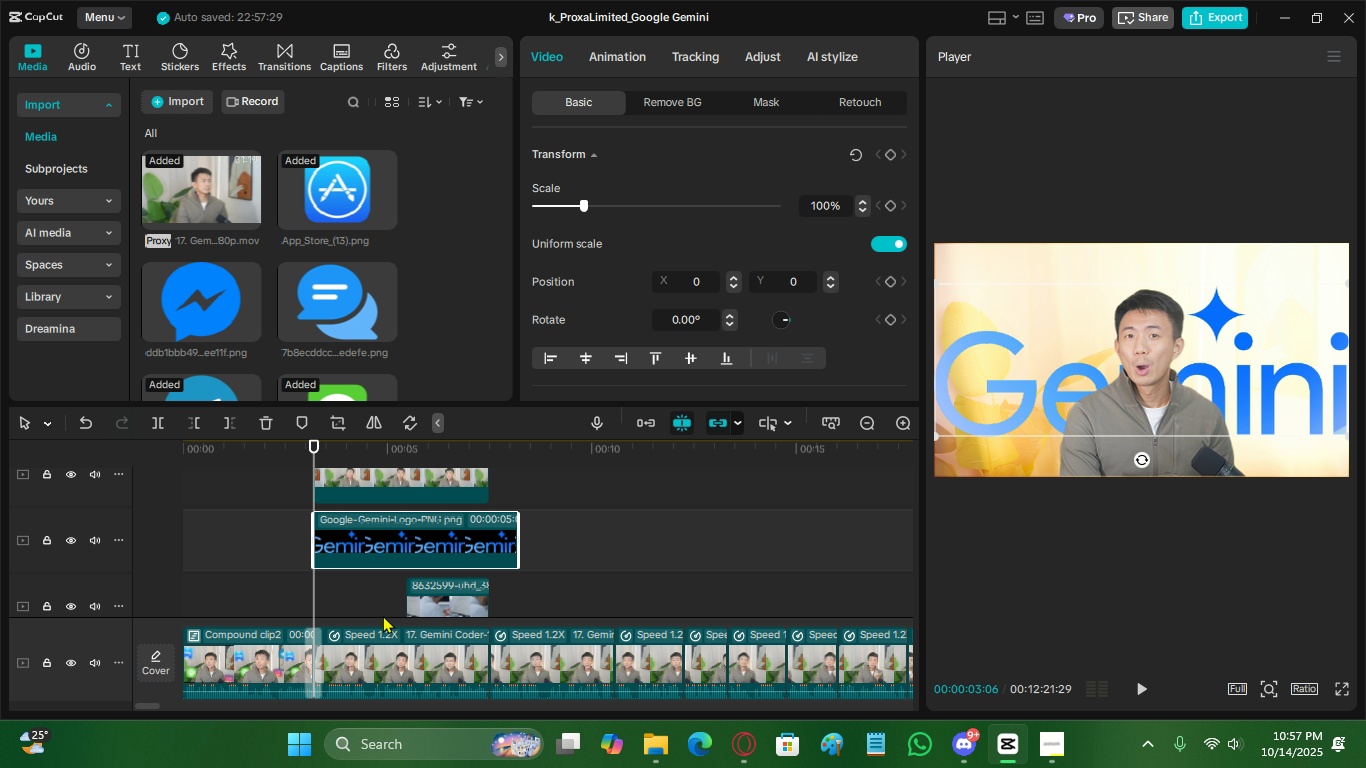 
scroll: coordinate [383, 609], scroll_direction: down, amount: 1.0
 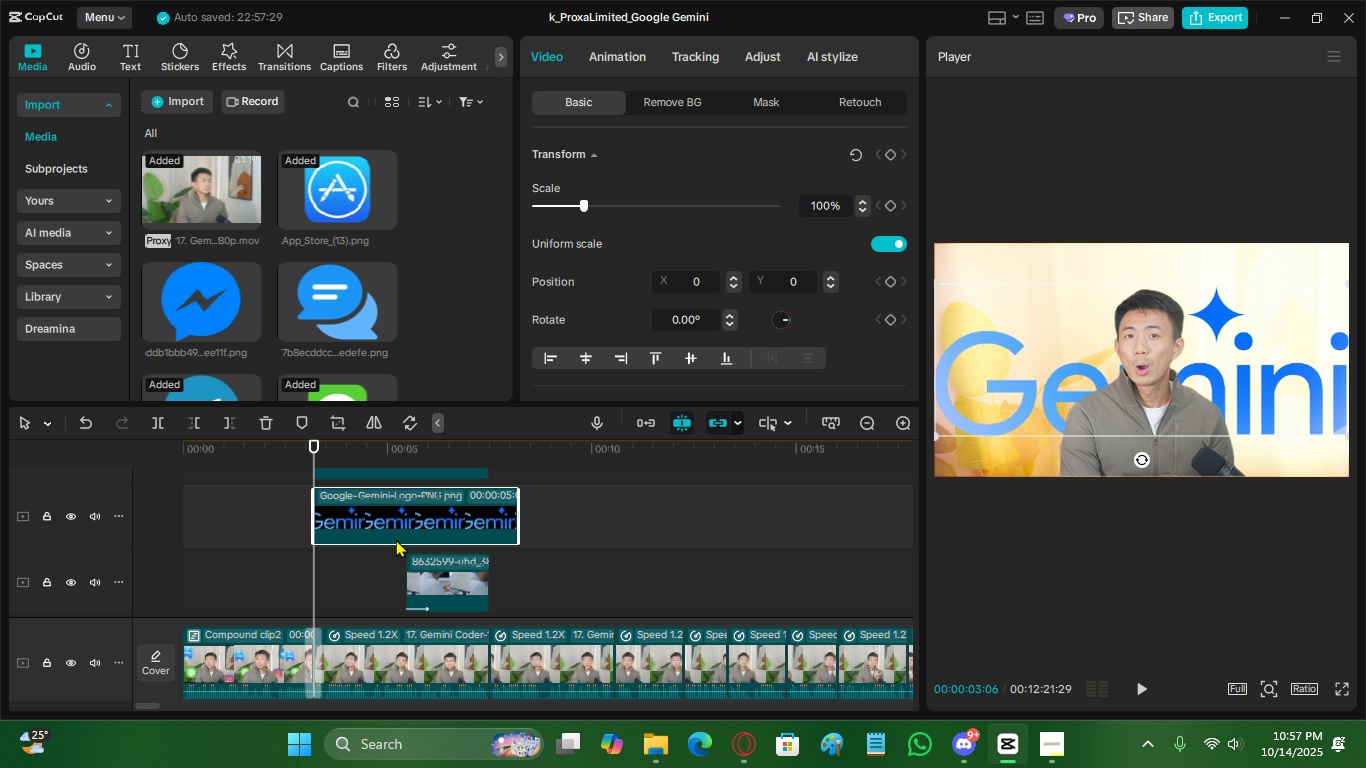 
key(C)
 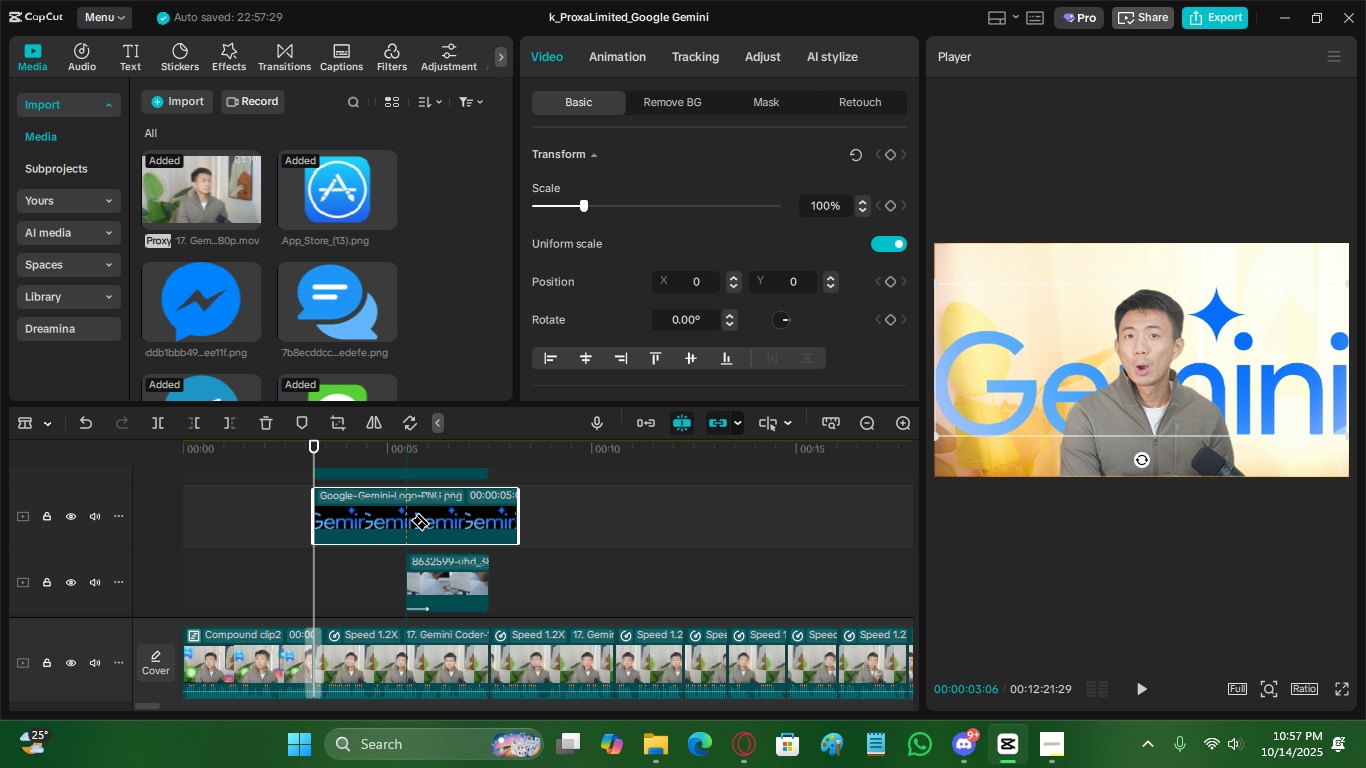 
left_click([410, 520])
 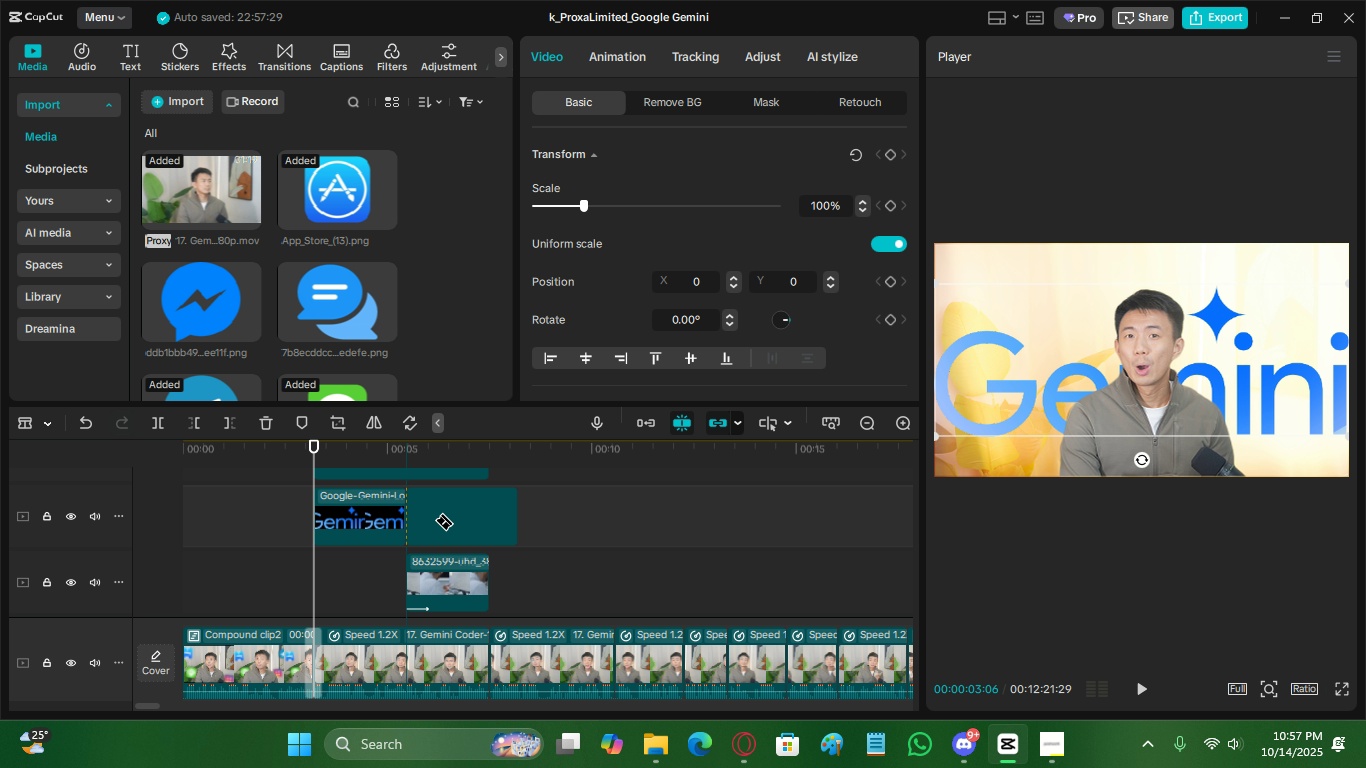 
key(V)
 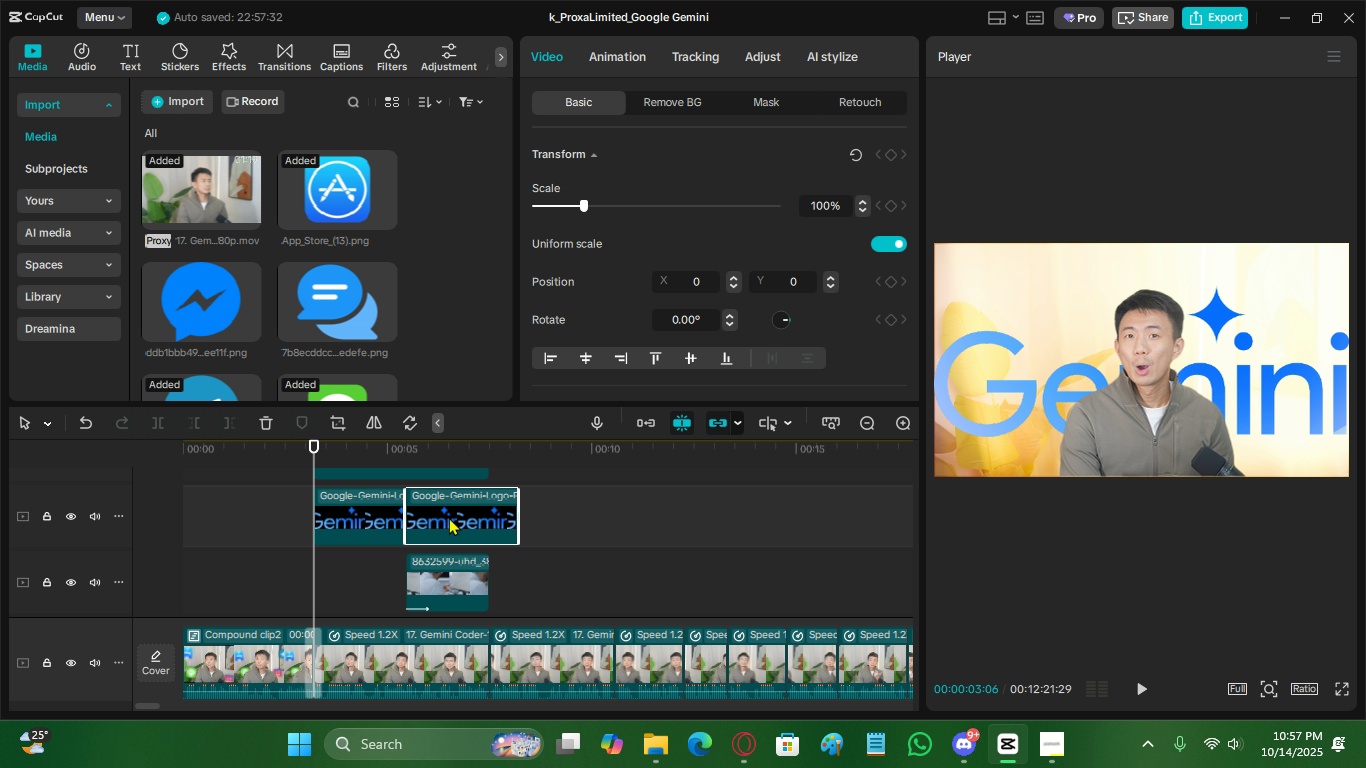 
double_click([449, 517])
 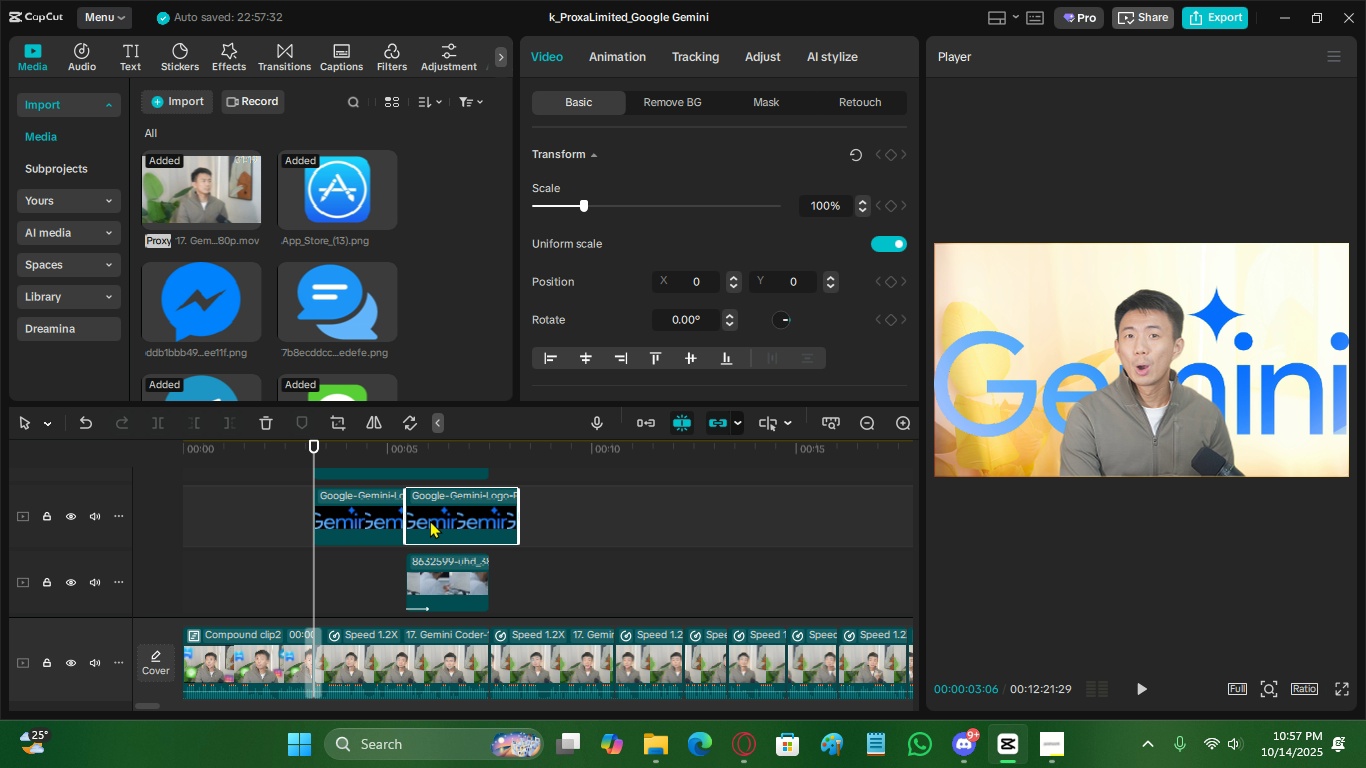 
key(X)
 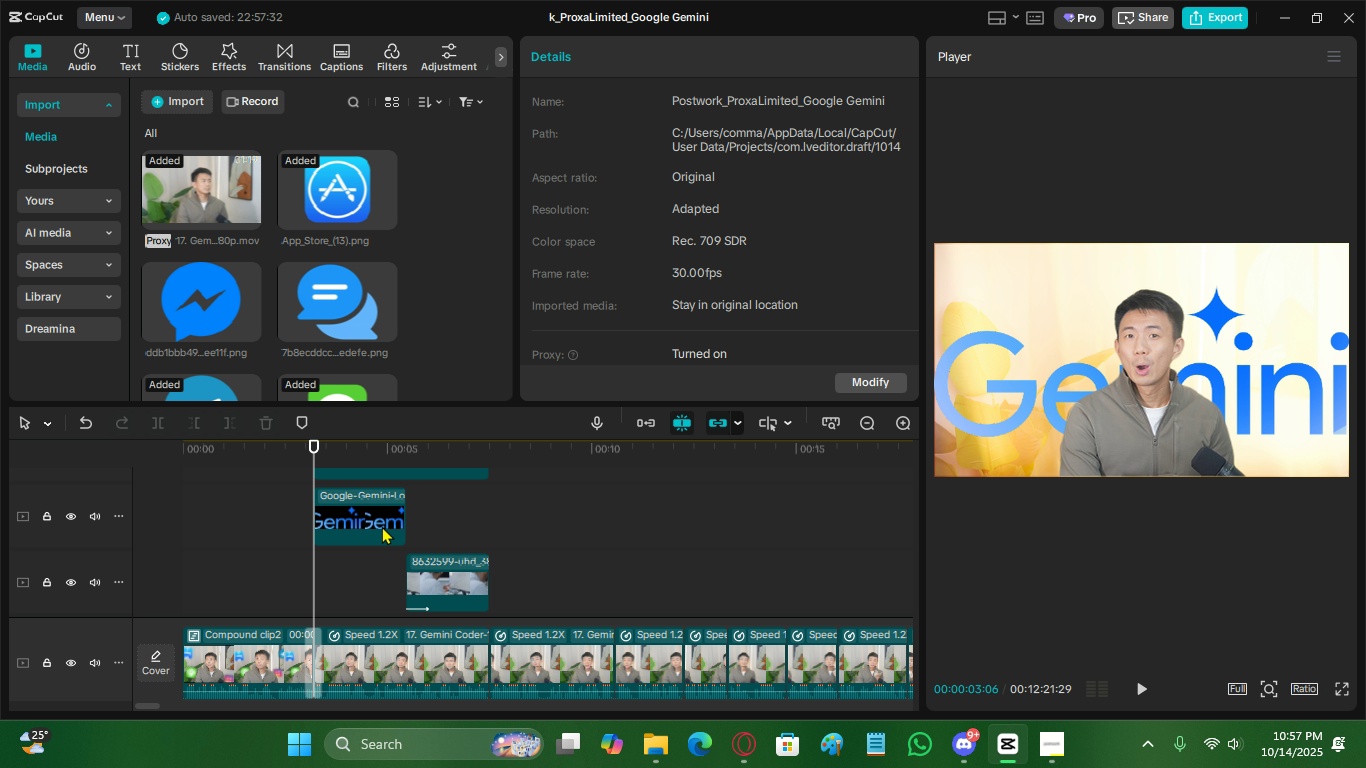 
left_click_drag(start_coordinate=[382, 526], to_coordinate=[384, 589])
 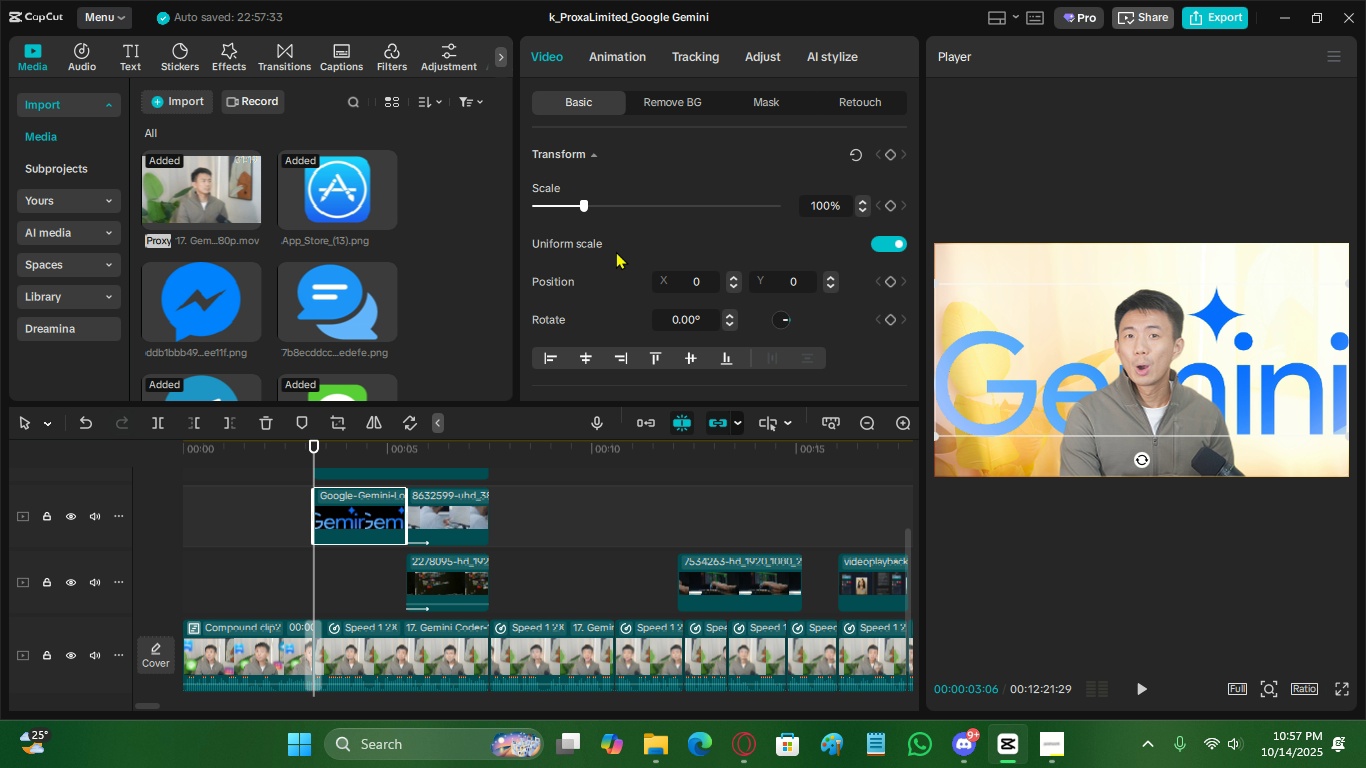 
left_click_drag(start_coordinate=[566, 210], to_coordinate=[584, 205])
 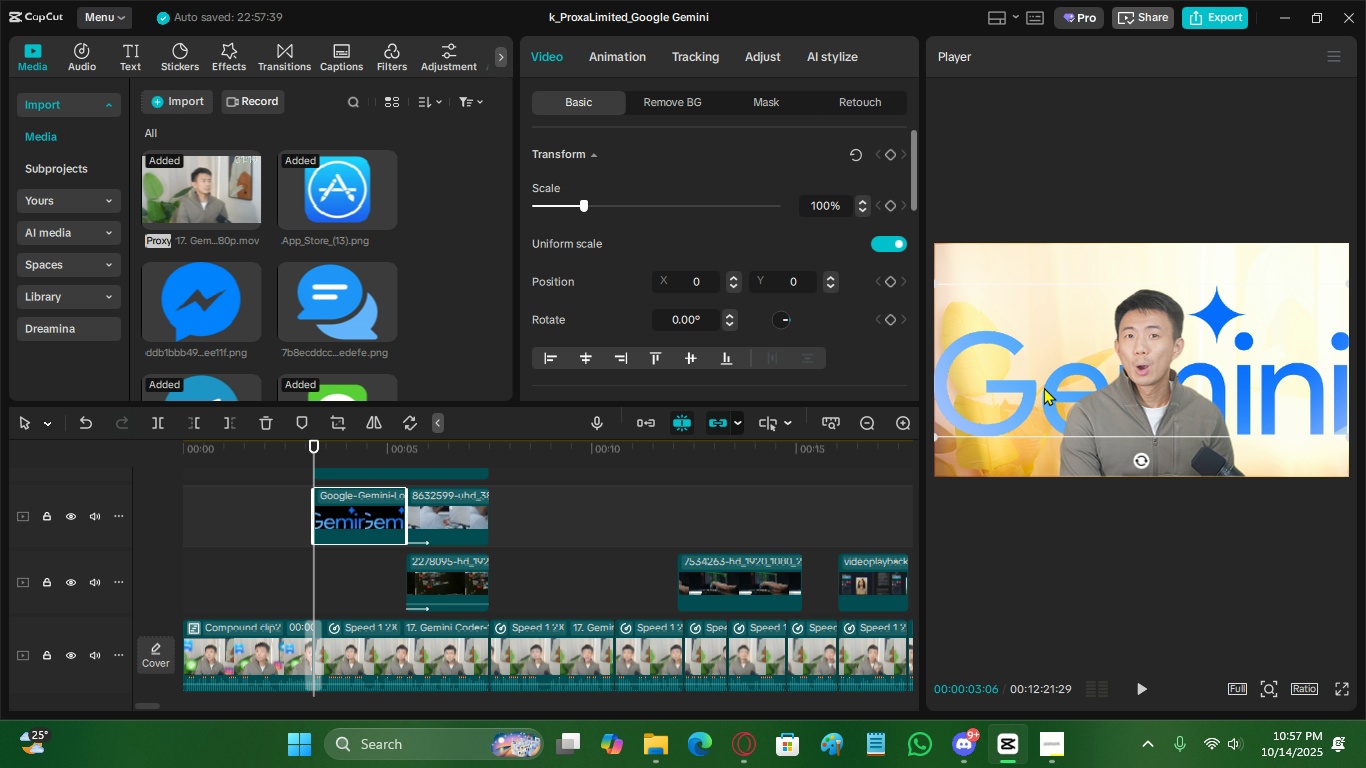 
left_click_drag(start_coordinate=[1050, 388], to_coordinate=[1052, 347])
 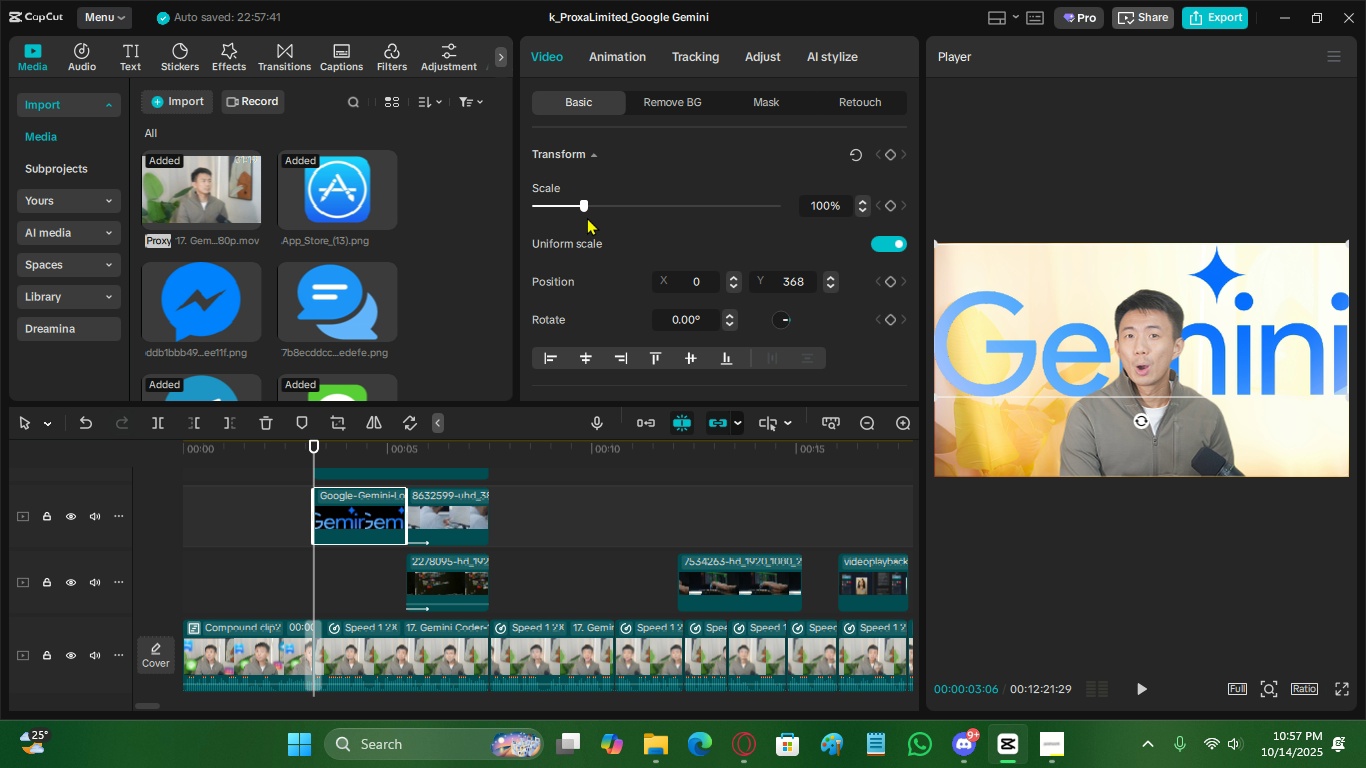 
left_click_drag(start_coordinate=[579, 208], to_coordinate=[573, 205])
 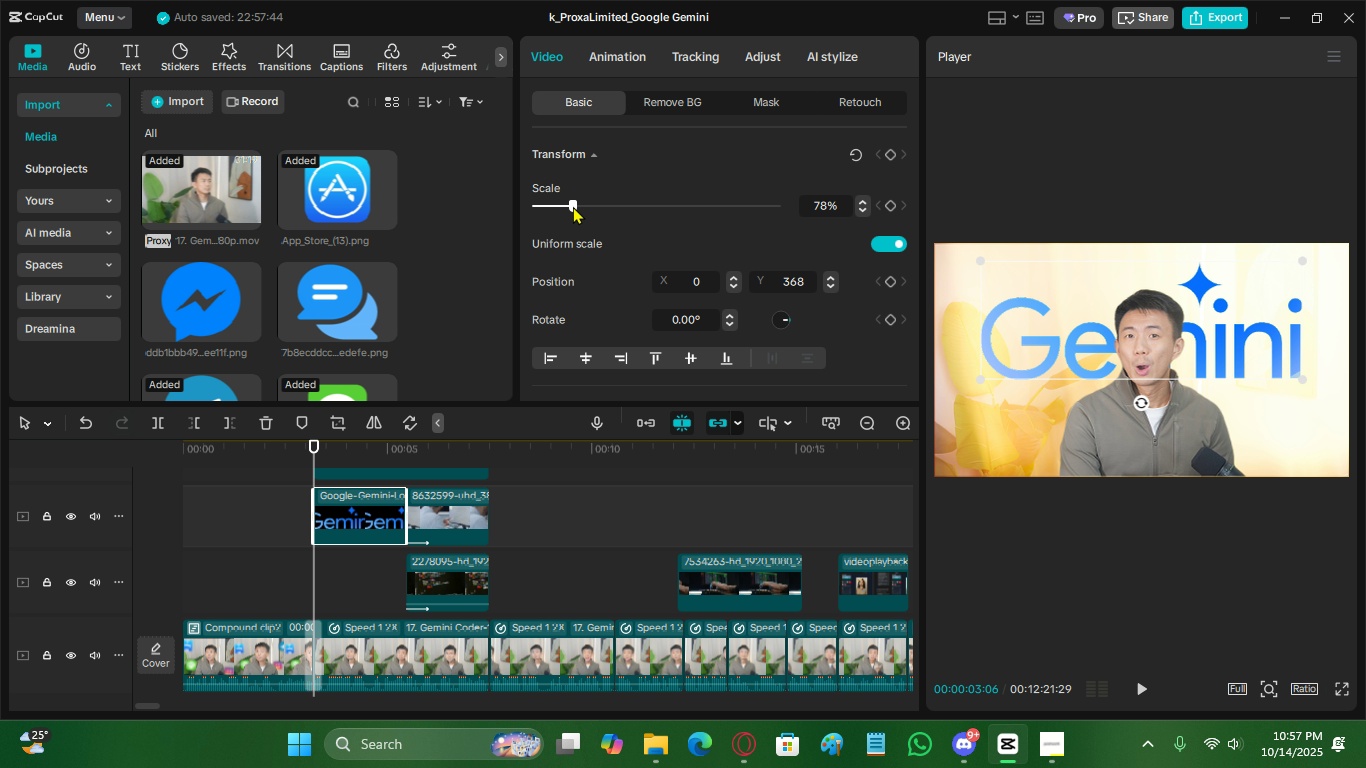 
wait(15.06)
 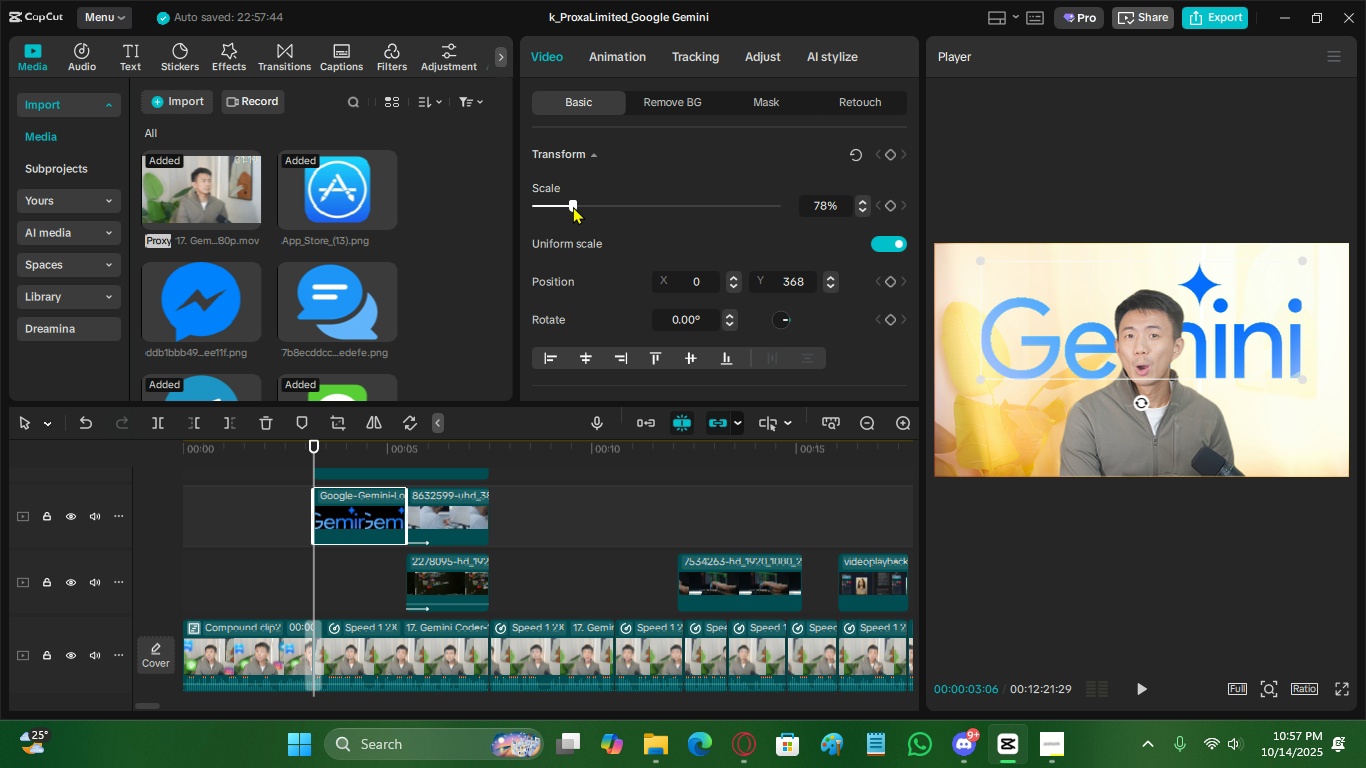 
left_click([234, 50])
 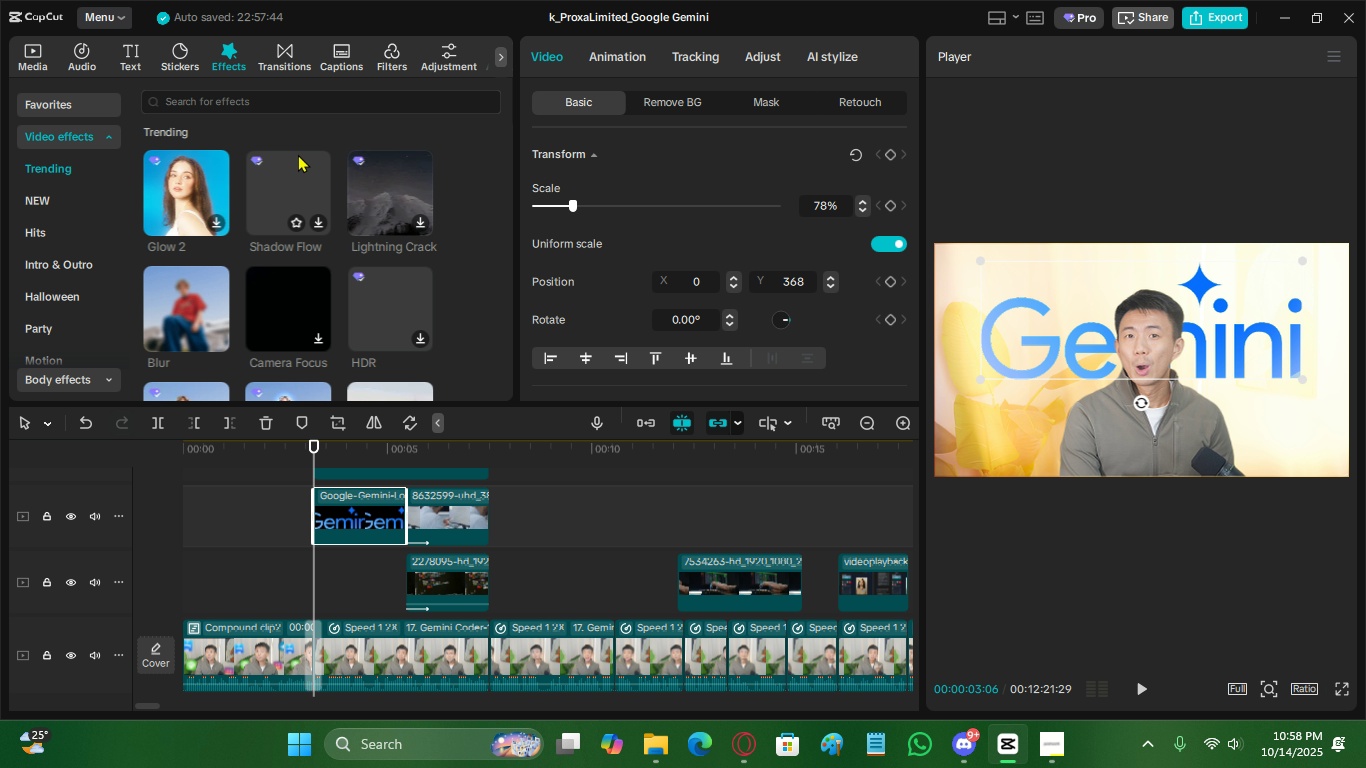 
scroll: coordinate [269, 336], scroll_direction: down, amount: 4.0
 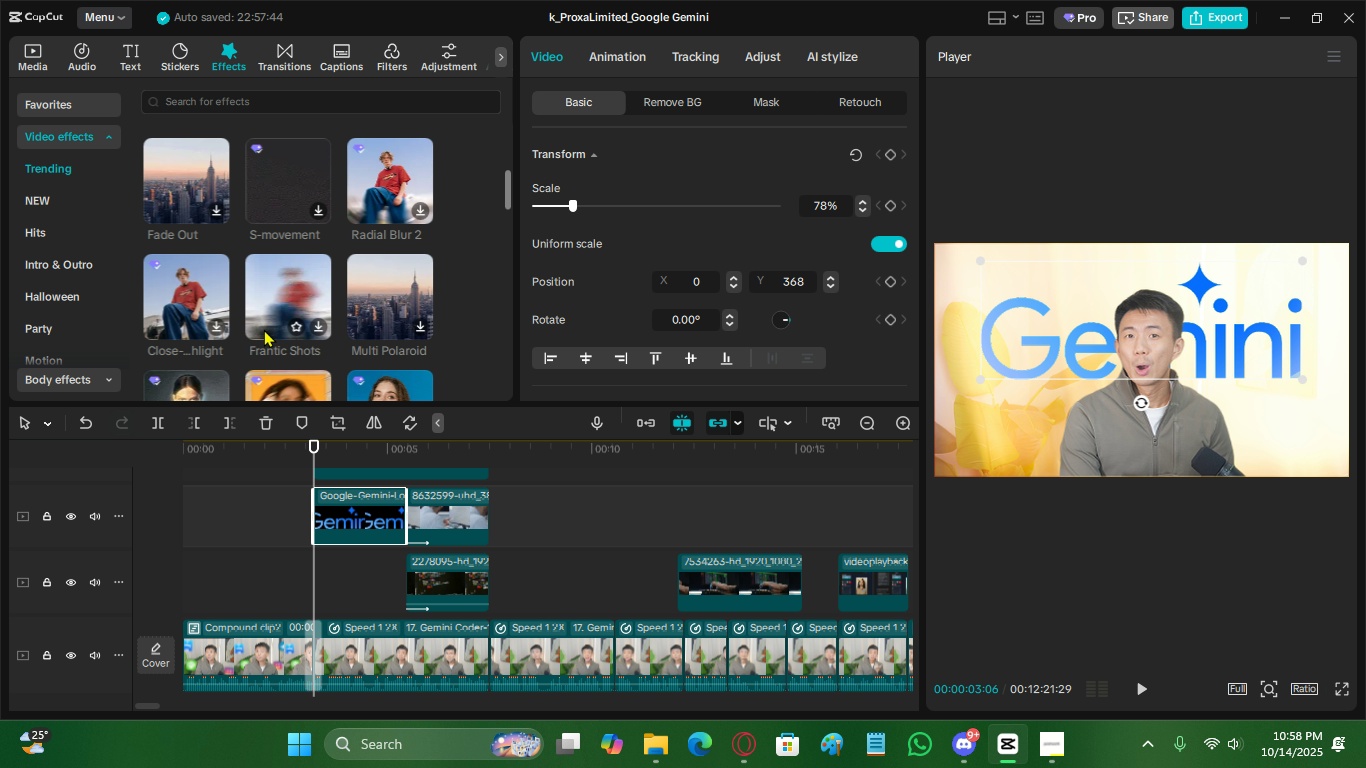 
scroll: coordinate [264, 329], scroll_direction: up, amount: 6.0
 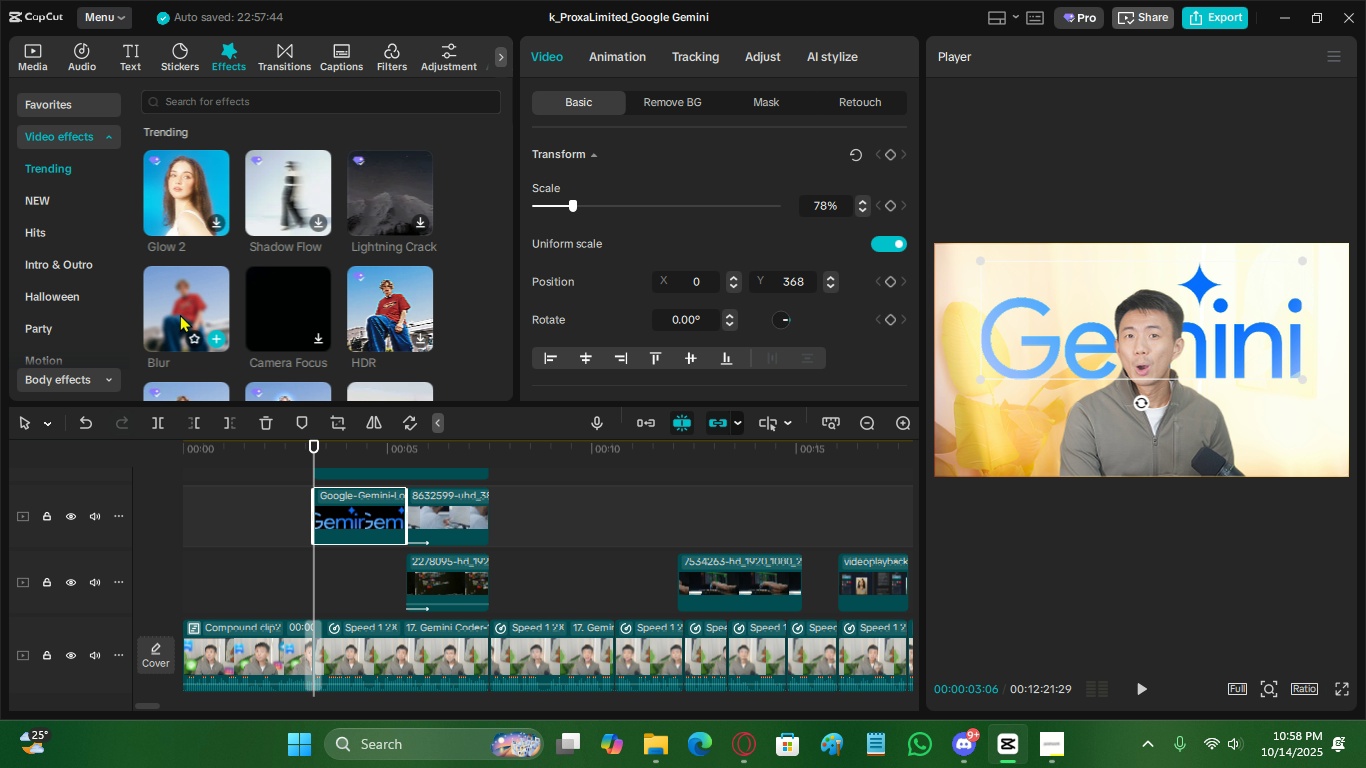 
left_click_drag(start_coordinate=[180, 314], to_coordinate=[331, 508])
 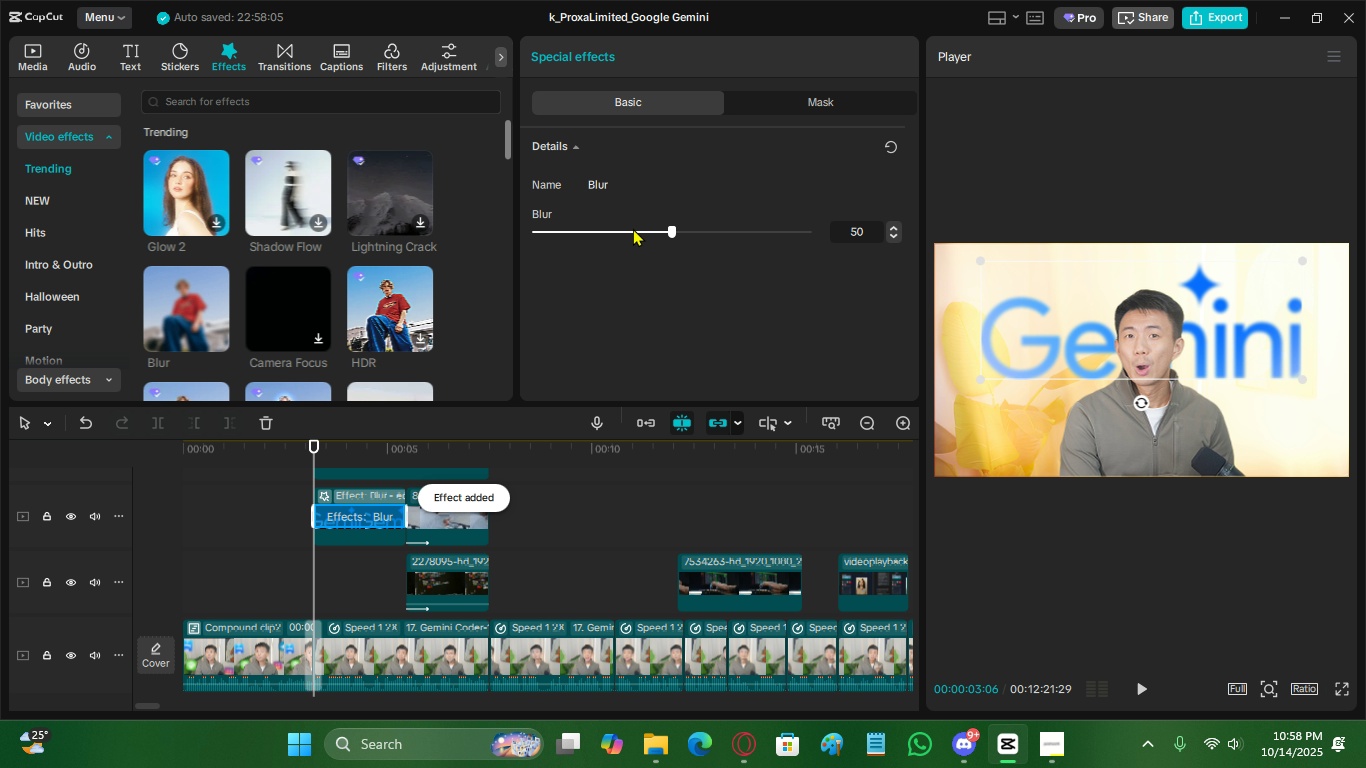 
left_click_drag(start_coordinate=[636, 235], to_coordinate=[833, 224])
 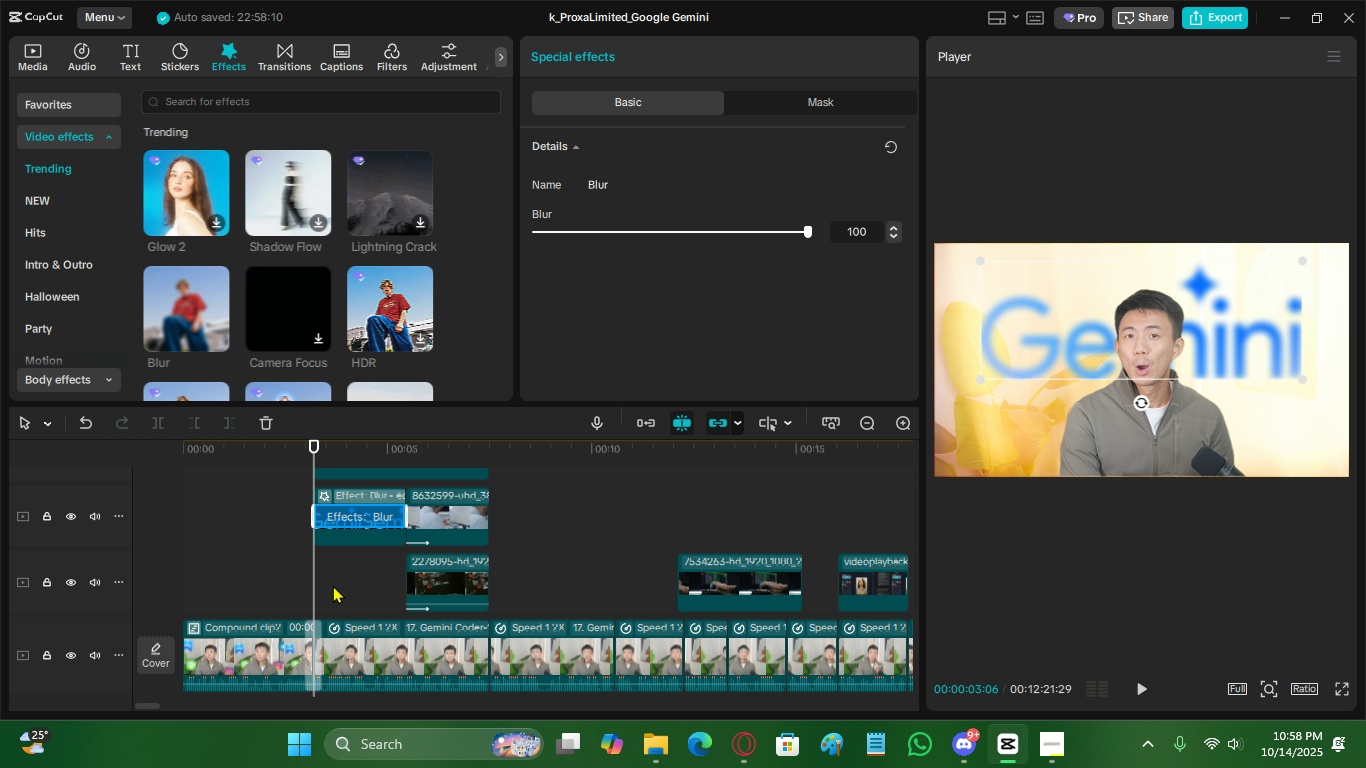 
left_click([332, 586])
 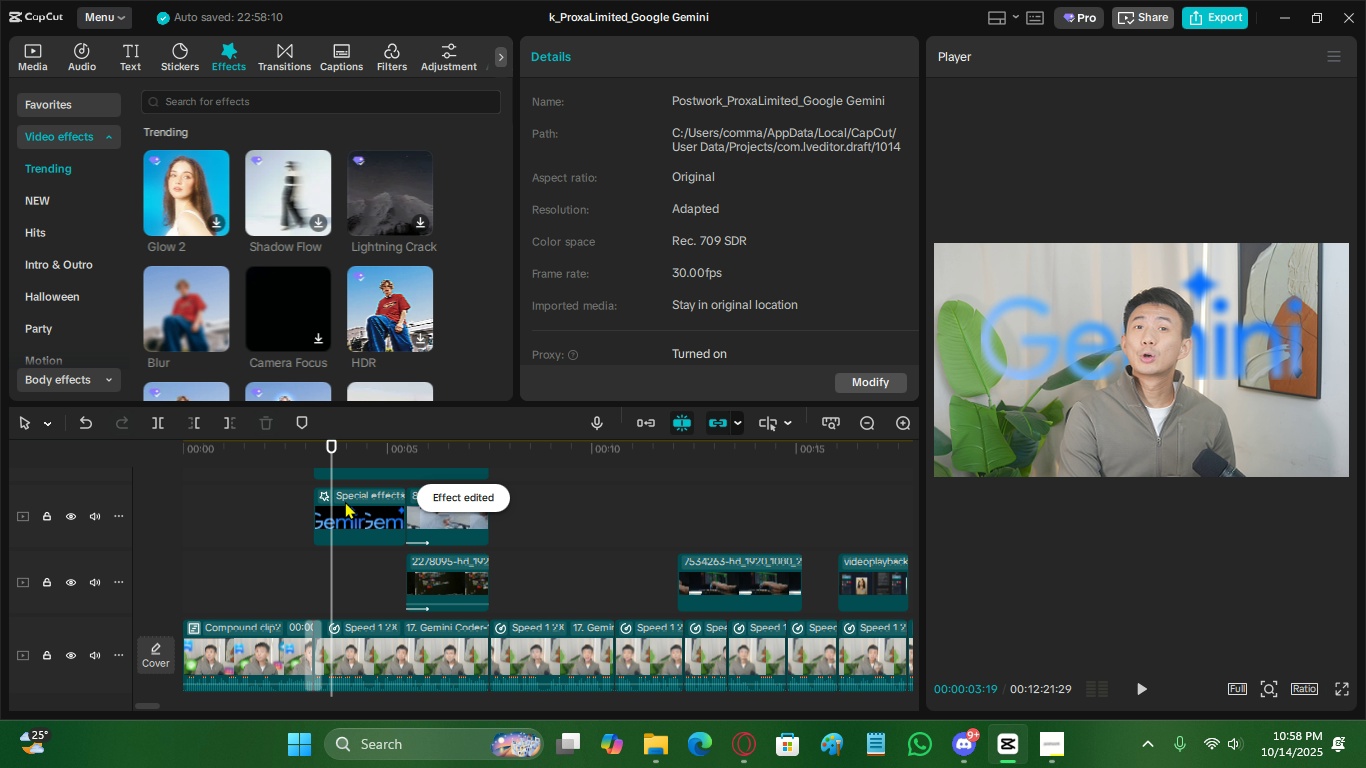 
left_click([344, 501])
 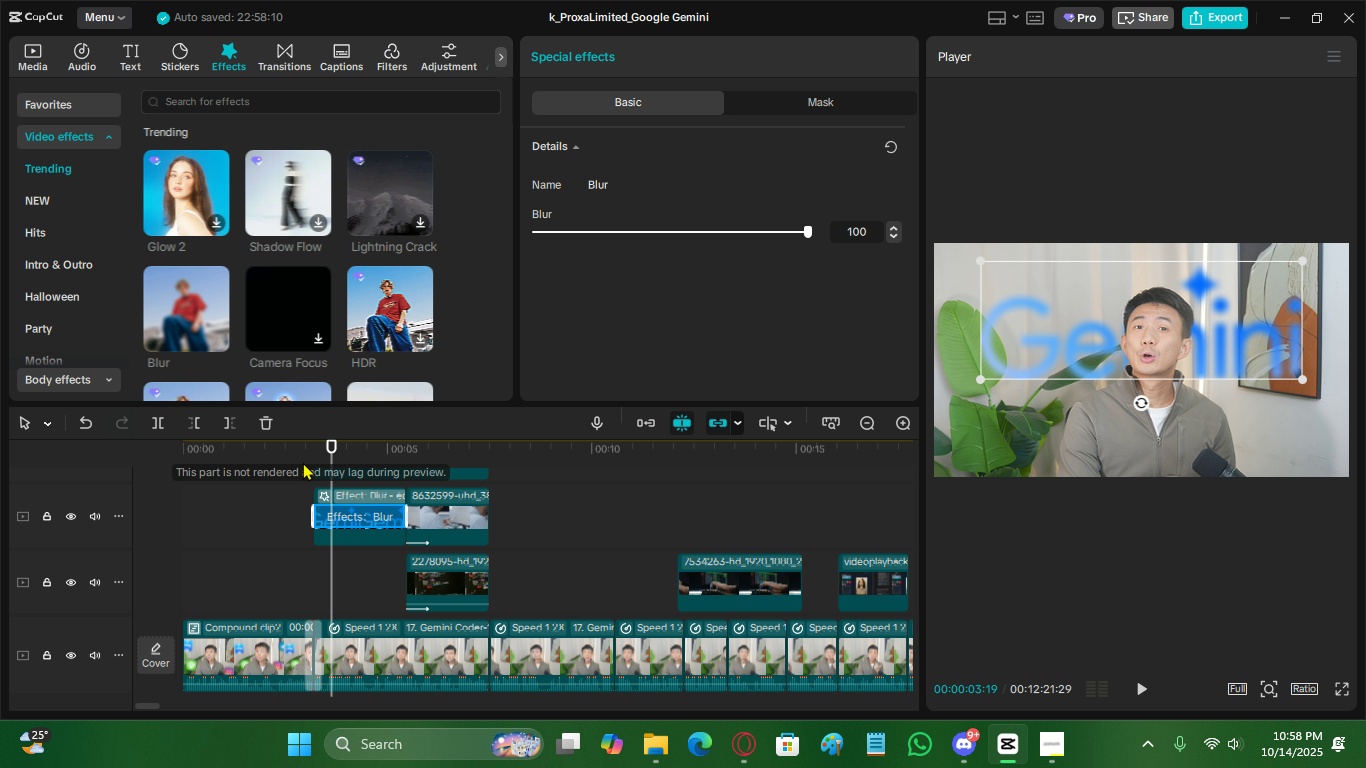 
left_click([292, 462])
 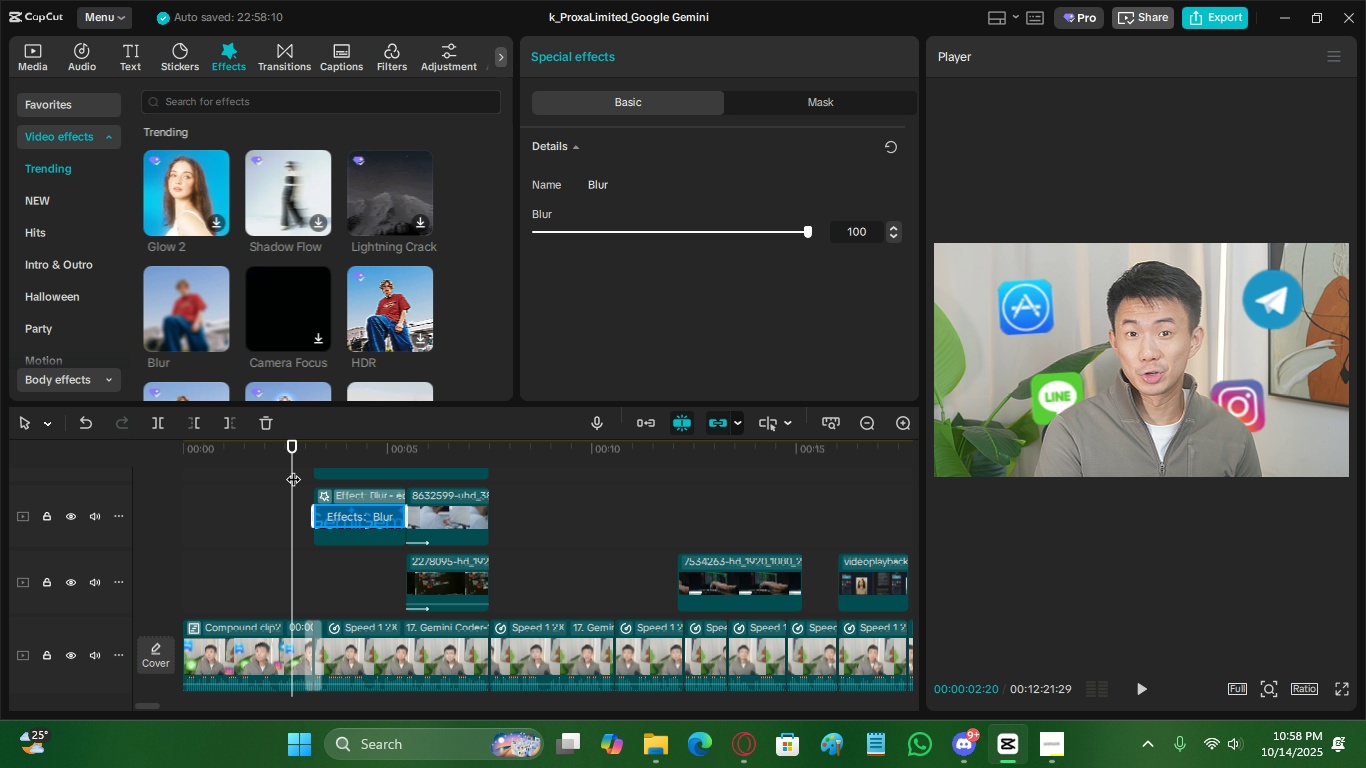 
key(Space)
 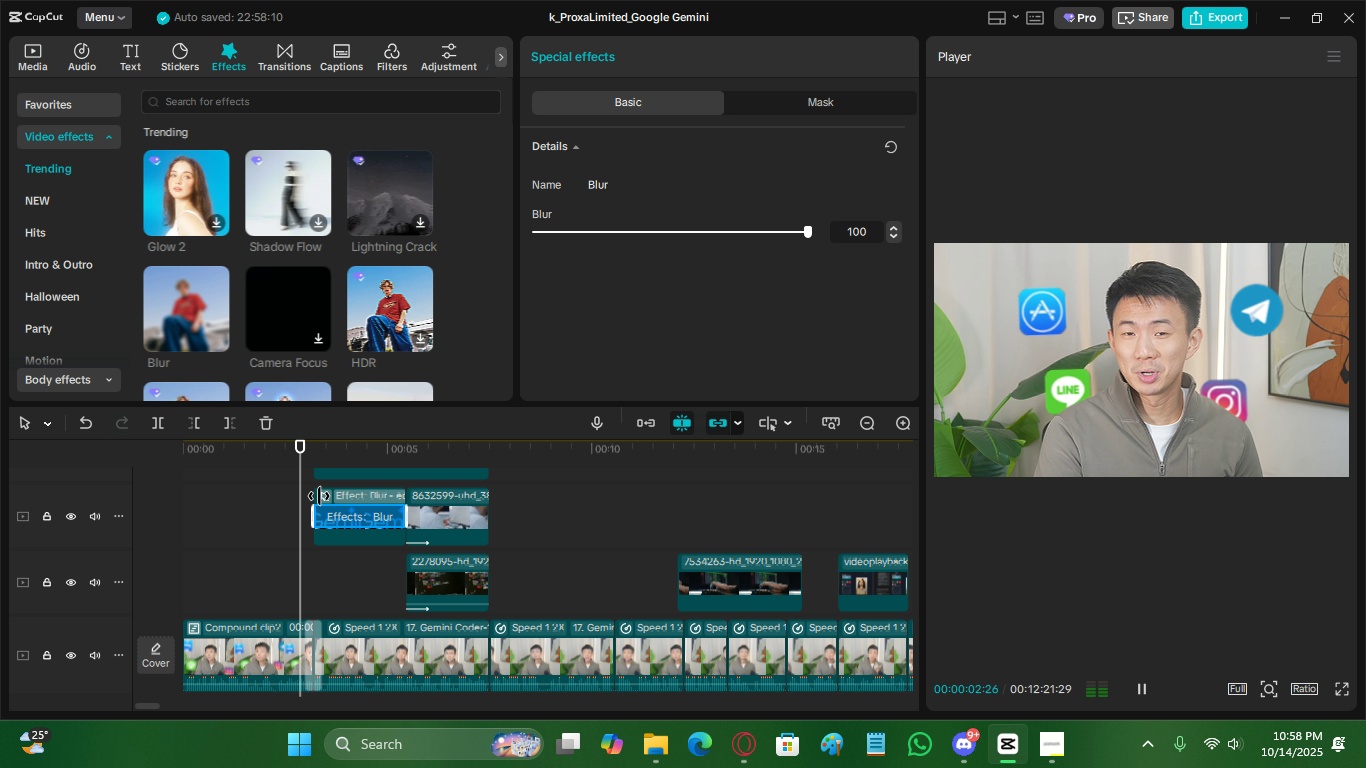 
key(Space)
 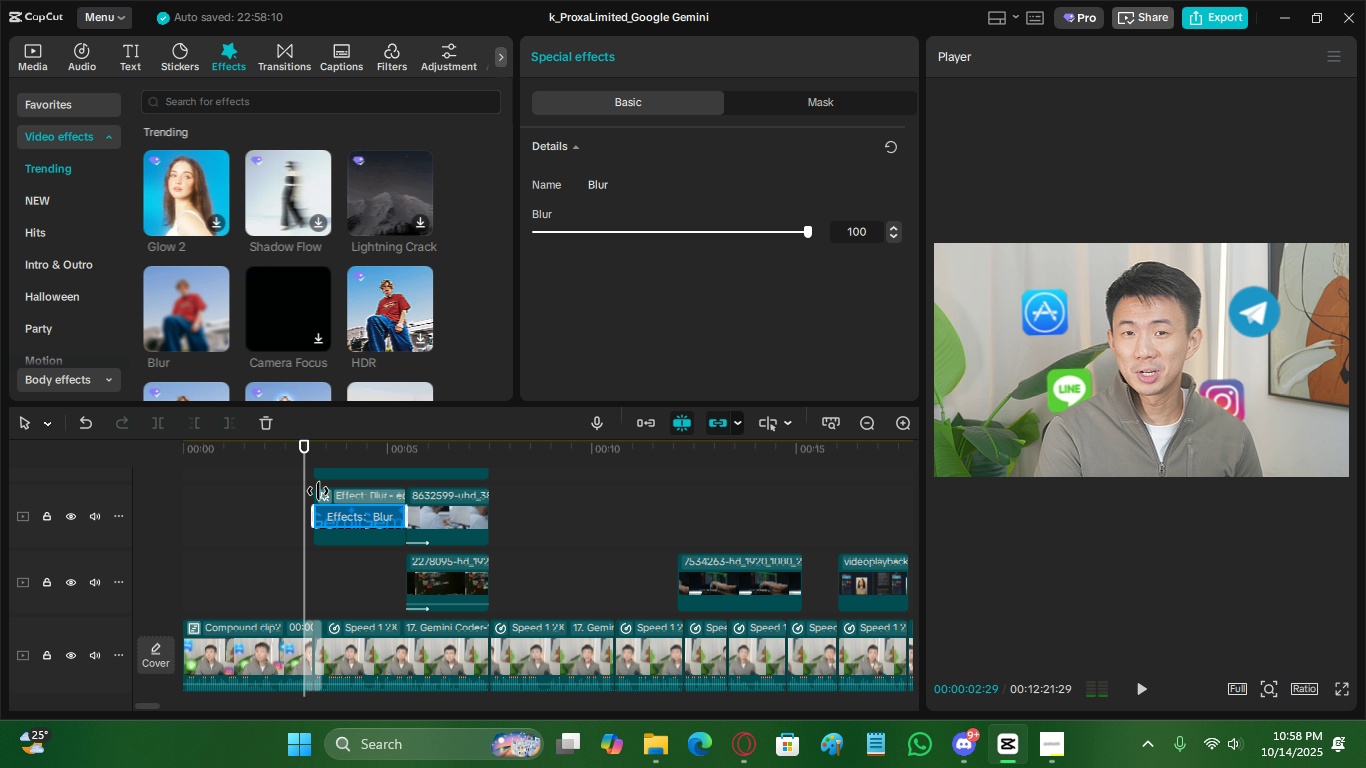 
left_click_drag(start_coordinate=[318, 491], to_coordinate=[335, 491])
 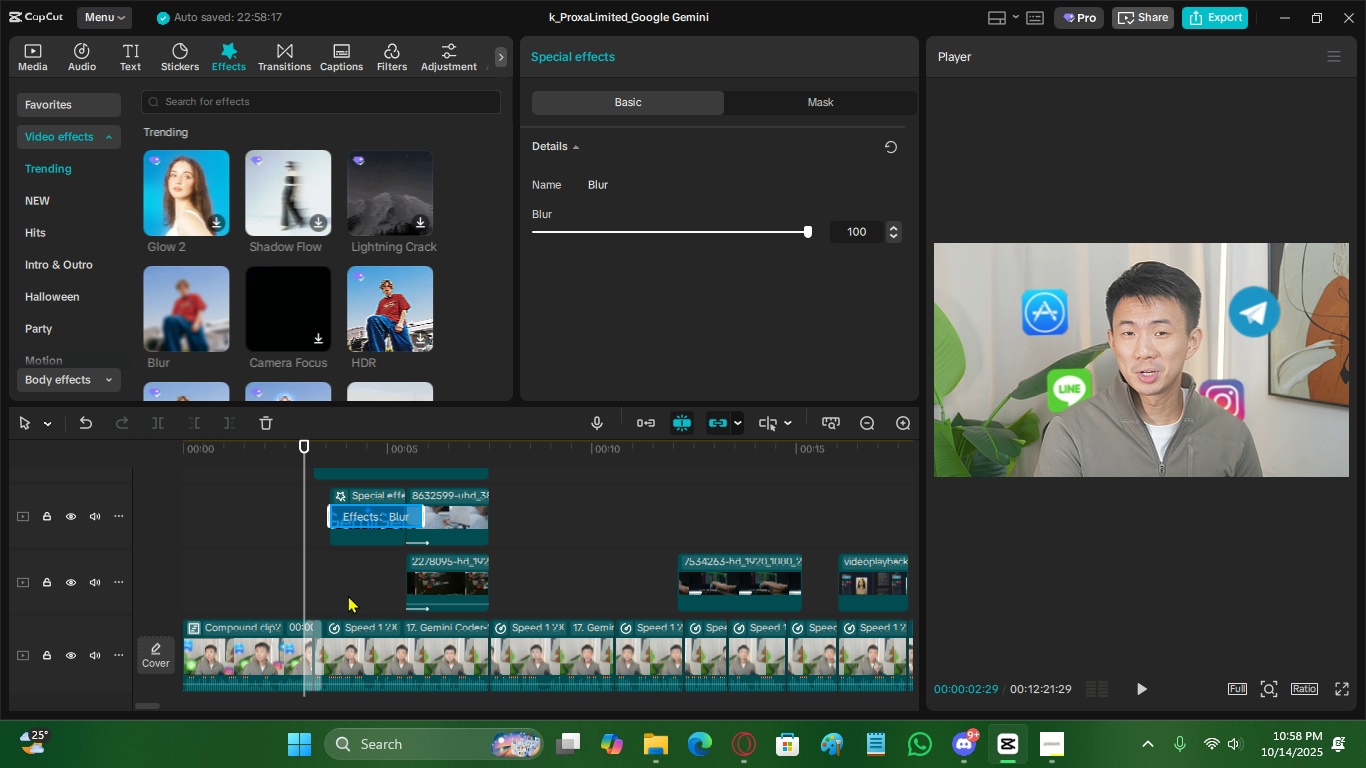 
left_click([348, 595])
 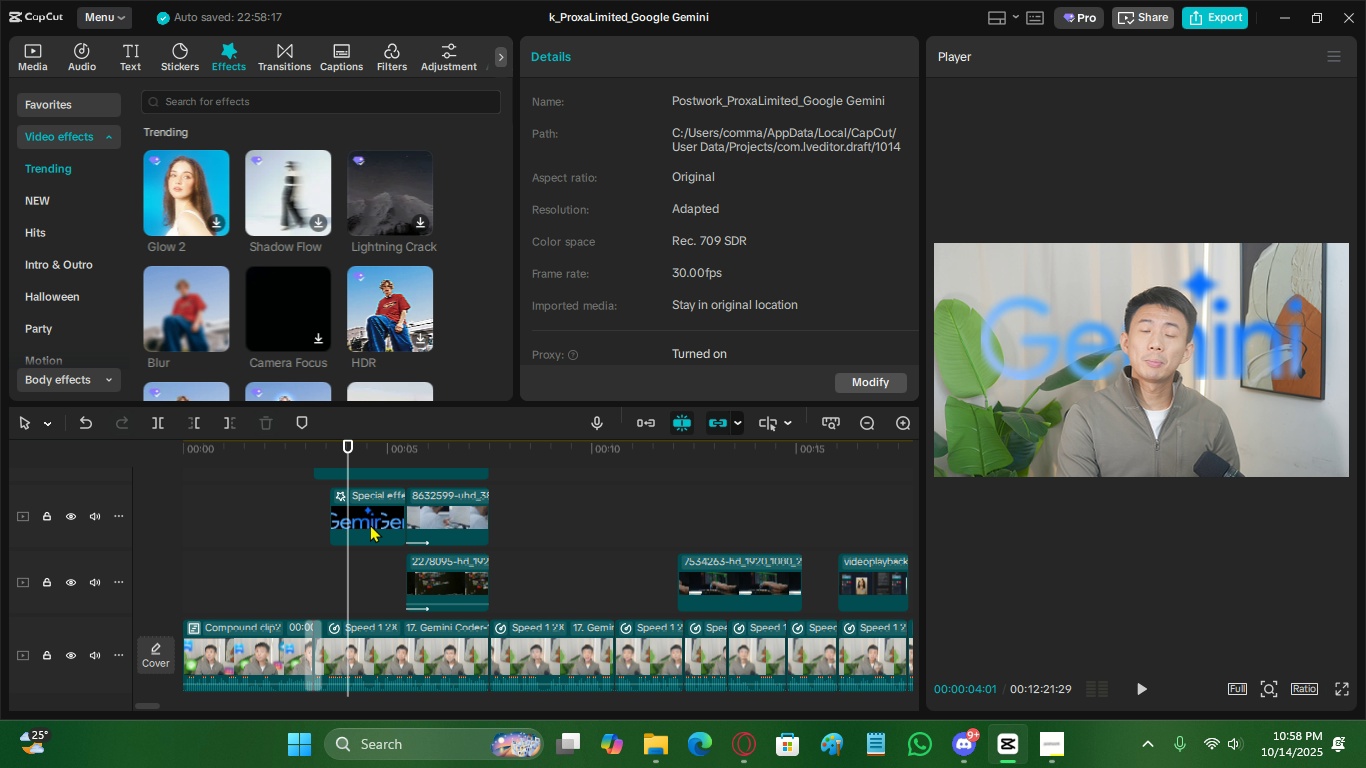 
left_click([370, 524])
 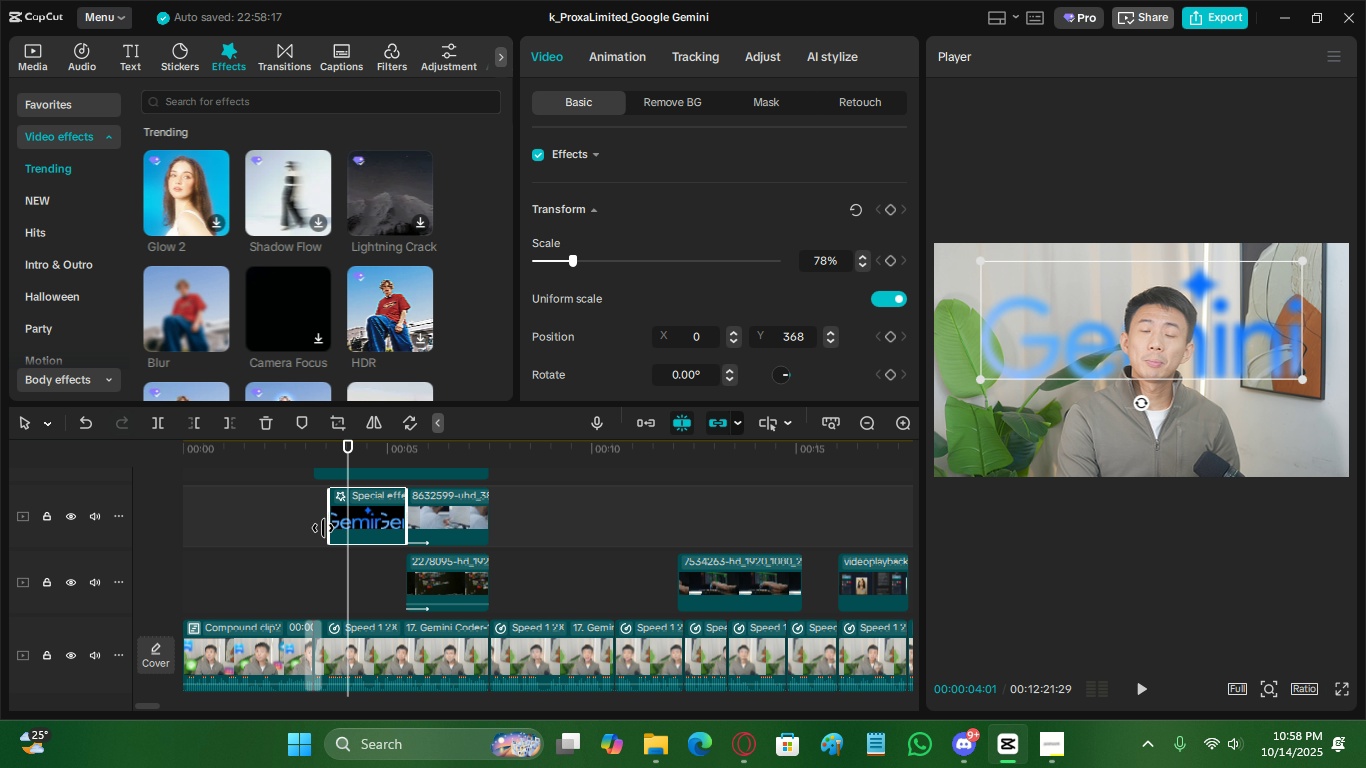 
left_click([309, 518])
 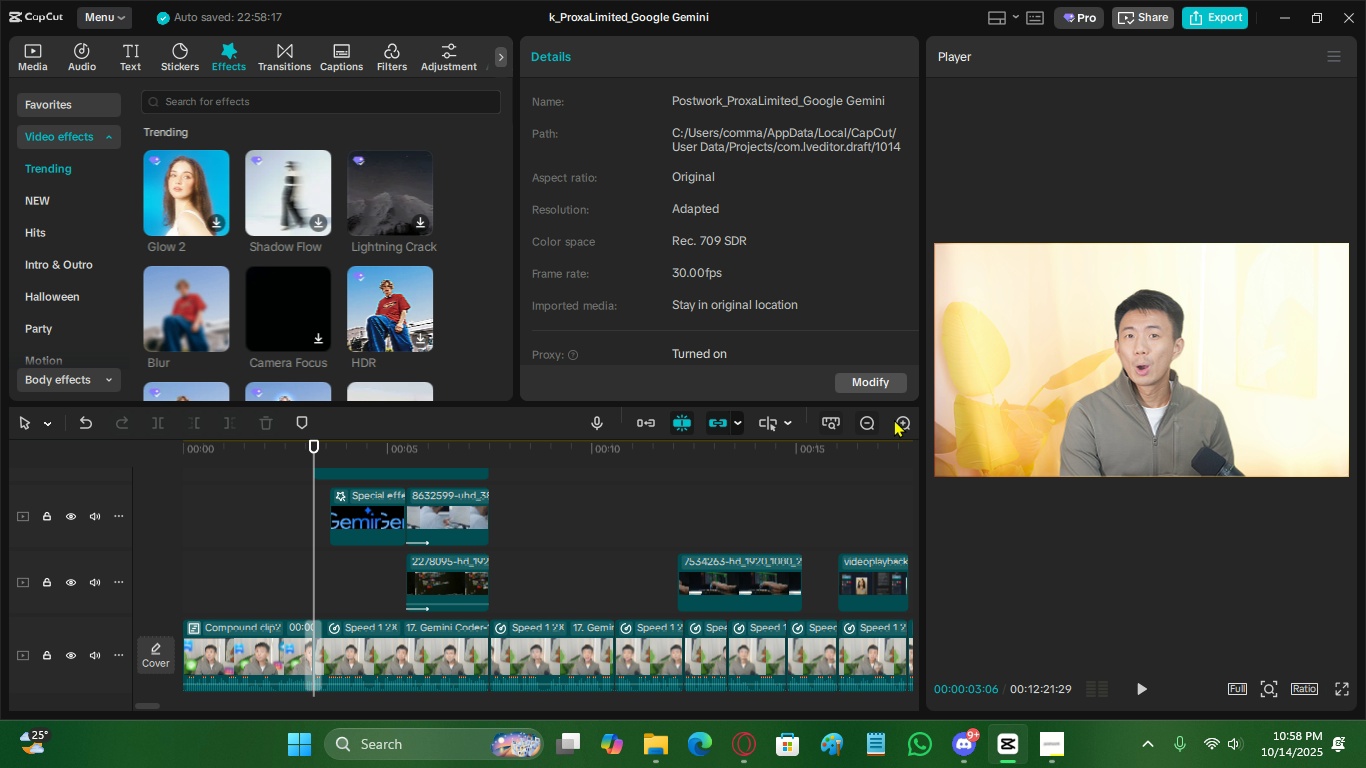 
left_click([902, 421])
 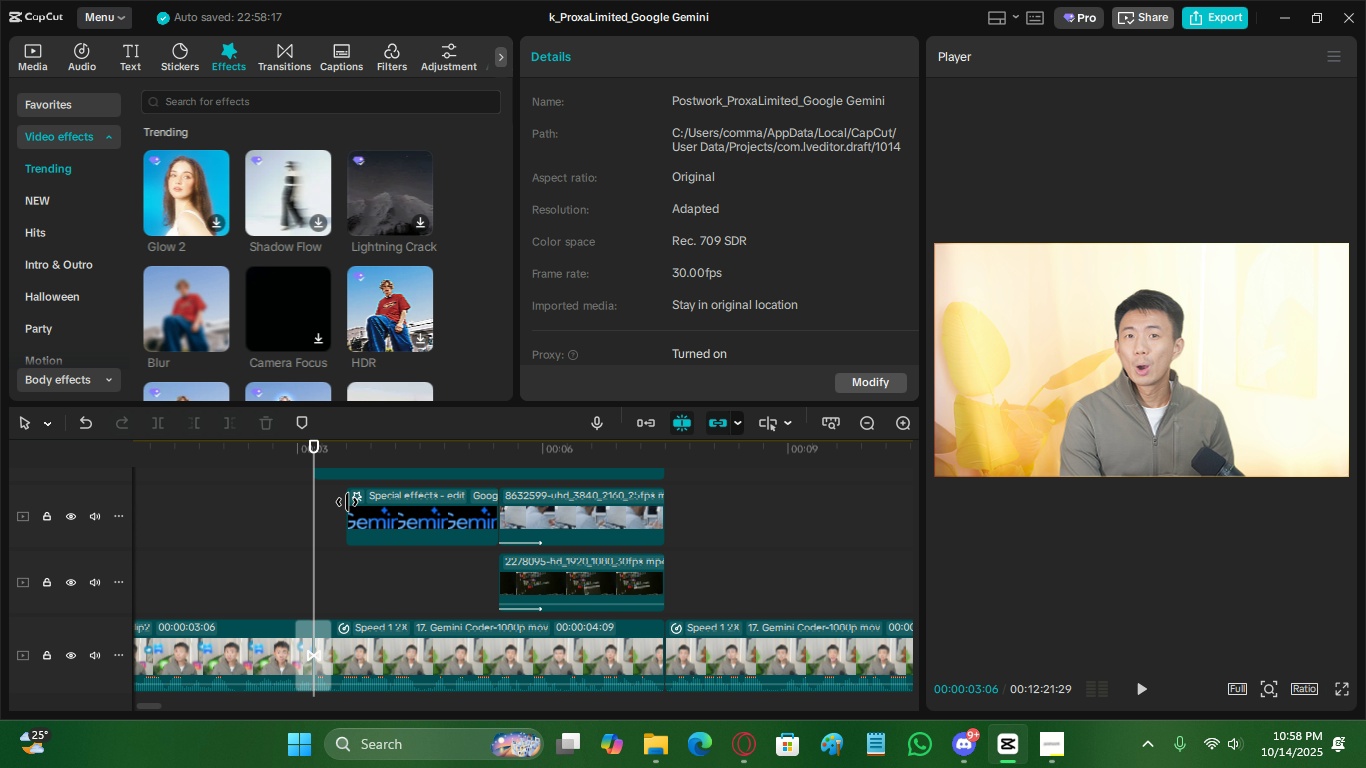 
left_click_drag(start_coordinate=[347, 502], to_coordinate=[382, 495])
 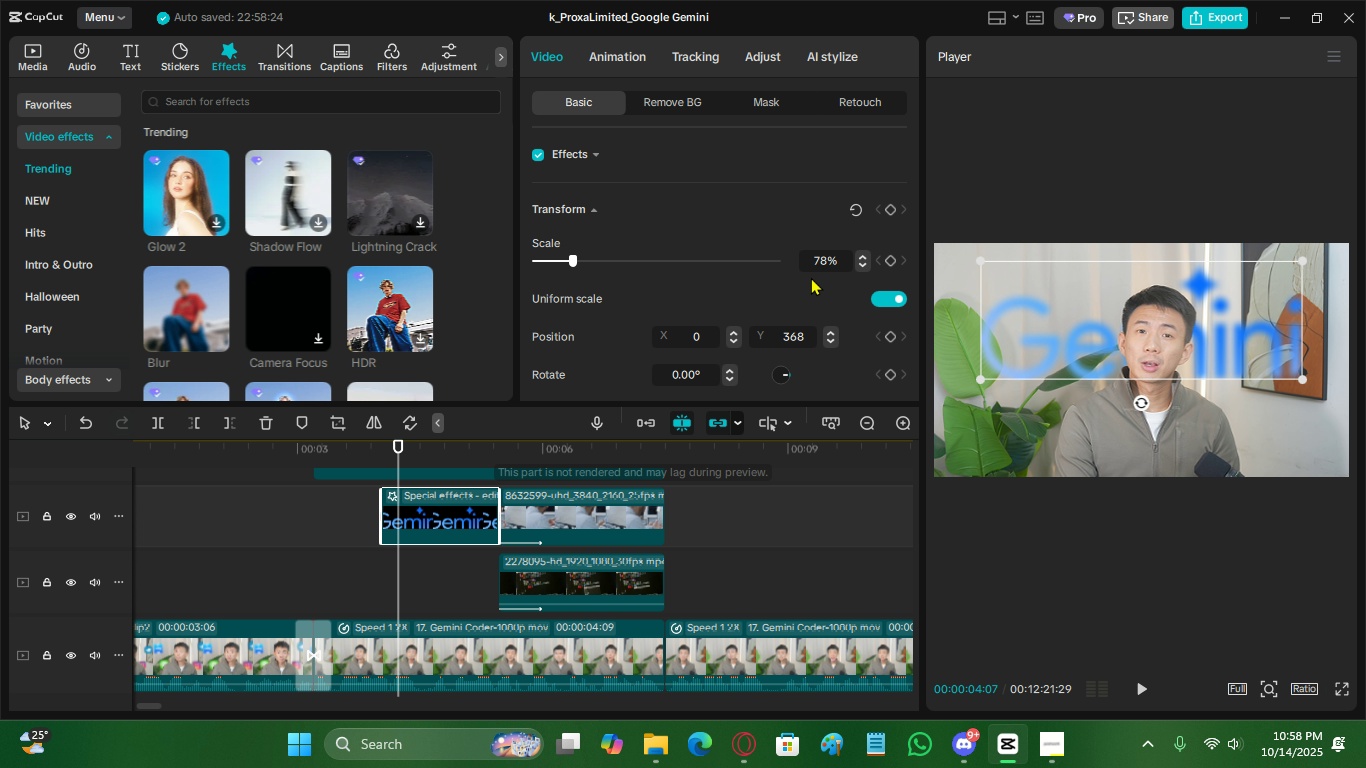 
scroll: coordinate [615, 347], scroll_direction: up, amount: 2.0
 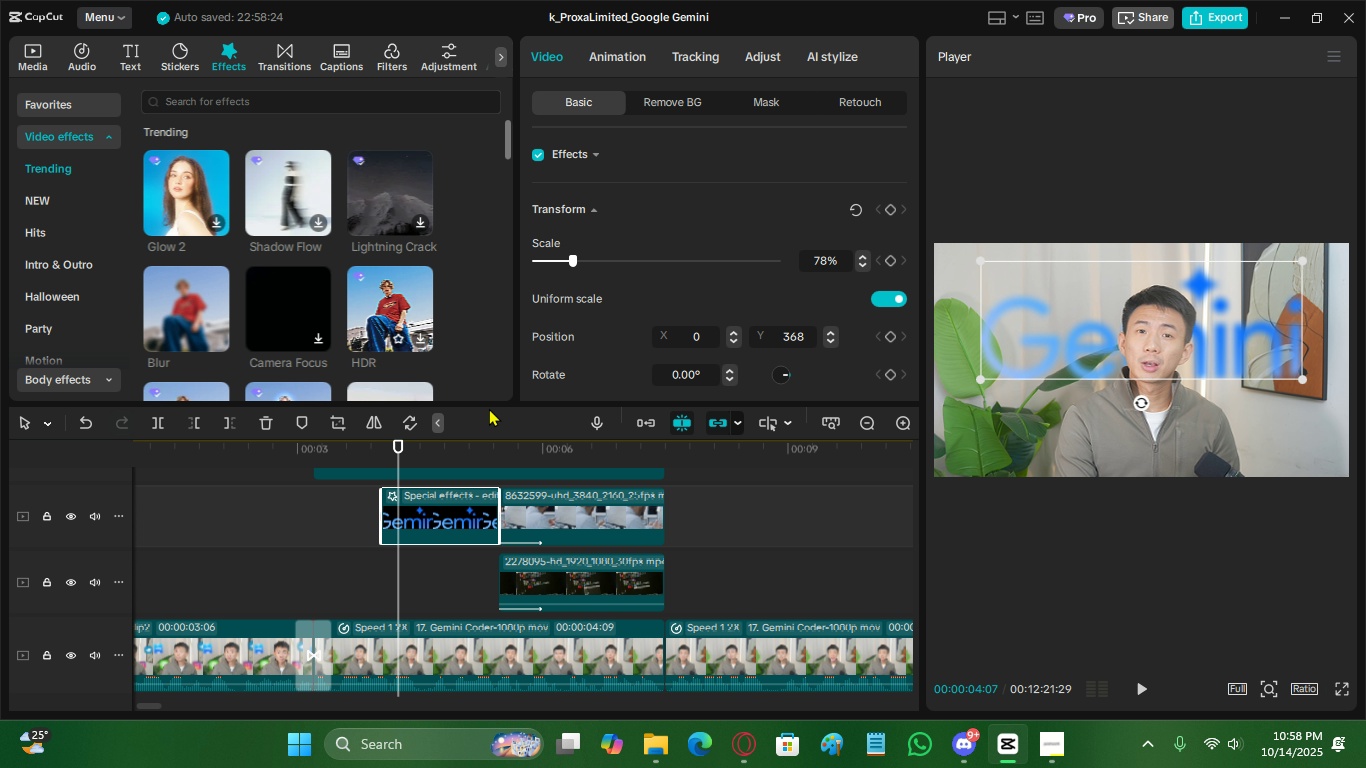 
left_click([425, 497])
 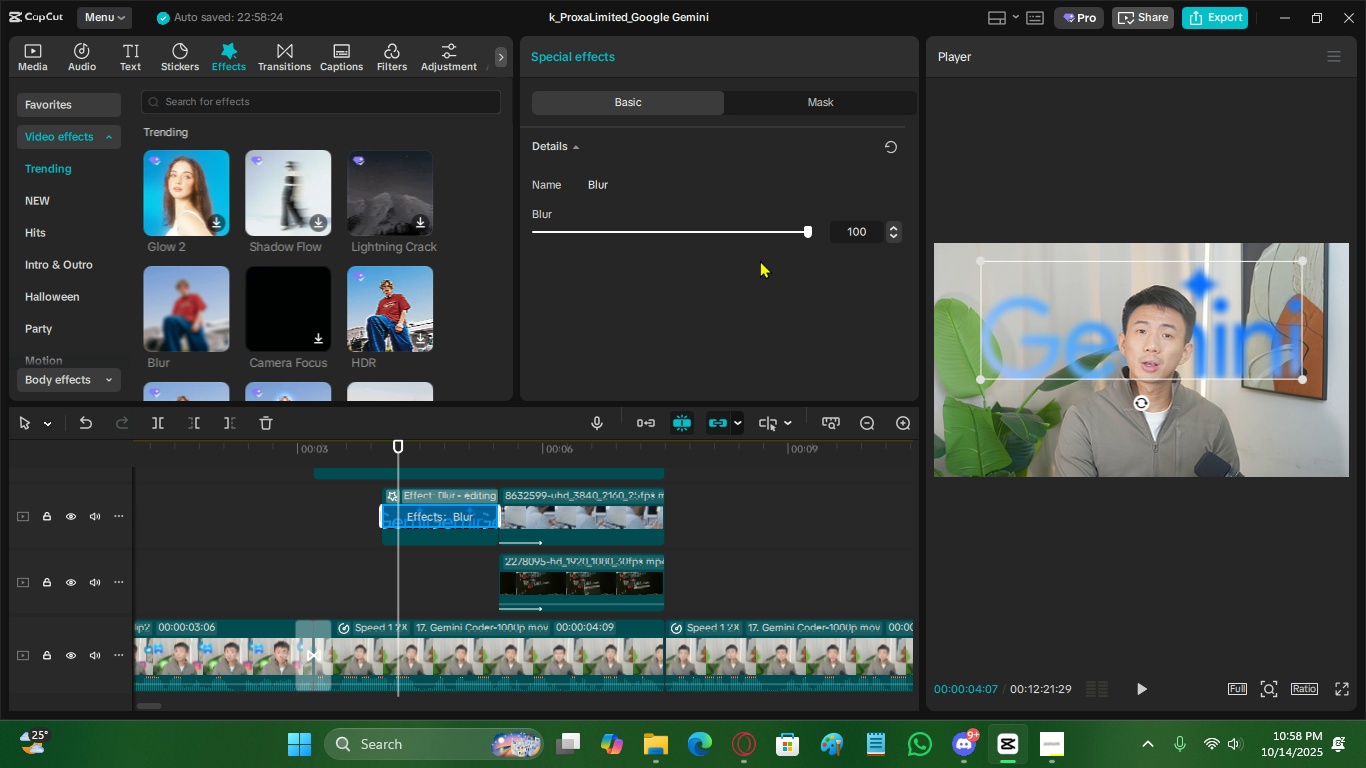 
left_click_drag(start_coordinate=[737, 228], to_coordinate=[715, 213])
 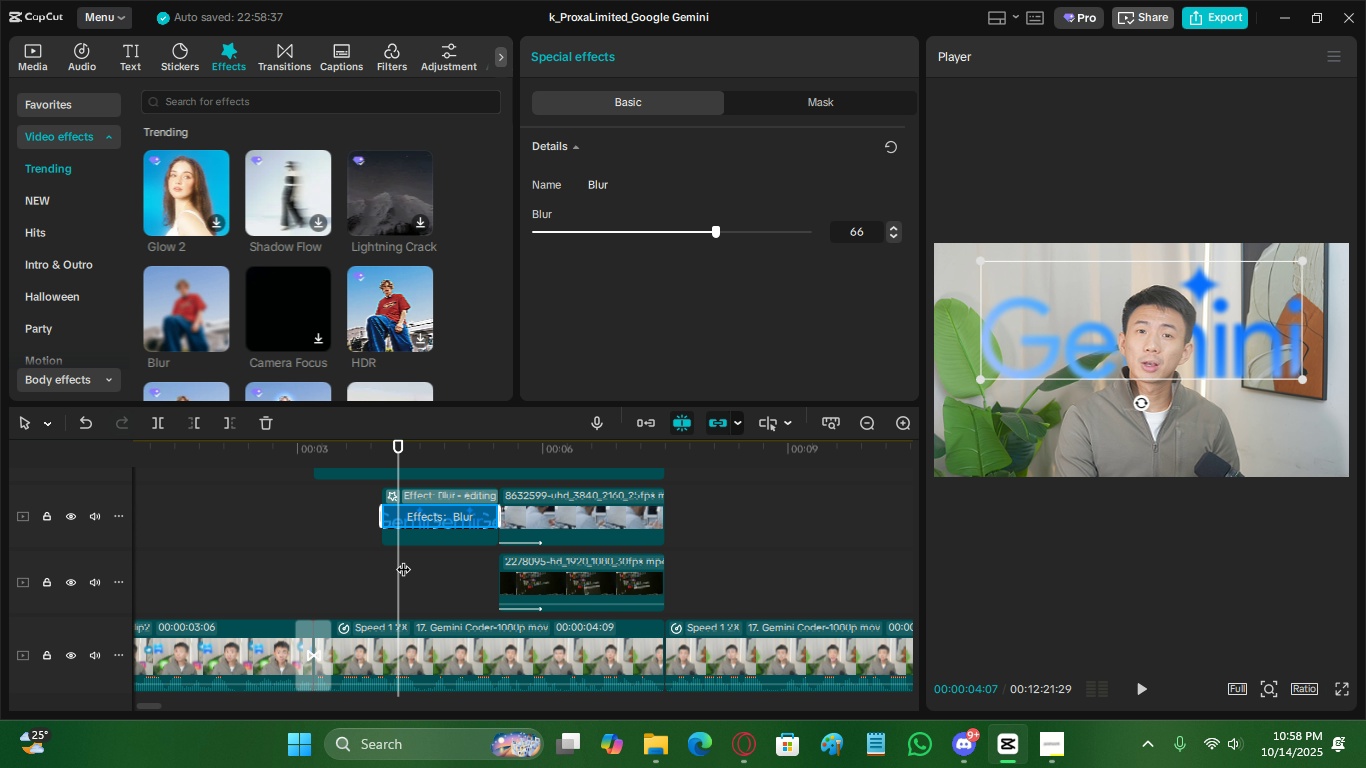 
left_click([443, 538])
 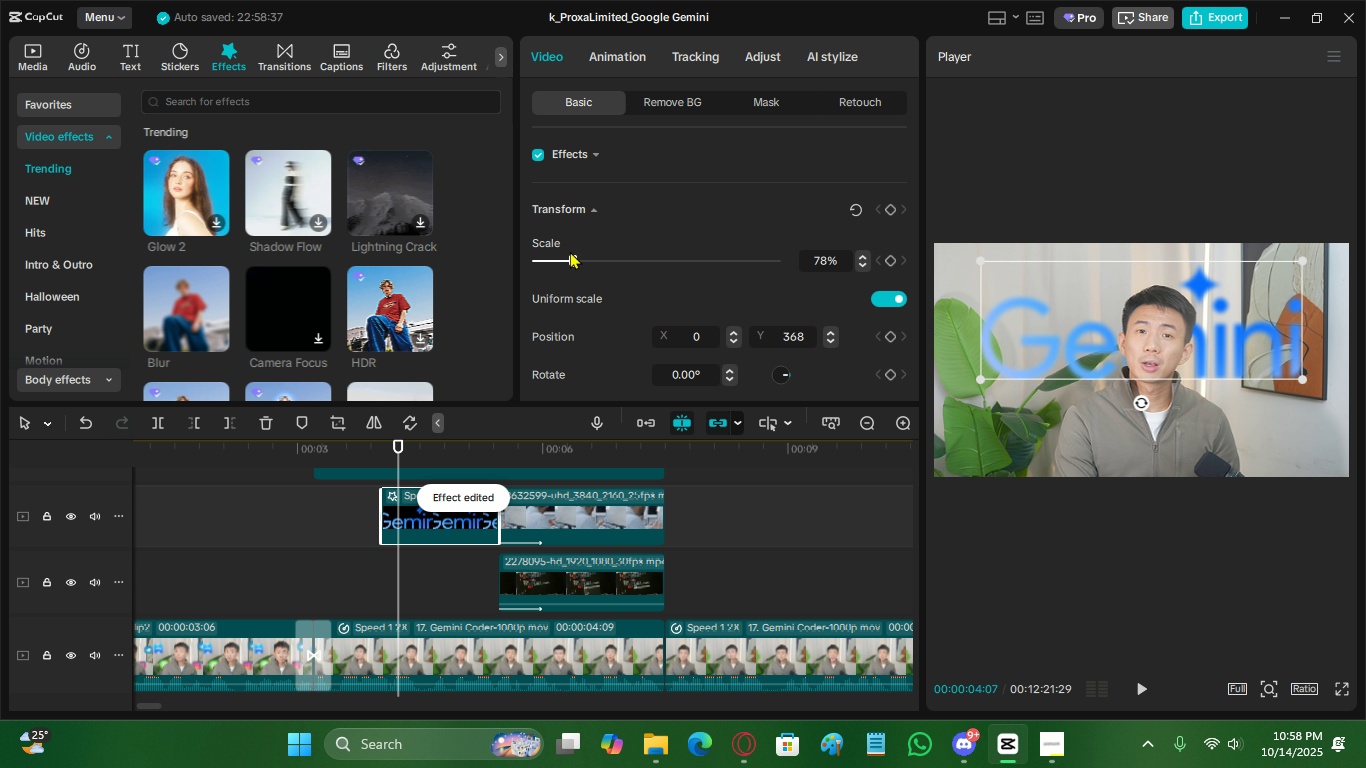 
left_click_drag(start_coordinate=[562, 255], to_coordinate=[566, 247])
 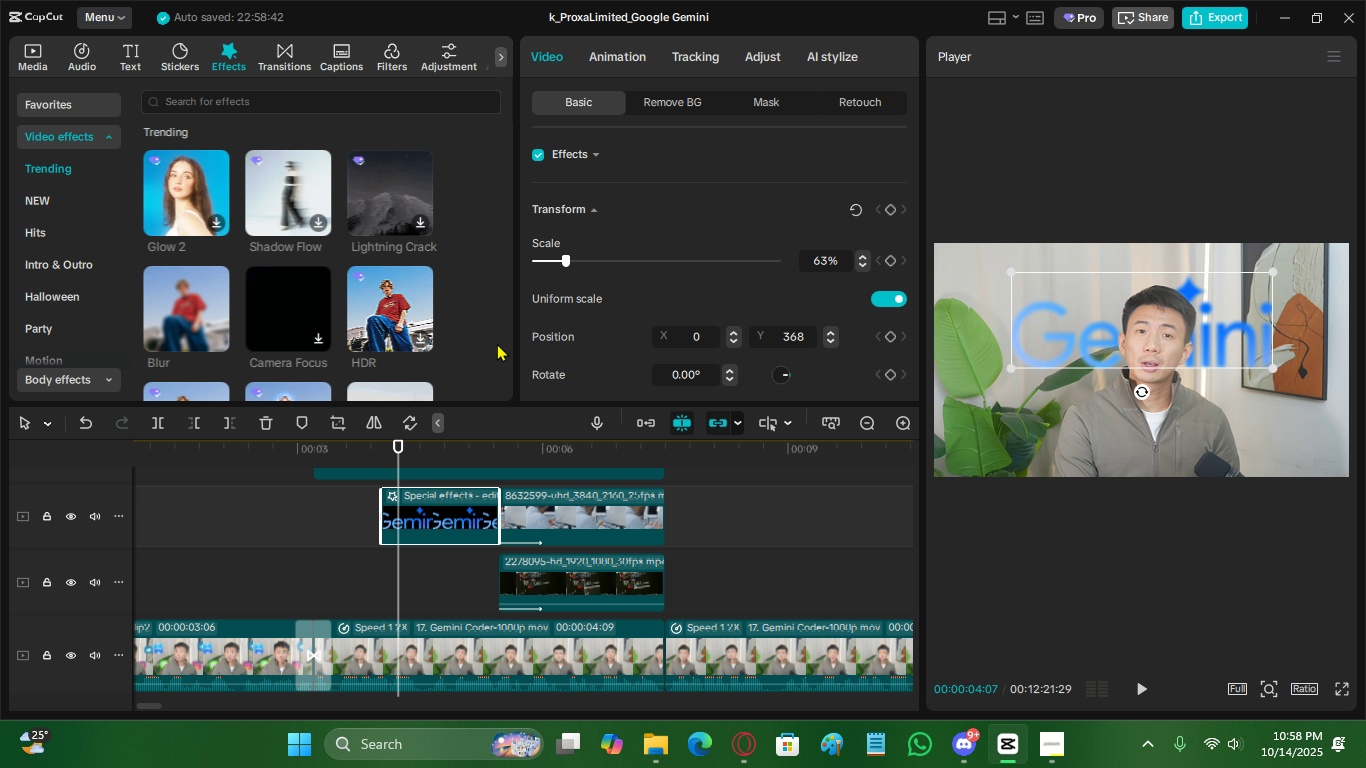 
left_click([343, 523])
 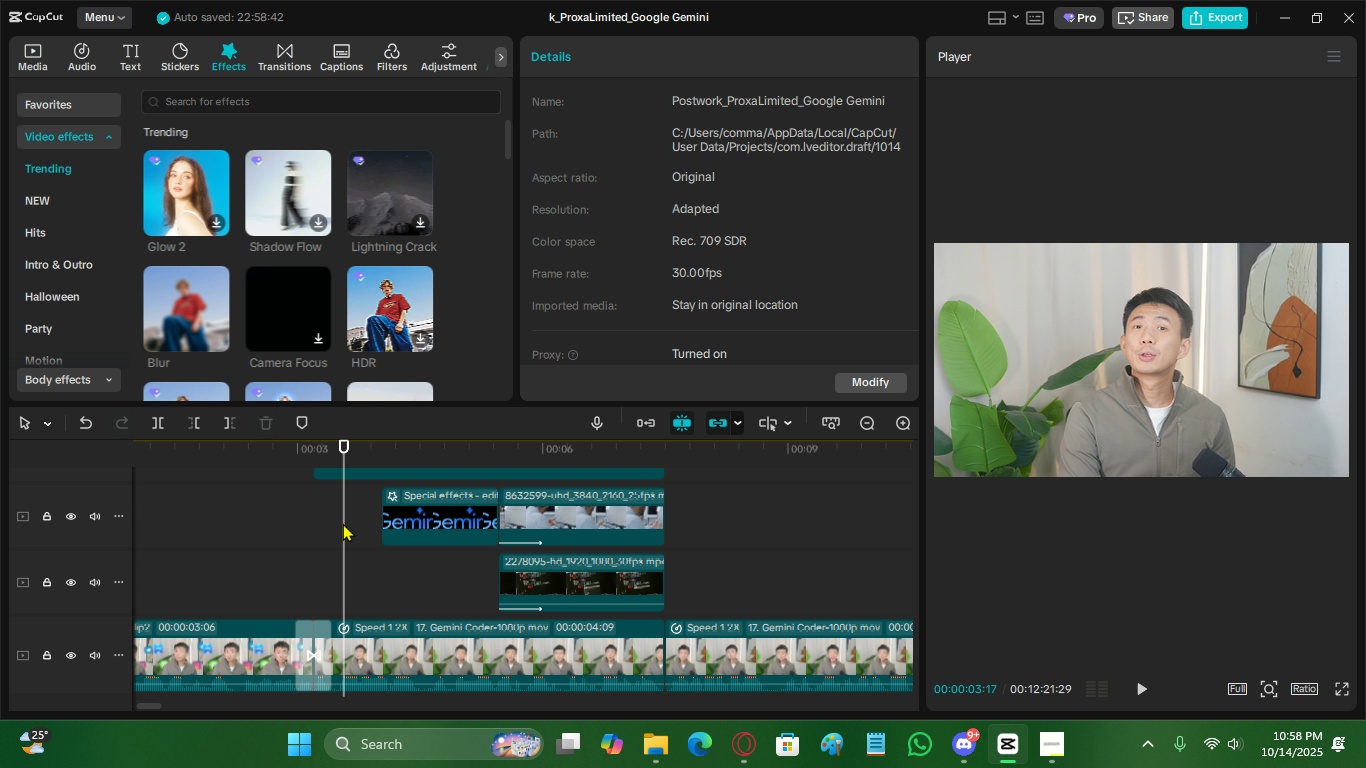 
key(Space)
 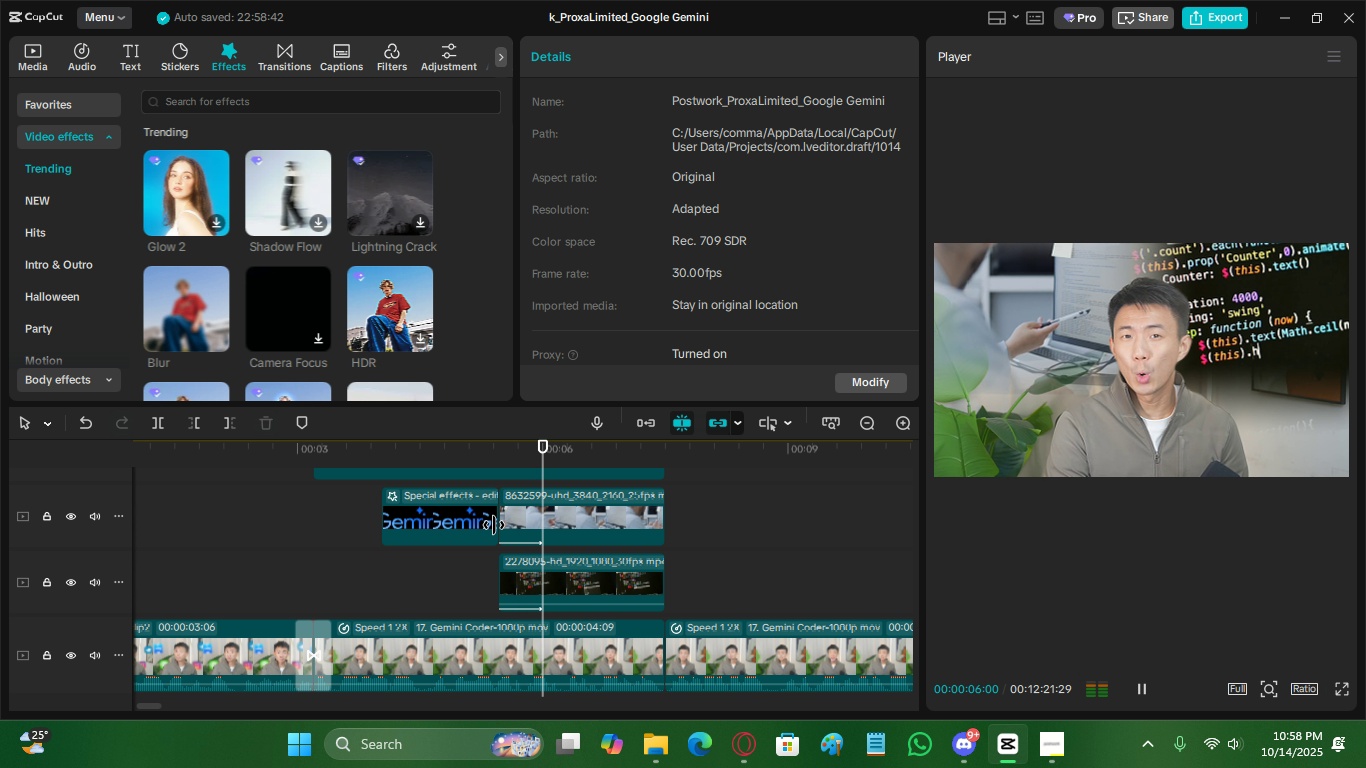 
key(Space)
 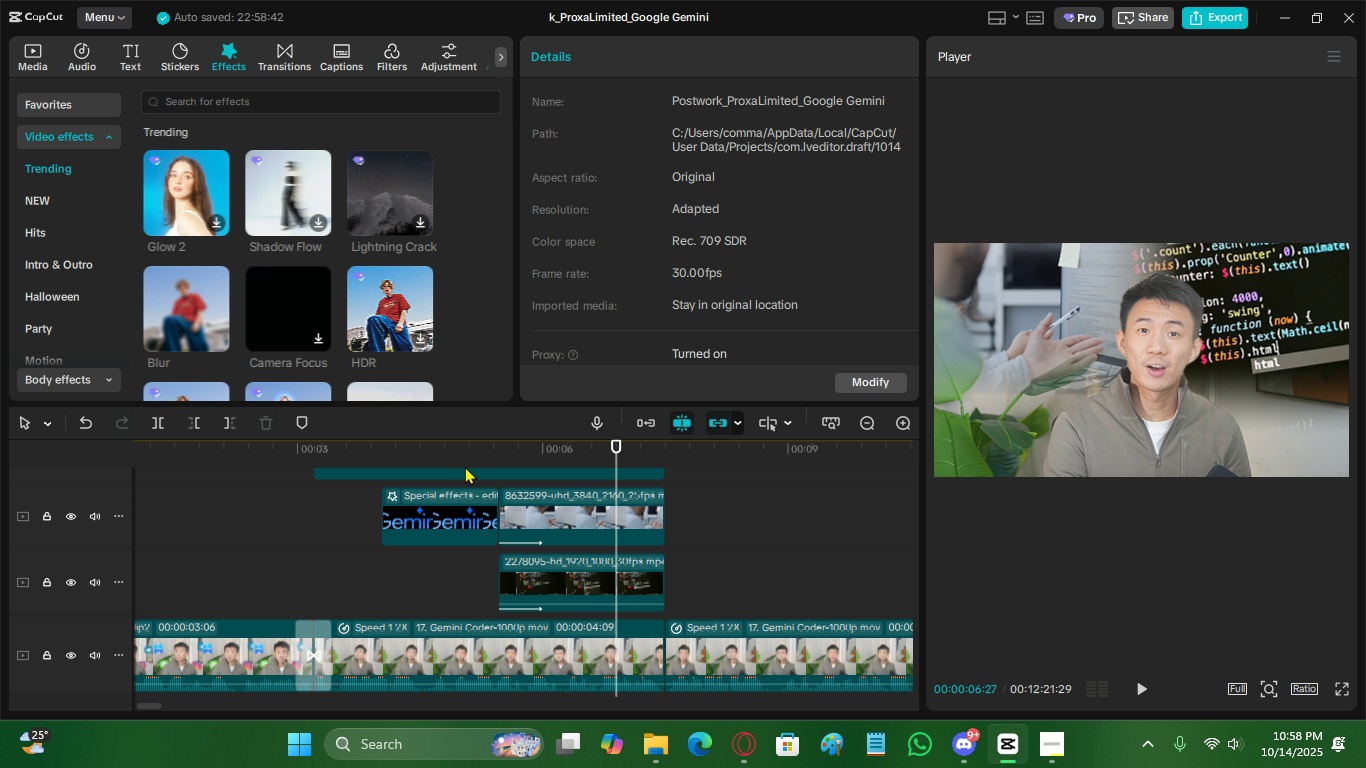 
left_click([465, 466])
 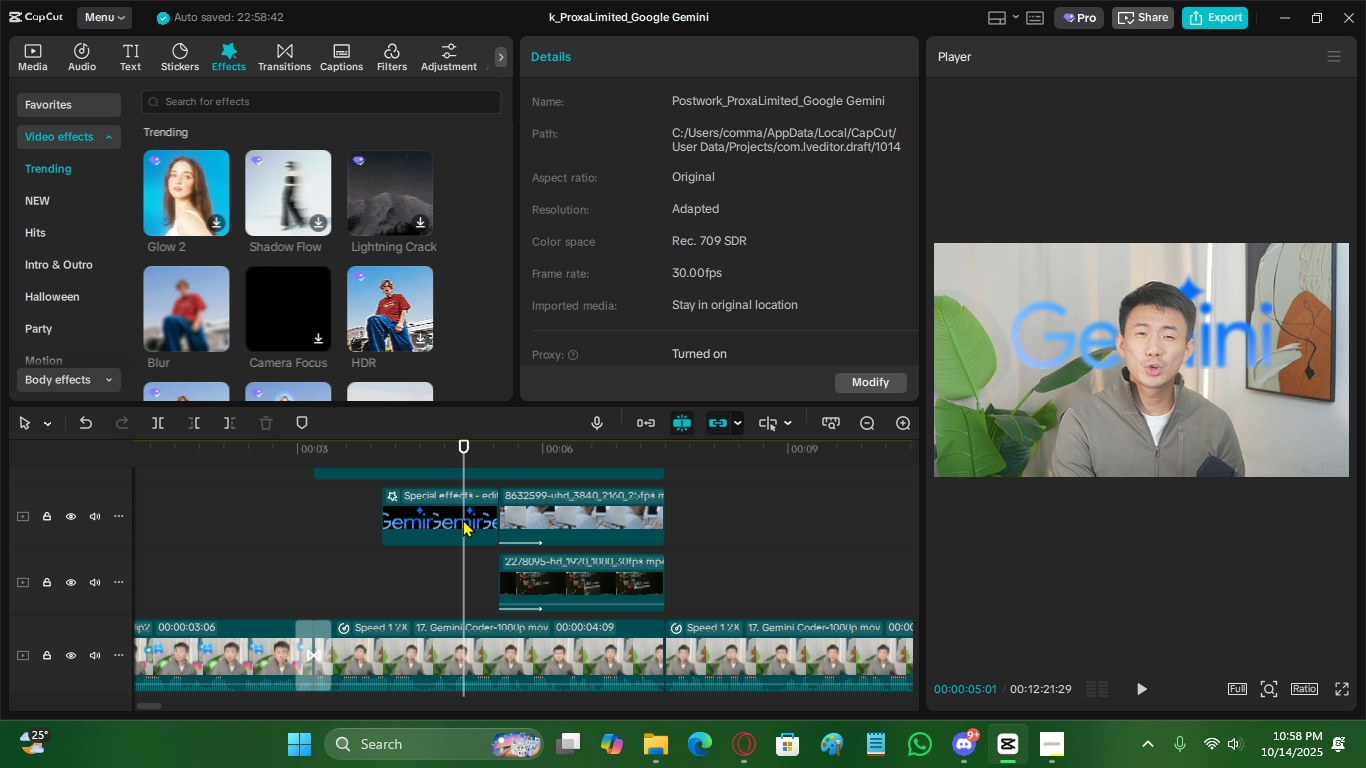 
left_click_drag(start_coordinate=[462, 519], to_coordinate=[470, 555])
 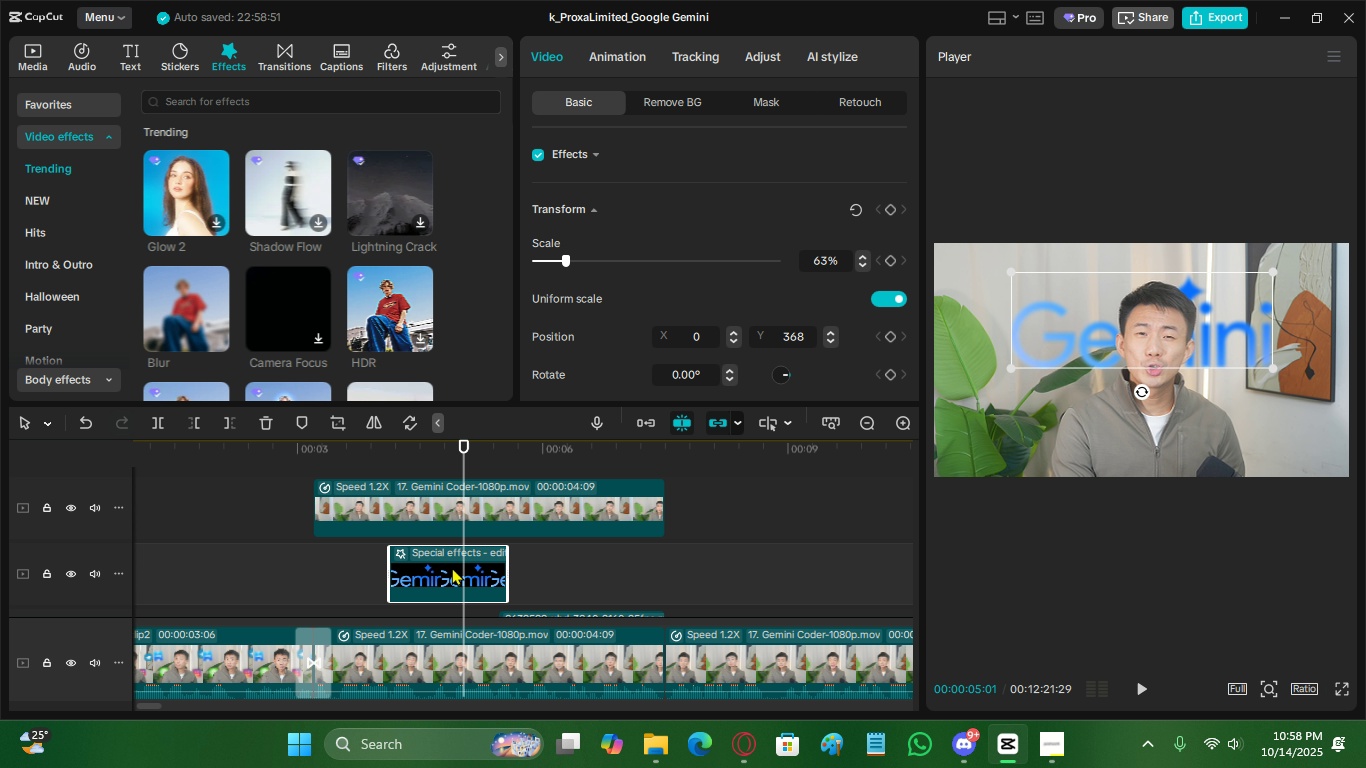 
left_click_drag(start_coordinate=[441, 570], to_coordinate=[429, 569])
 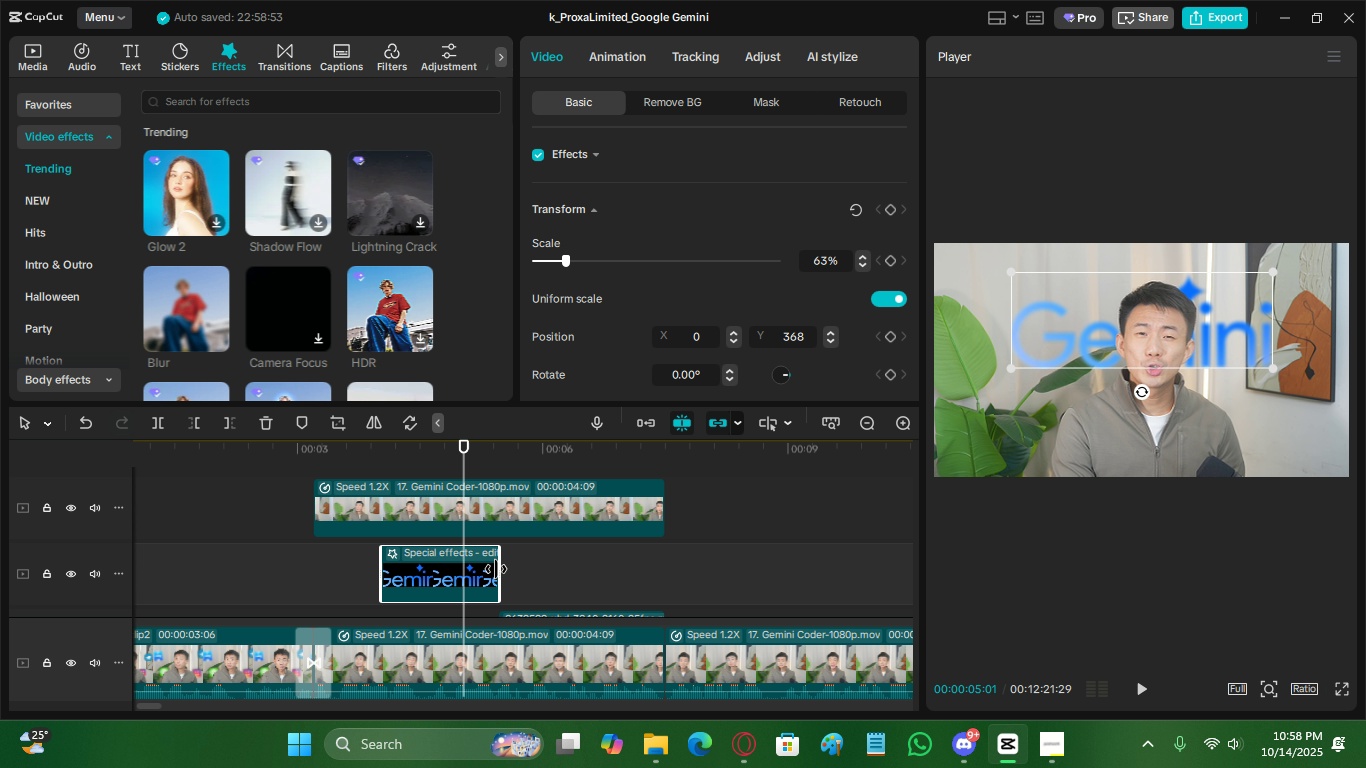 
left_click_drag(start_coordinate=[500, 568], to_coordinate=[683, 568])
 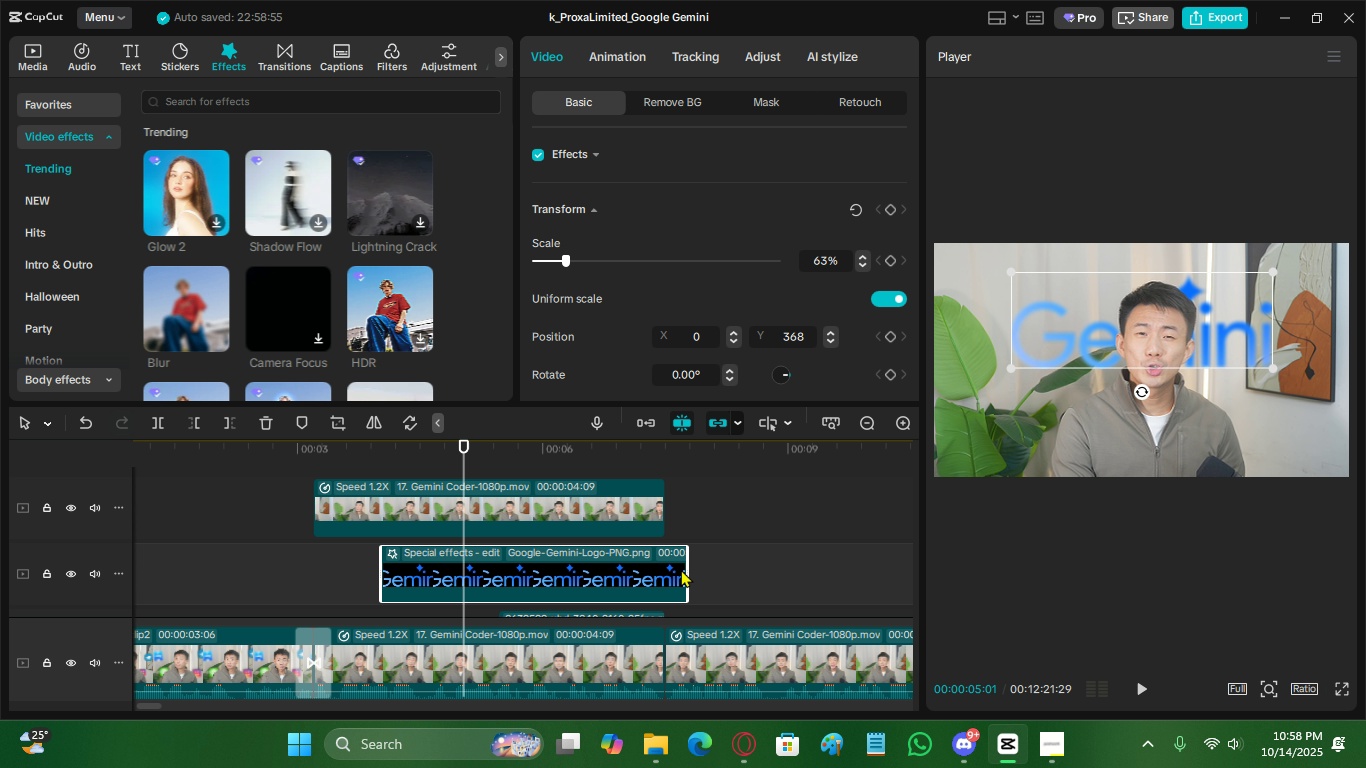 
key(Control+Z)
 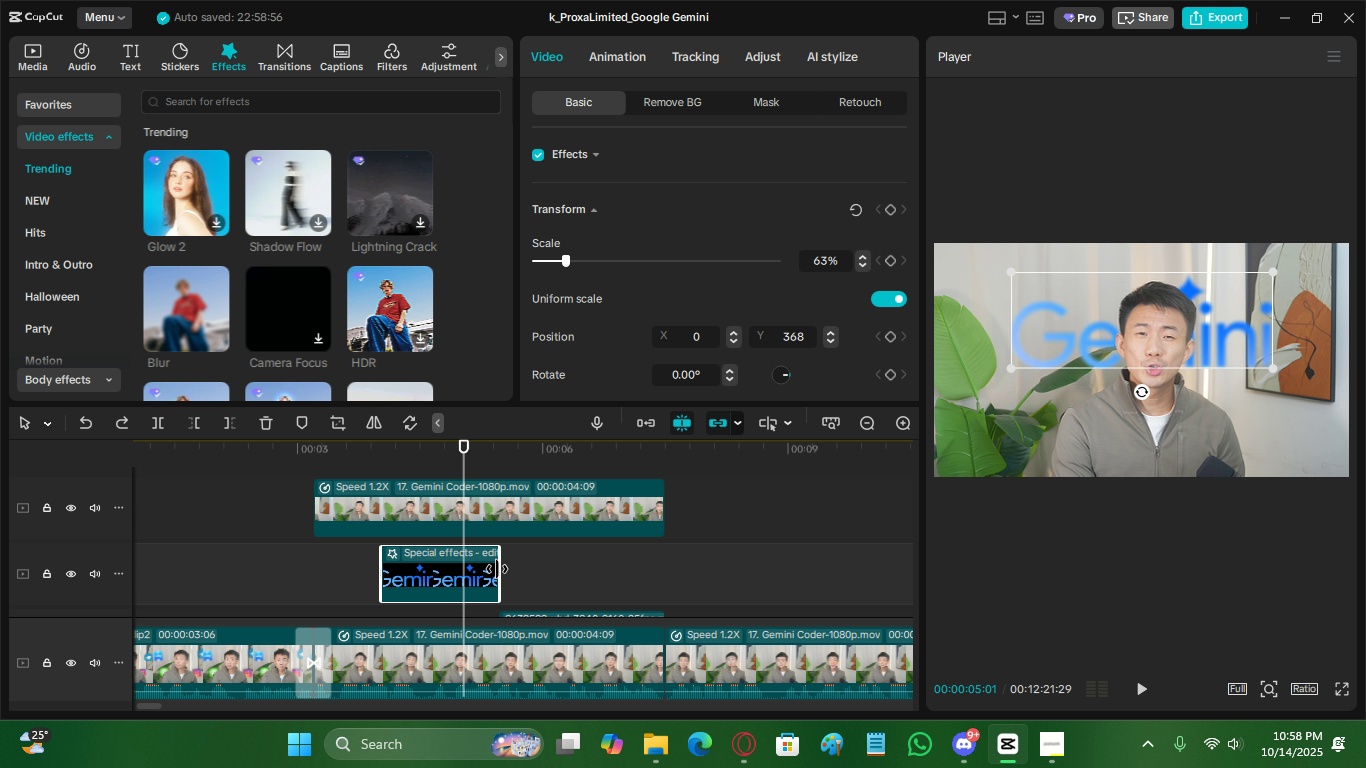 
scroll: coordinate [460, 568], scroll_direction: down, amount: 4.0
 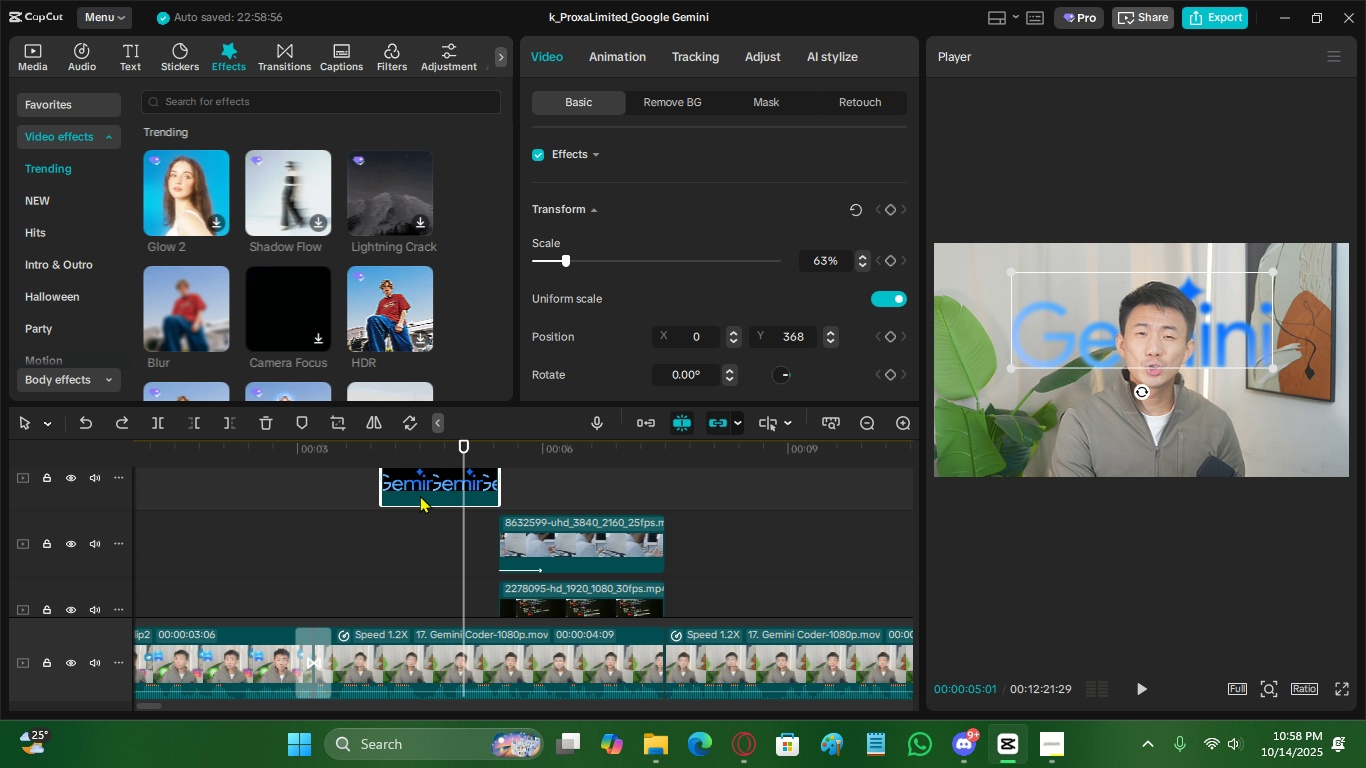 
left_click_drag(start_coordinate=[420, 493], to_coordinate=[417, 549])
 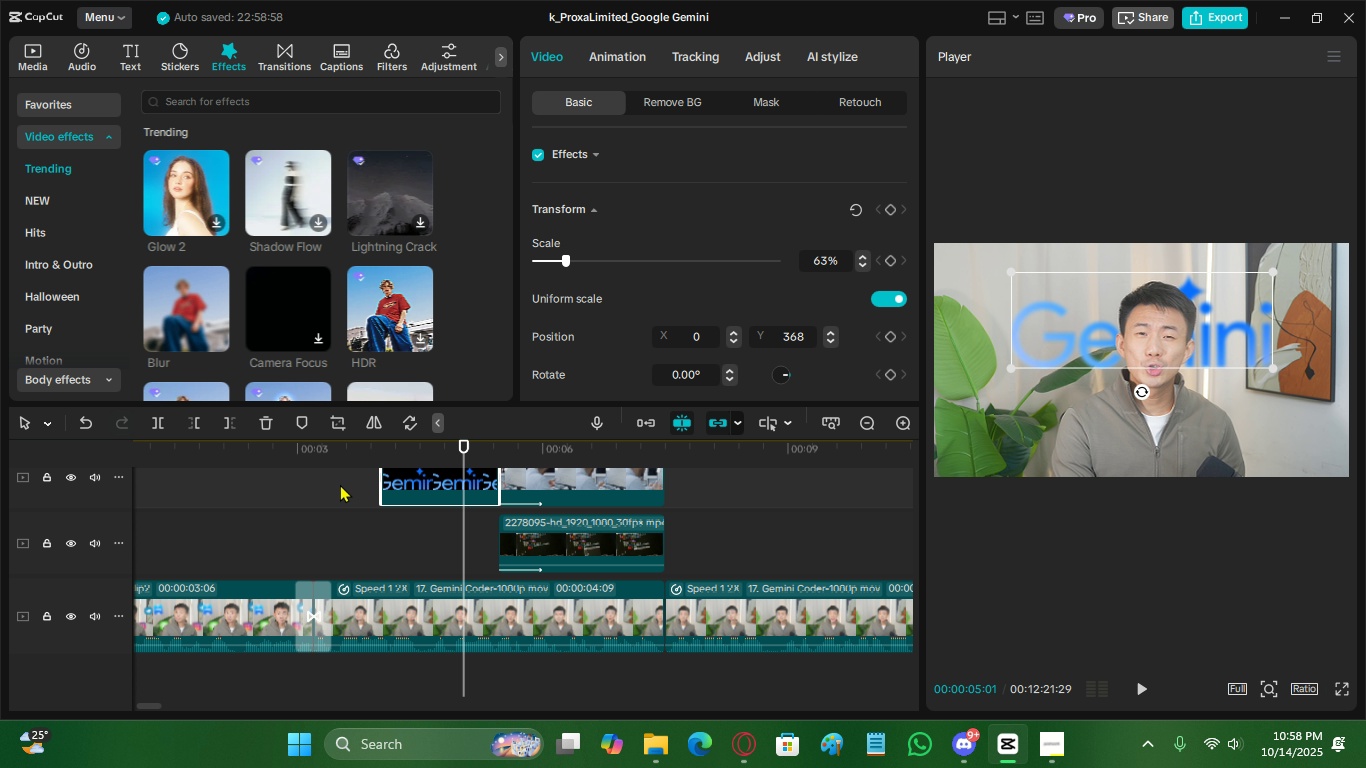 
left_click([342, 459])
 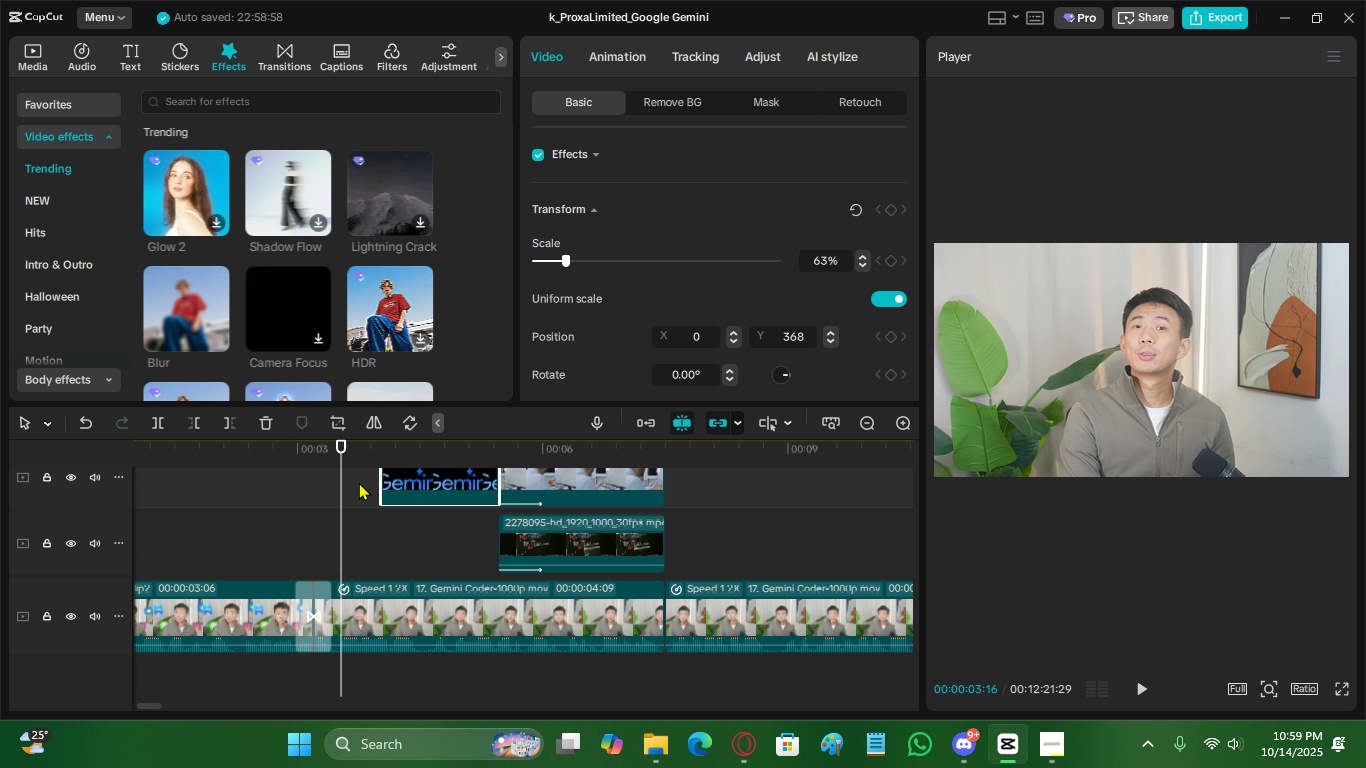 
left_click_drag(start_coordinate=[366, 461], to_coordinate=[356, 469])
 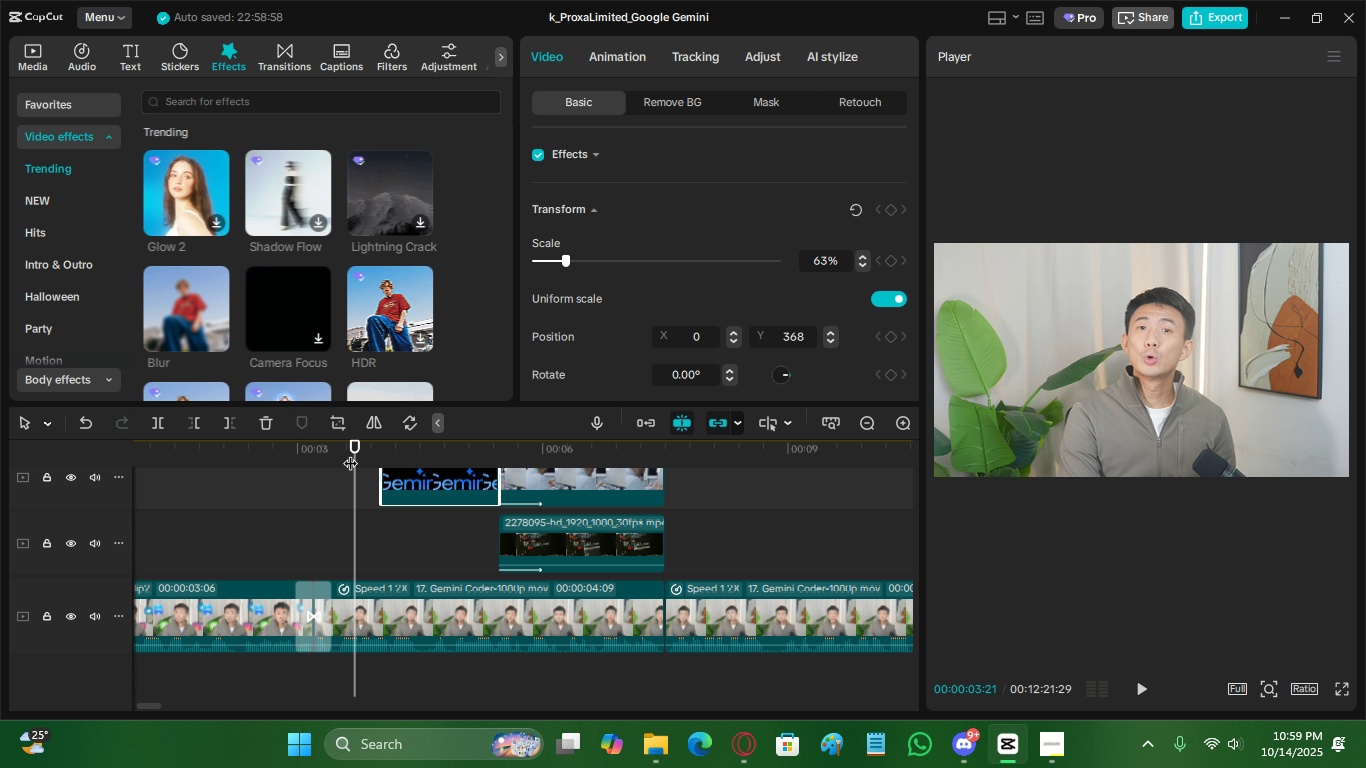 
wait(57.86)
 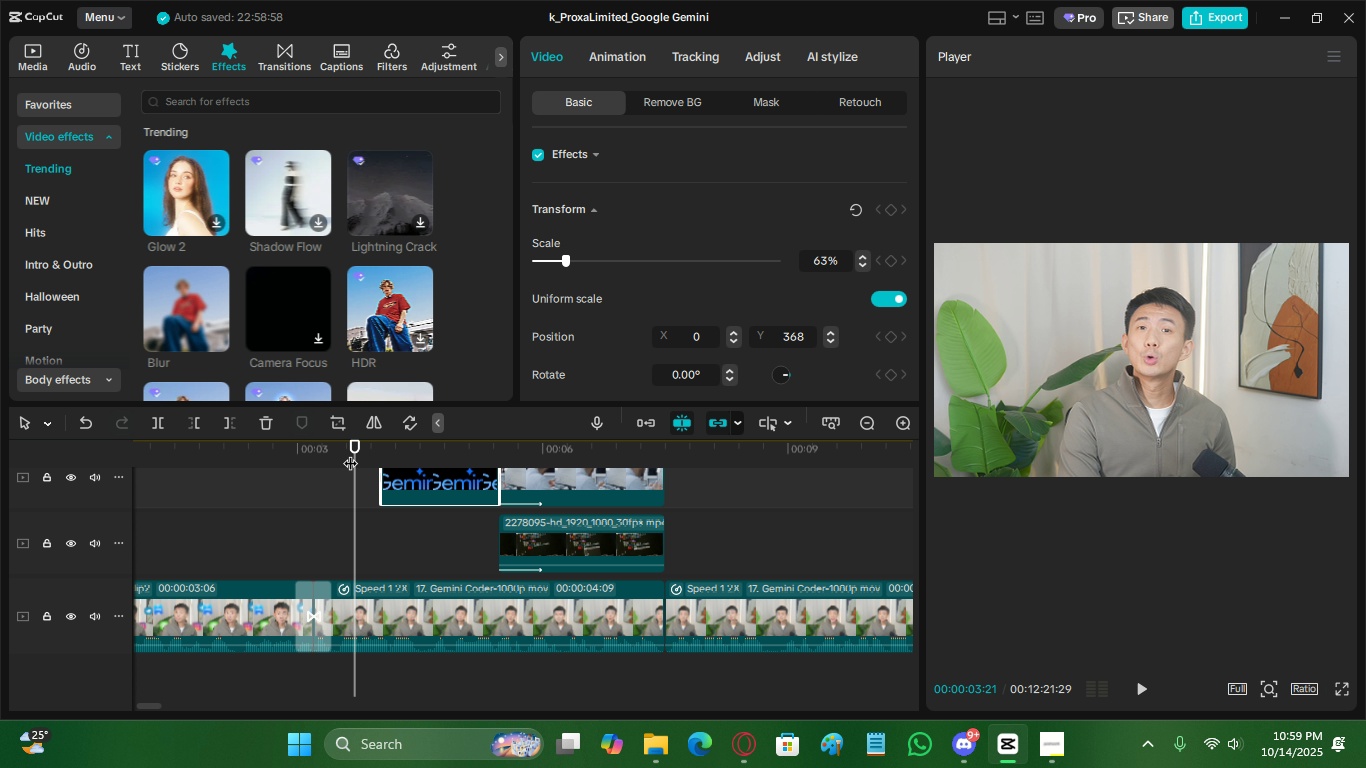 
left_click([337, 446])
 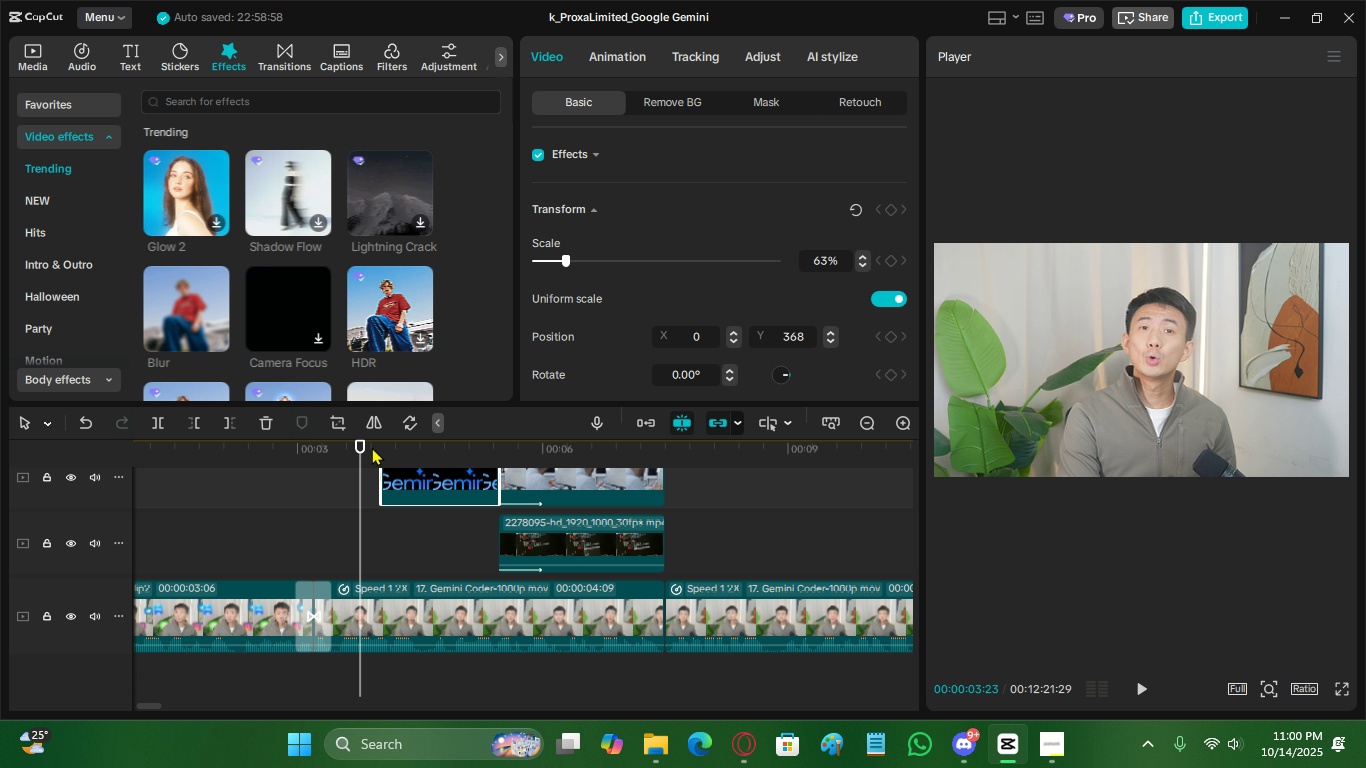 
left_click([372, 447])
 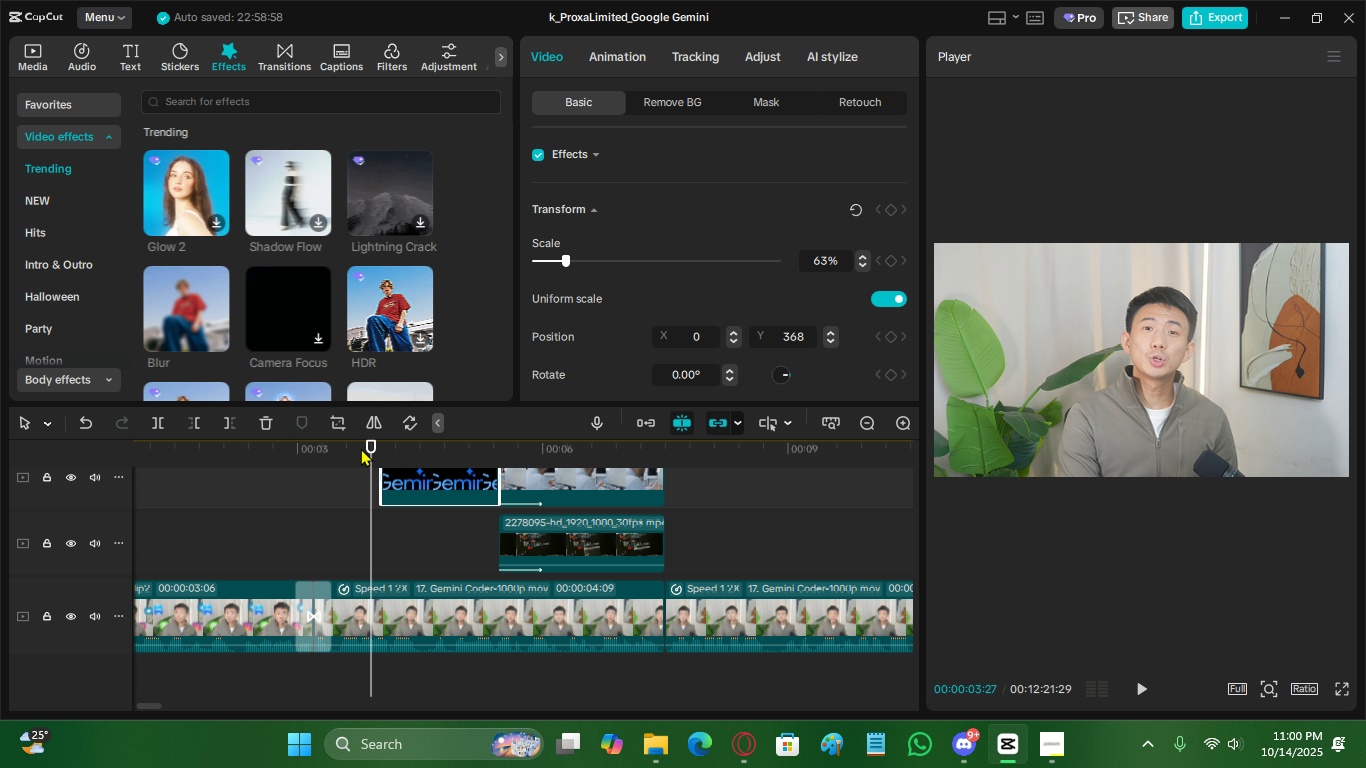 
left_click([361, 448])
 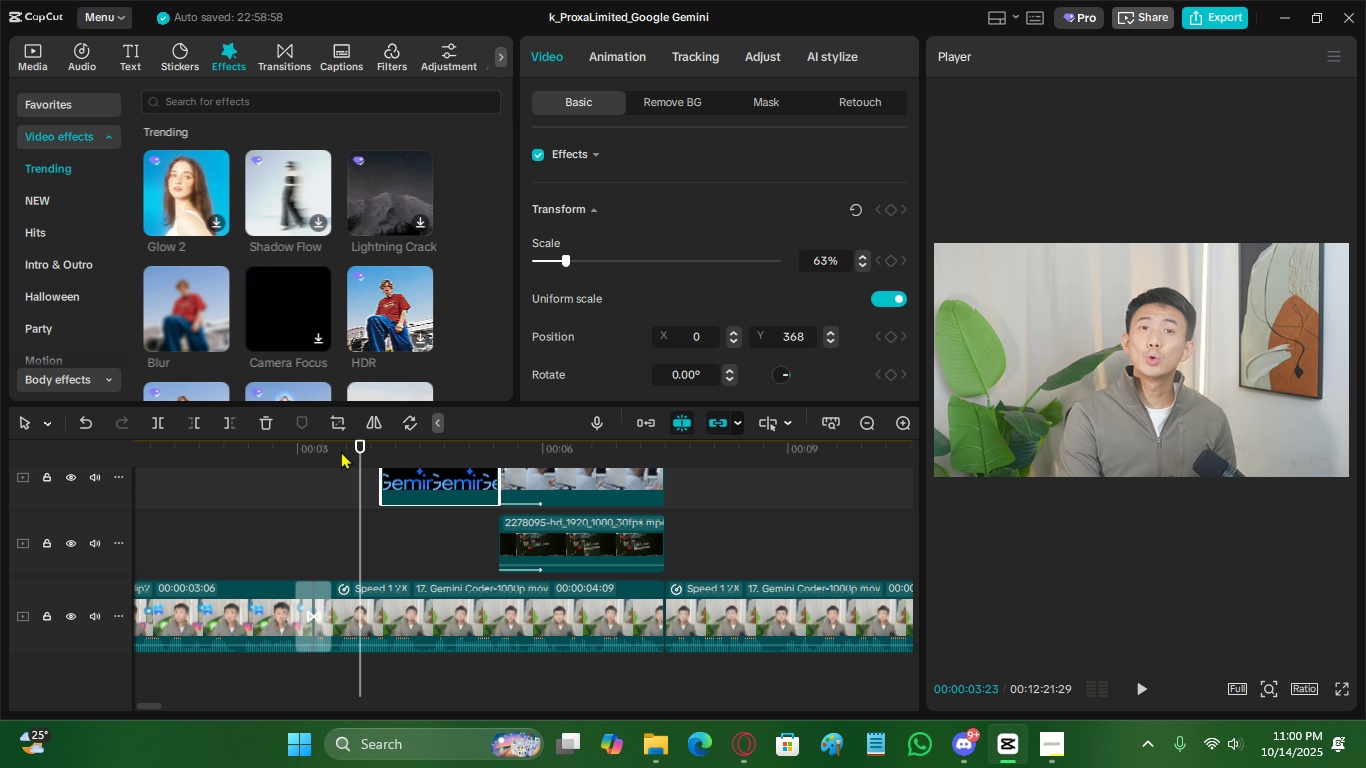 
left_click([340, 444])
 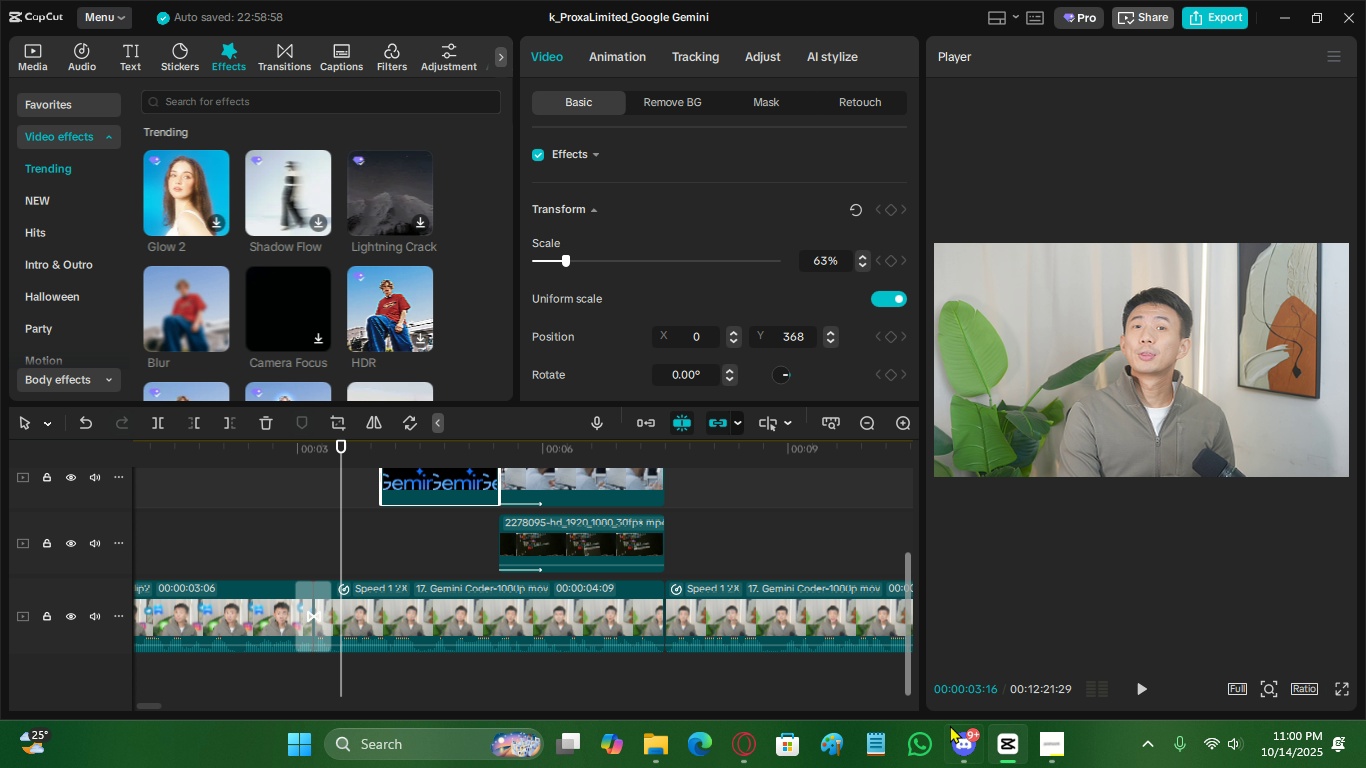 
left_click([954, 732])
 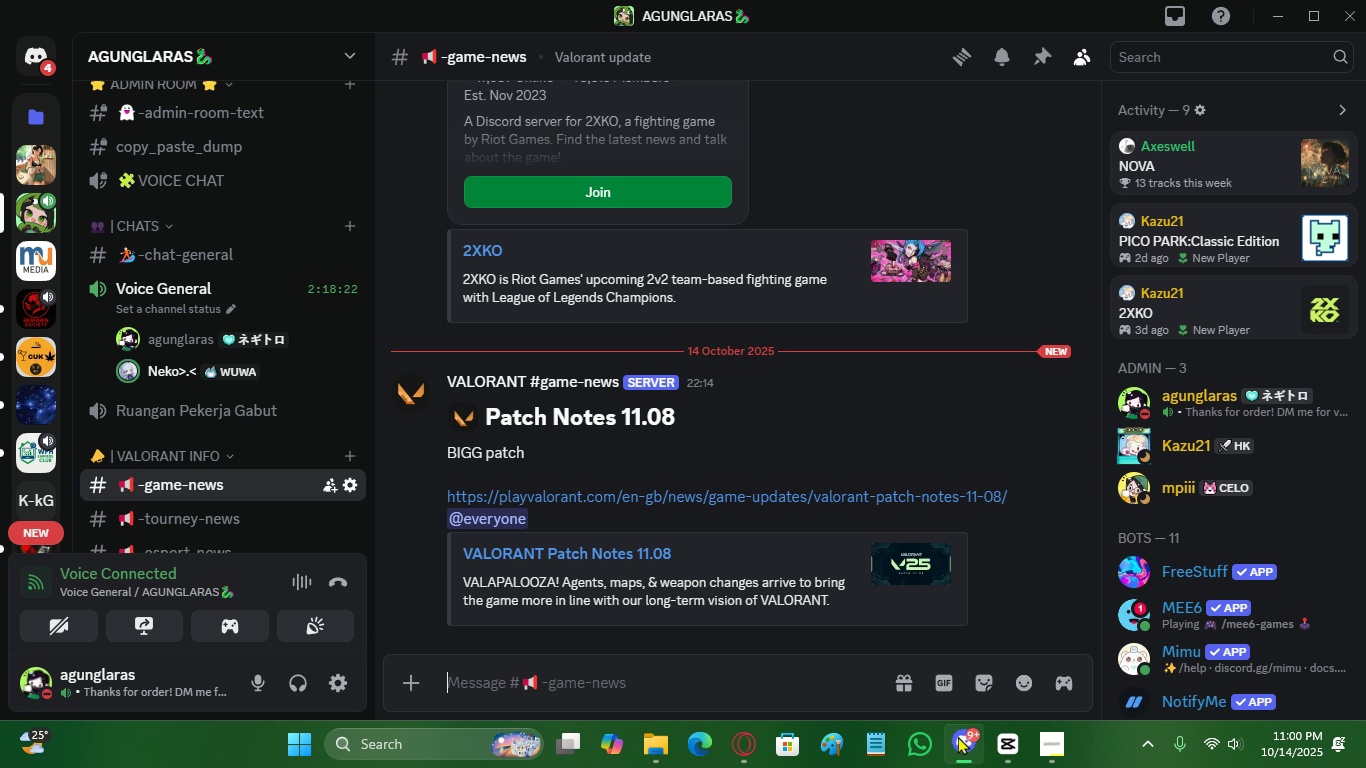 
mouse_move([937, 727])
 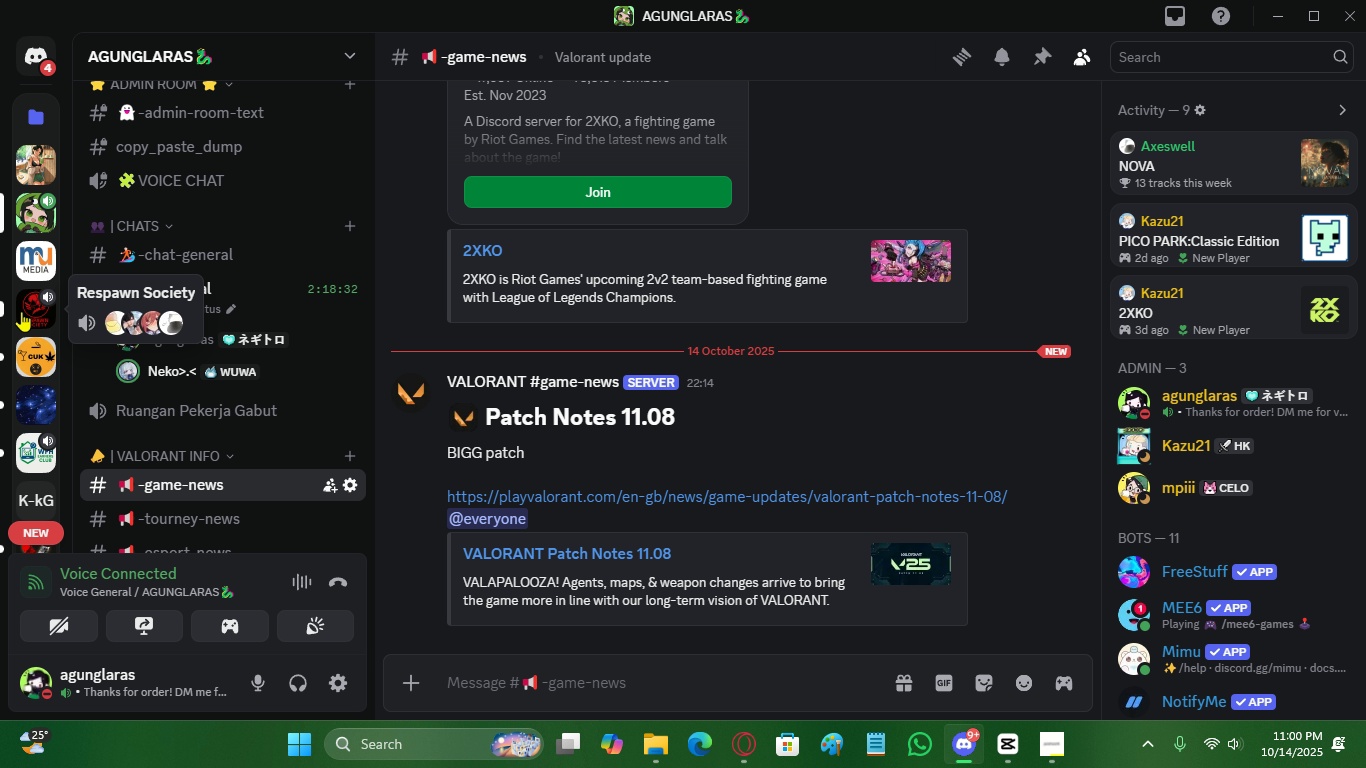 
left_click([21, 311])
 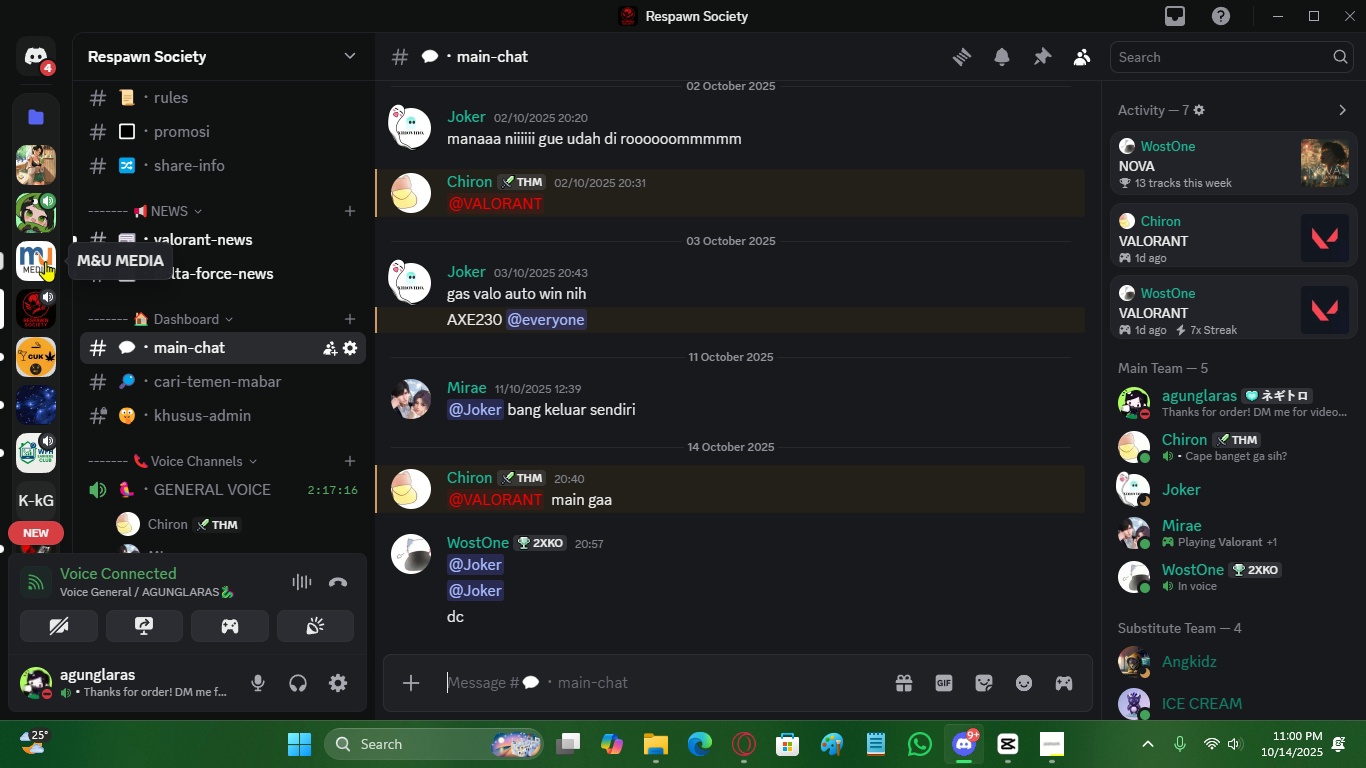 
left_click([25, 207])
 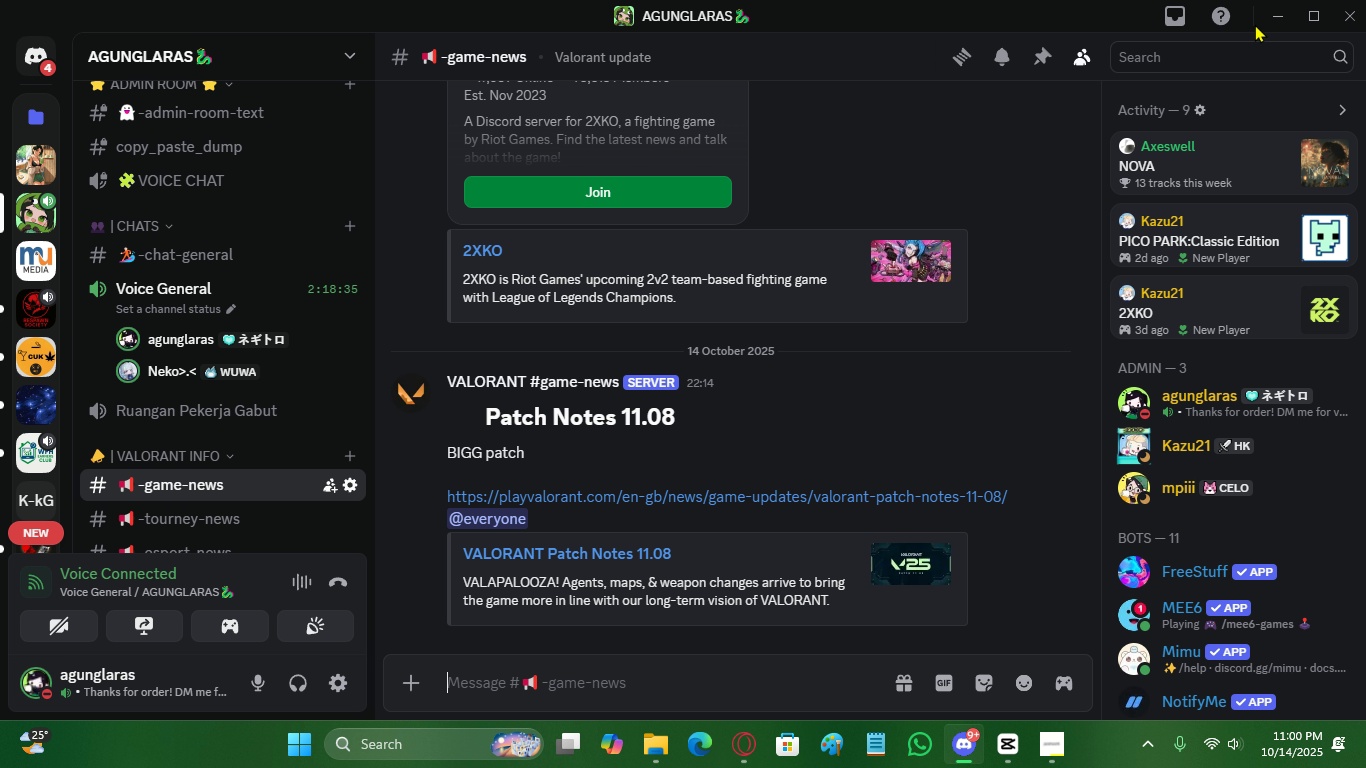 
left_click([1267, 20])
 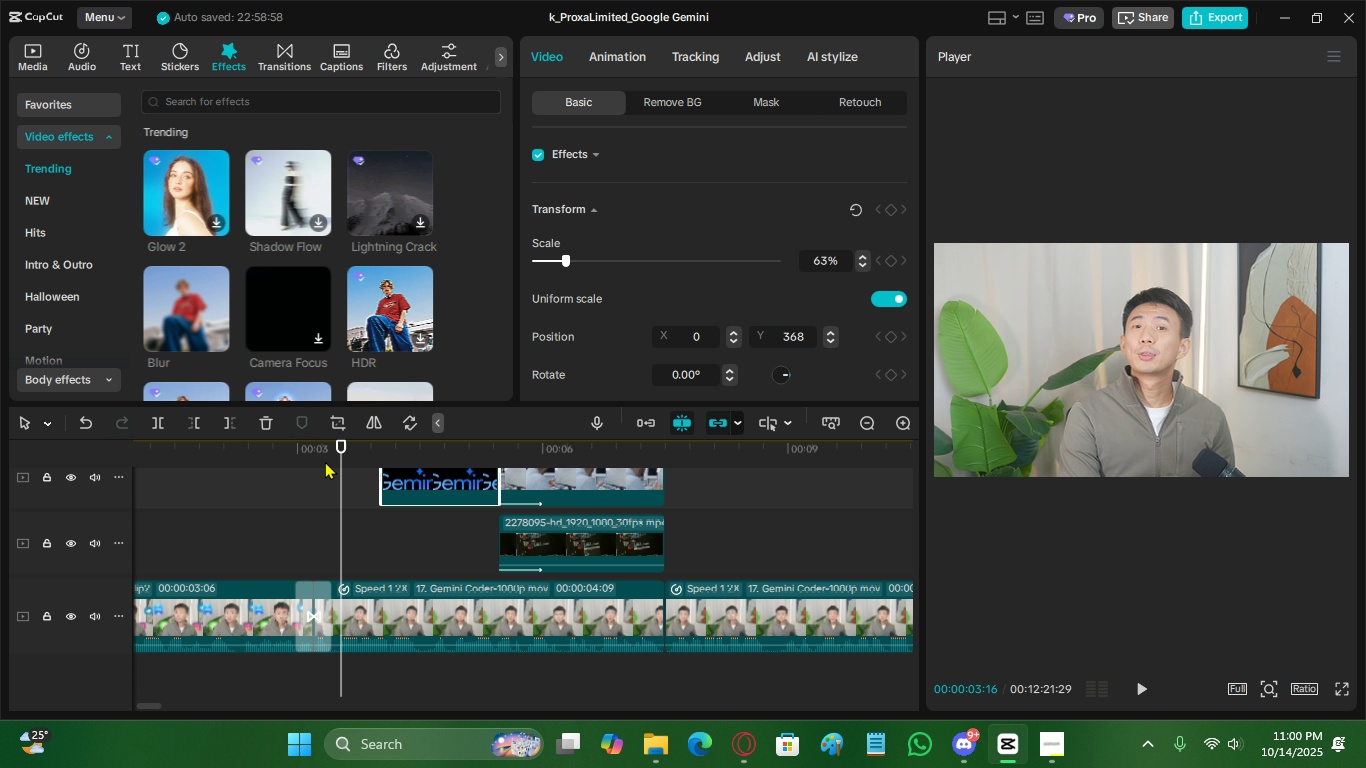 
left_click_drag(start_coordinate=[302, 452], to_coordinate=[381, 471])
 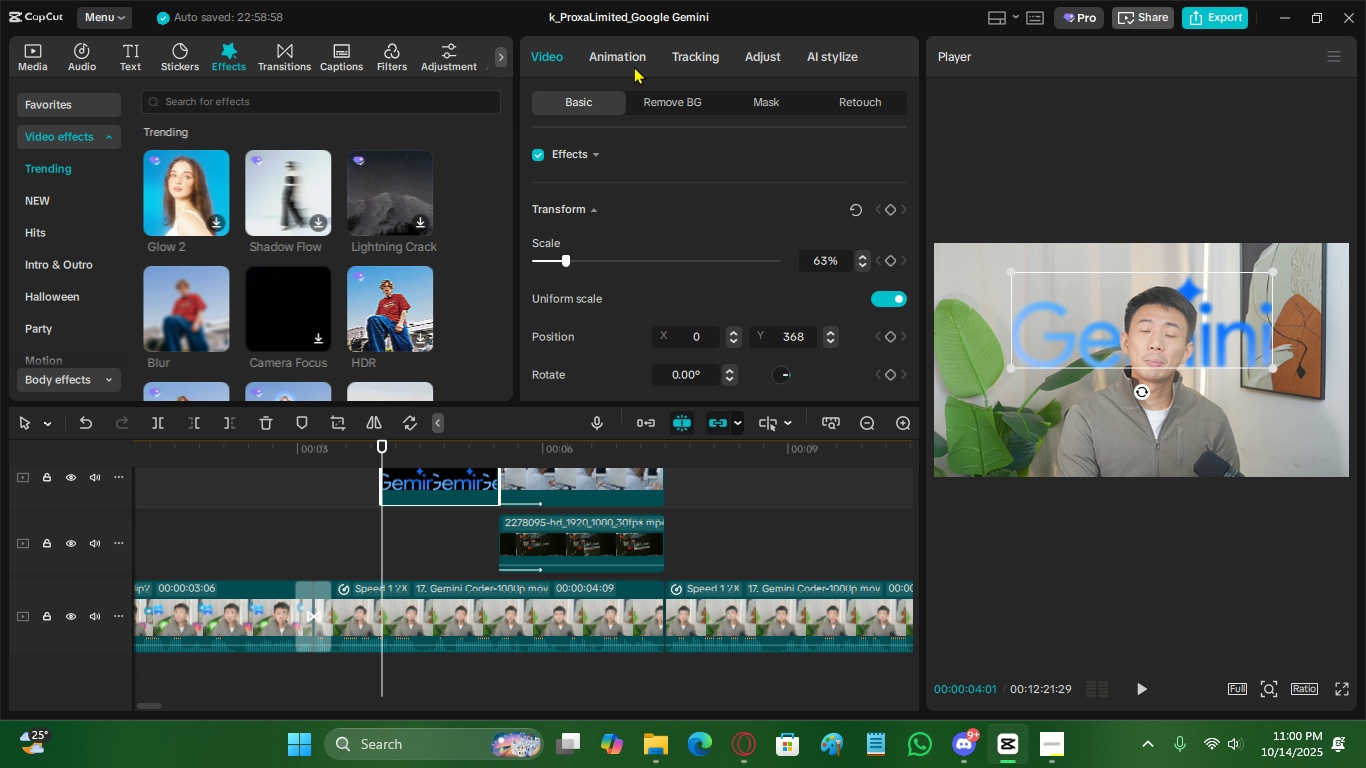 
left_click([634, 66])
 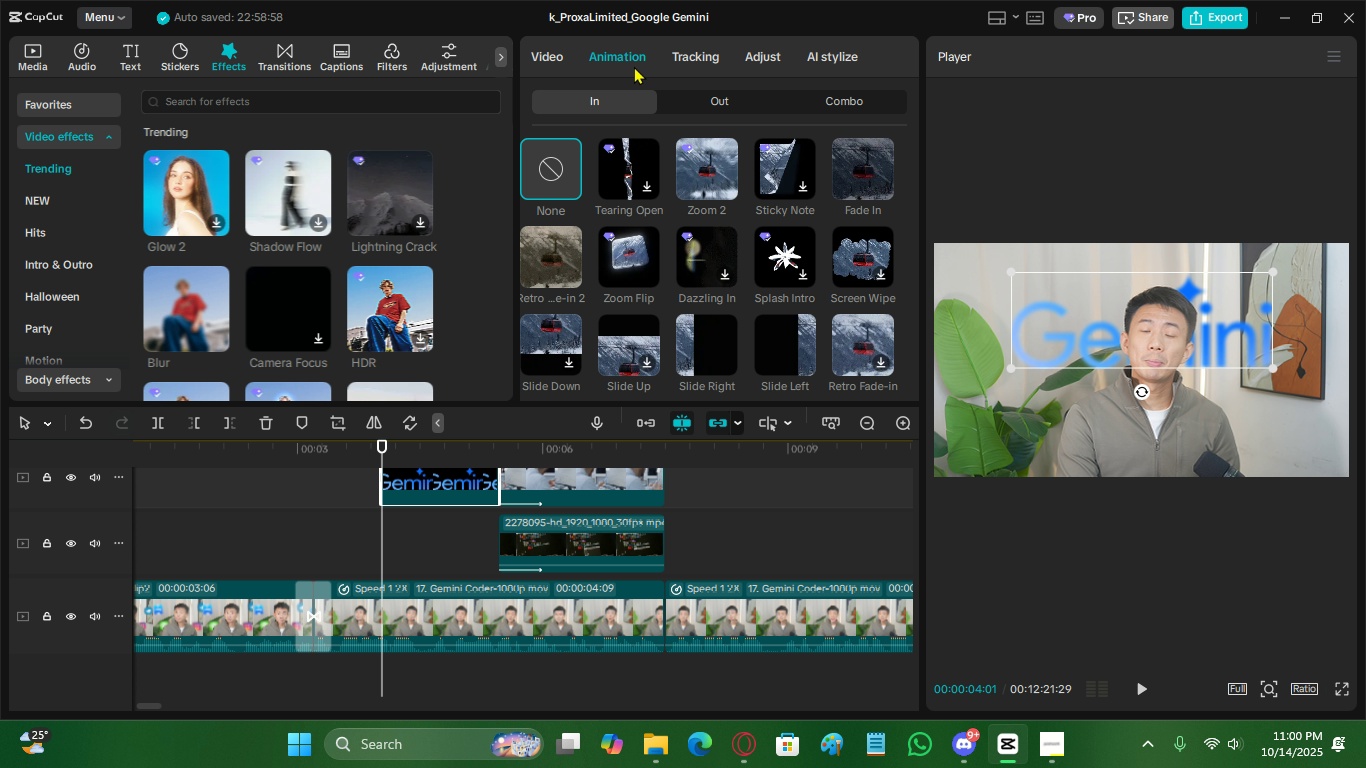 
wait(16.37)
 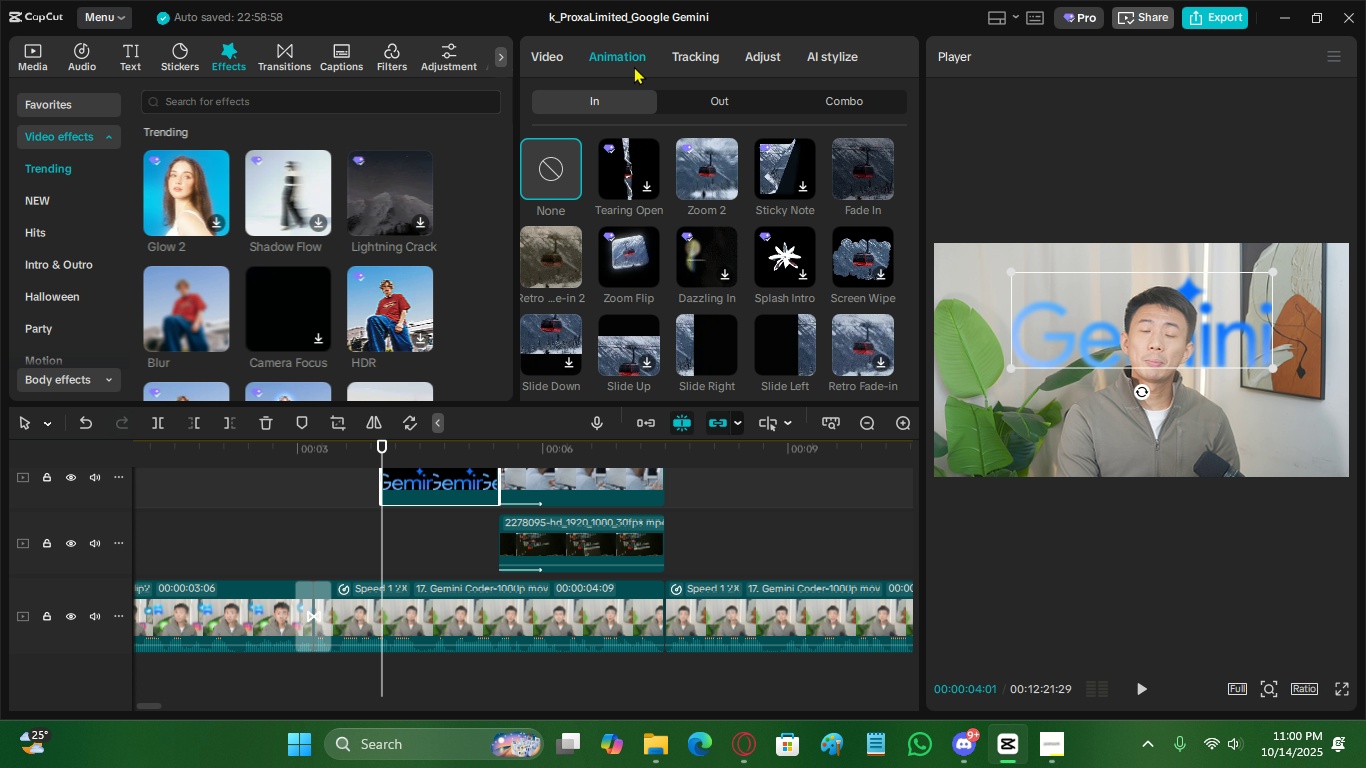 
left_click([866, 152])
 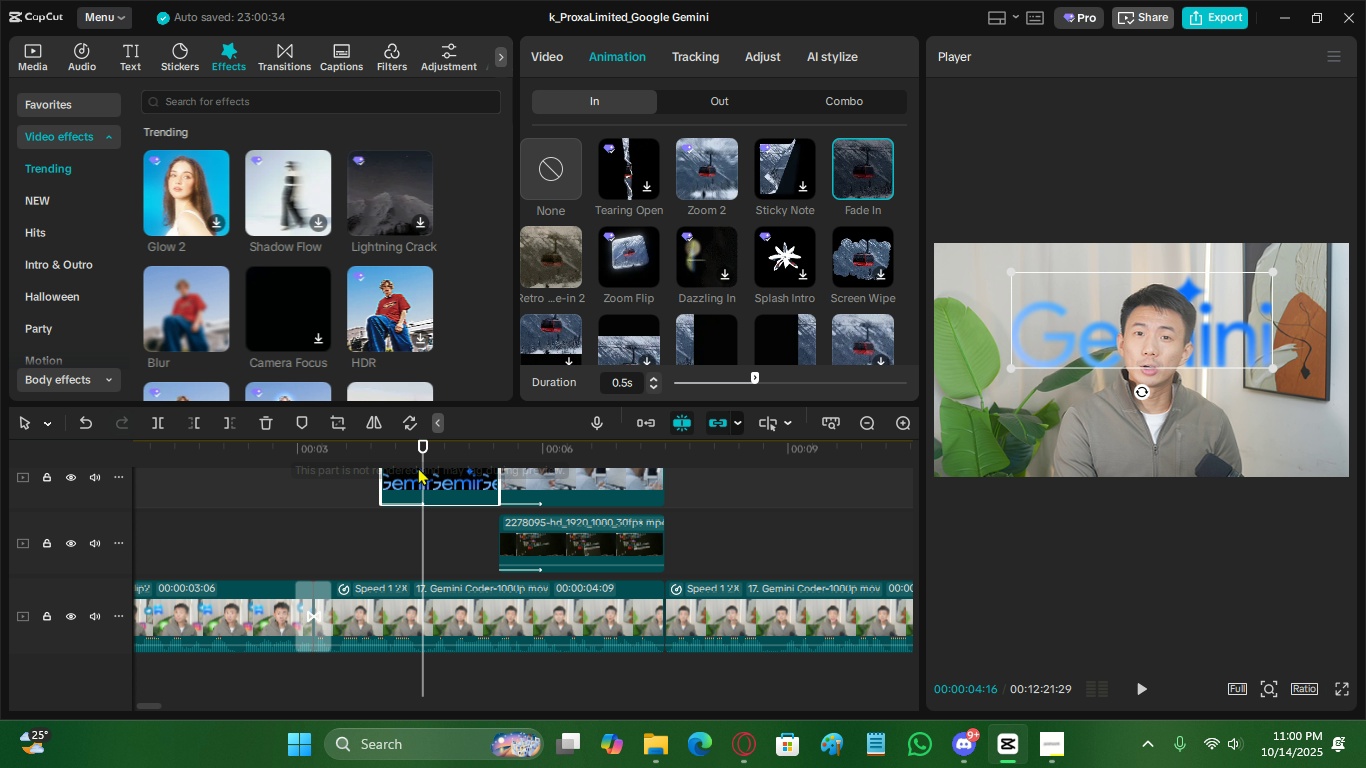 
scroll: coordinate [642, 317], scroll_direction: down, amount: 2.0
 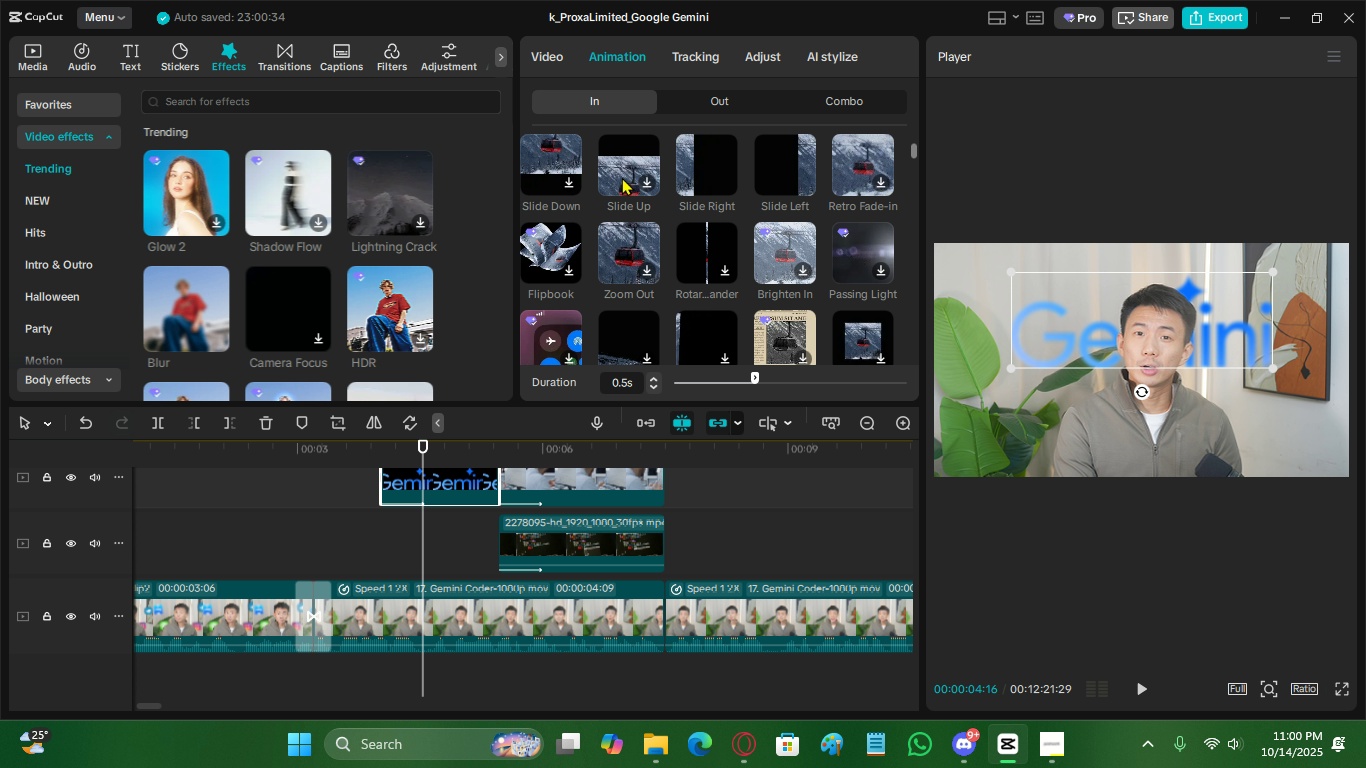 
left_click([623, 174])
 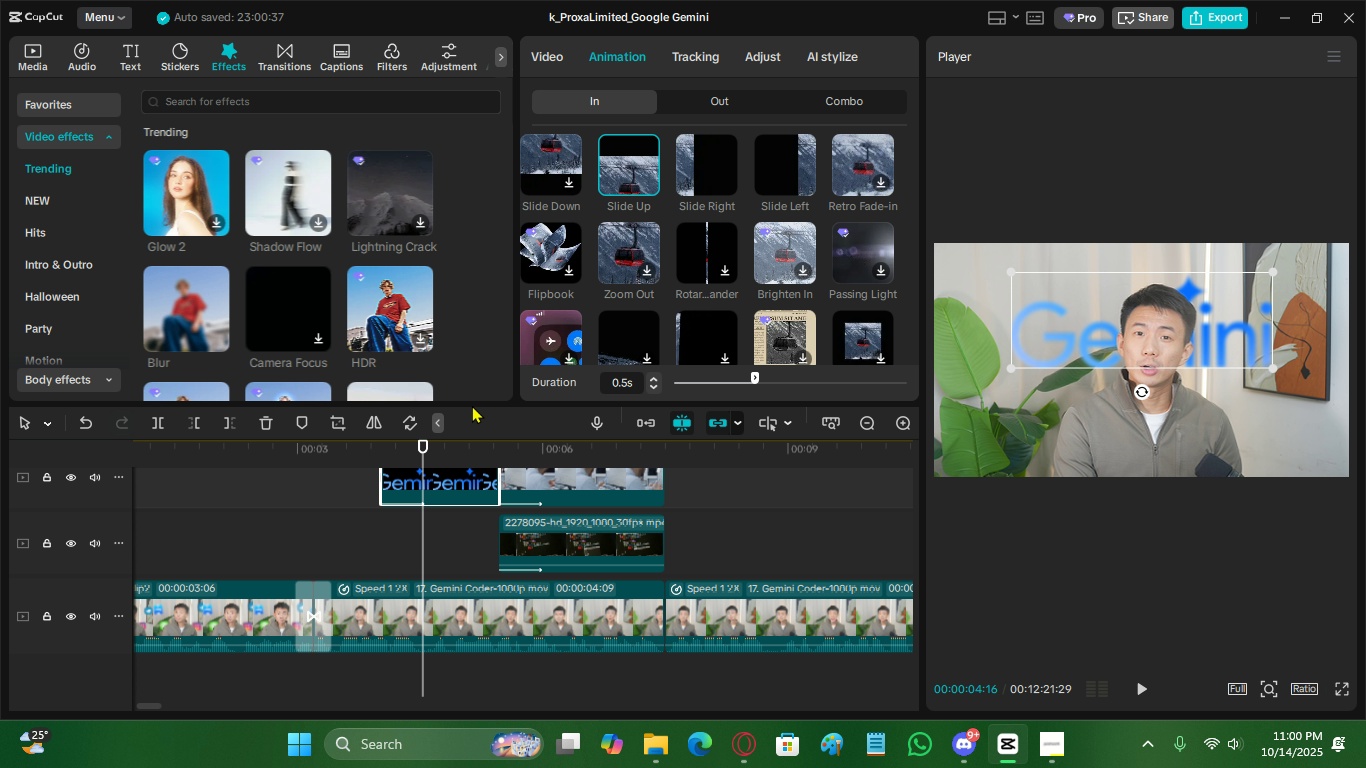 
left_click([365, 459])
 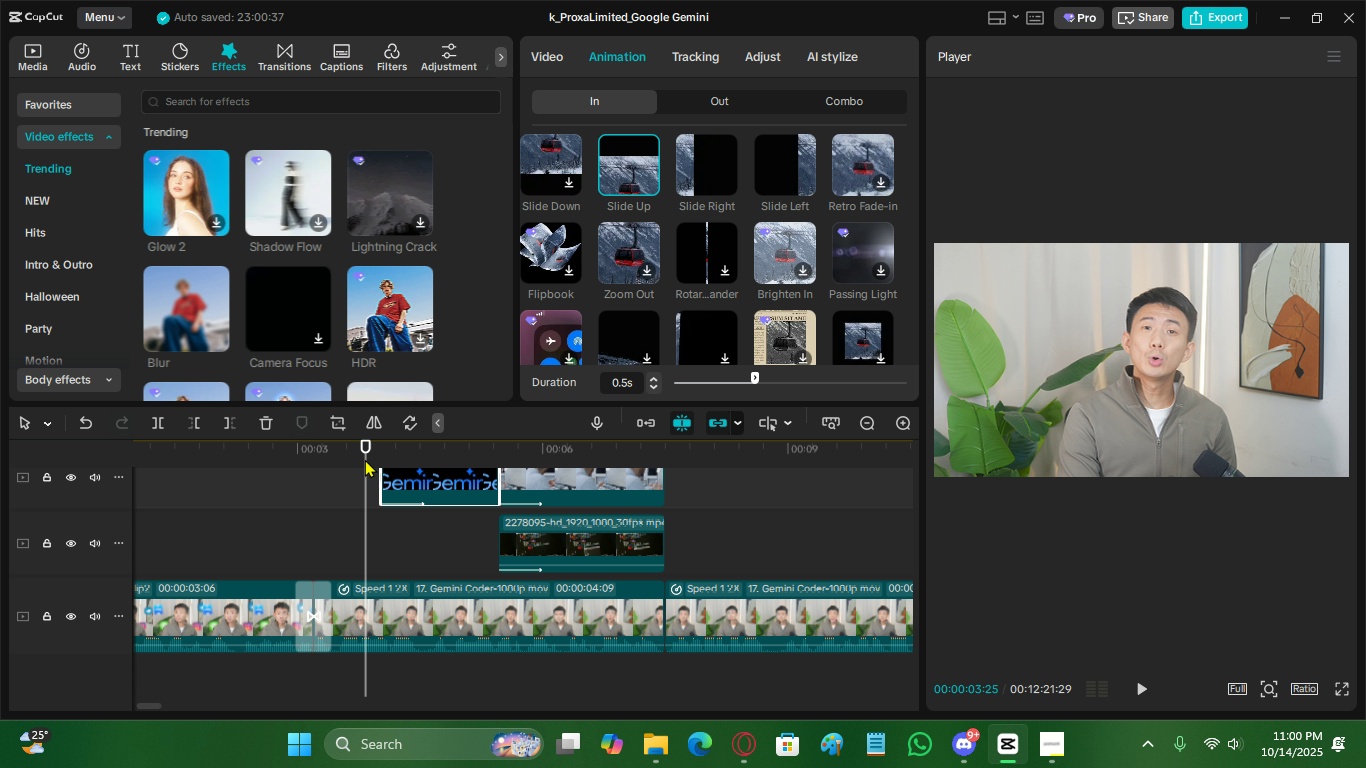 
key(Space)
 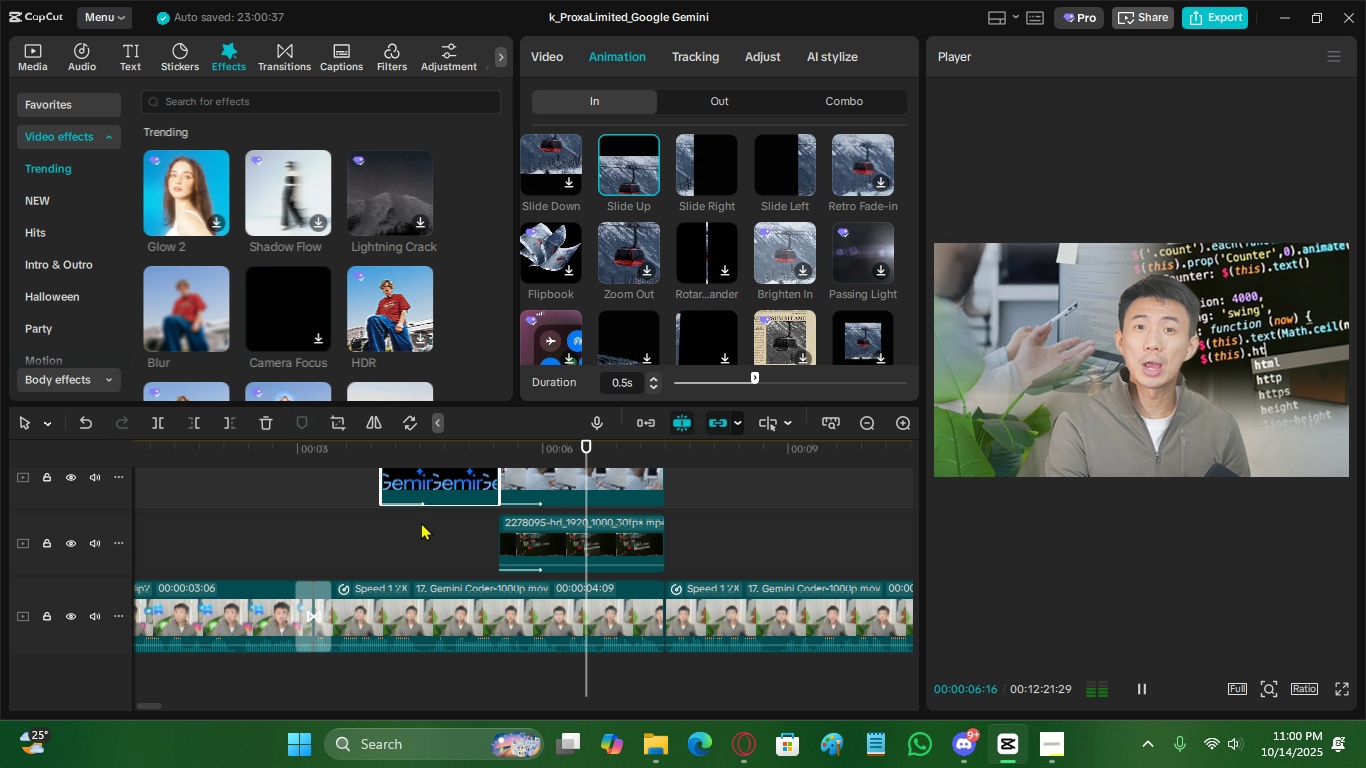 
left_click([327, 511])
 